 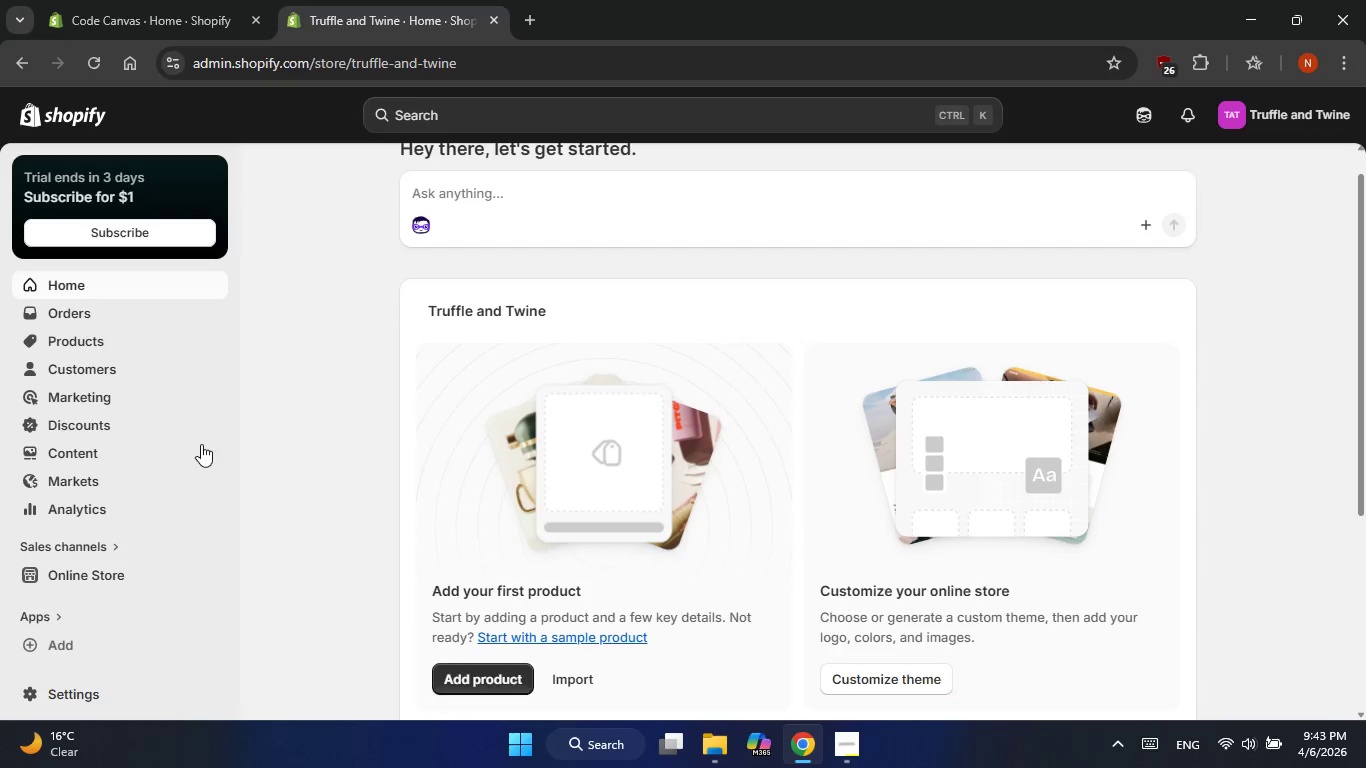 
left_click([83, 580])
 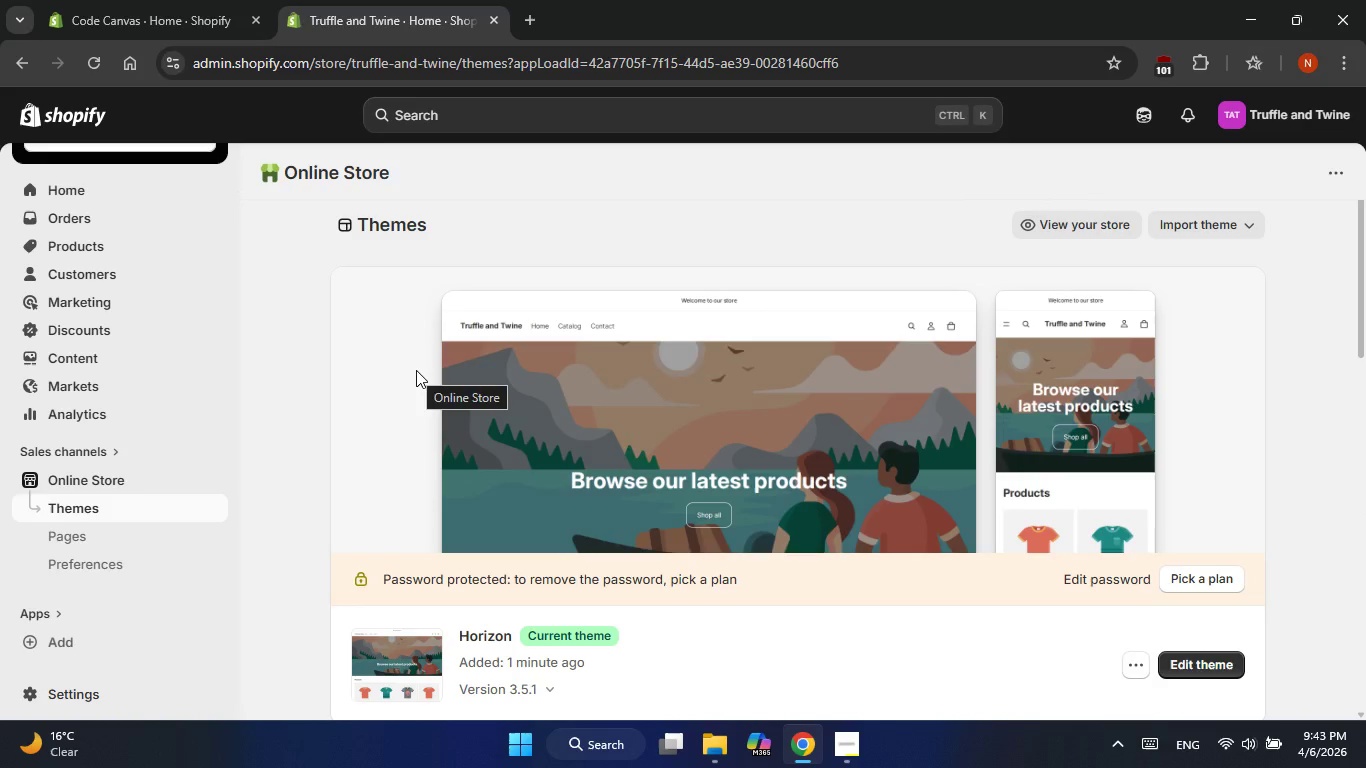 
wait(13.8)
 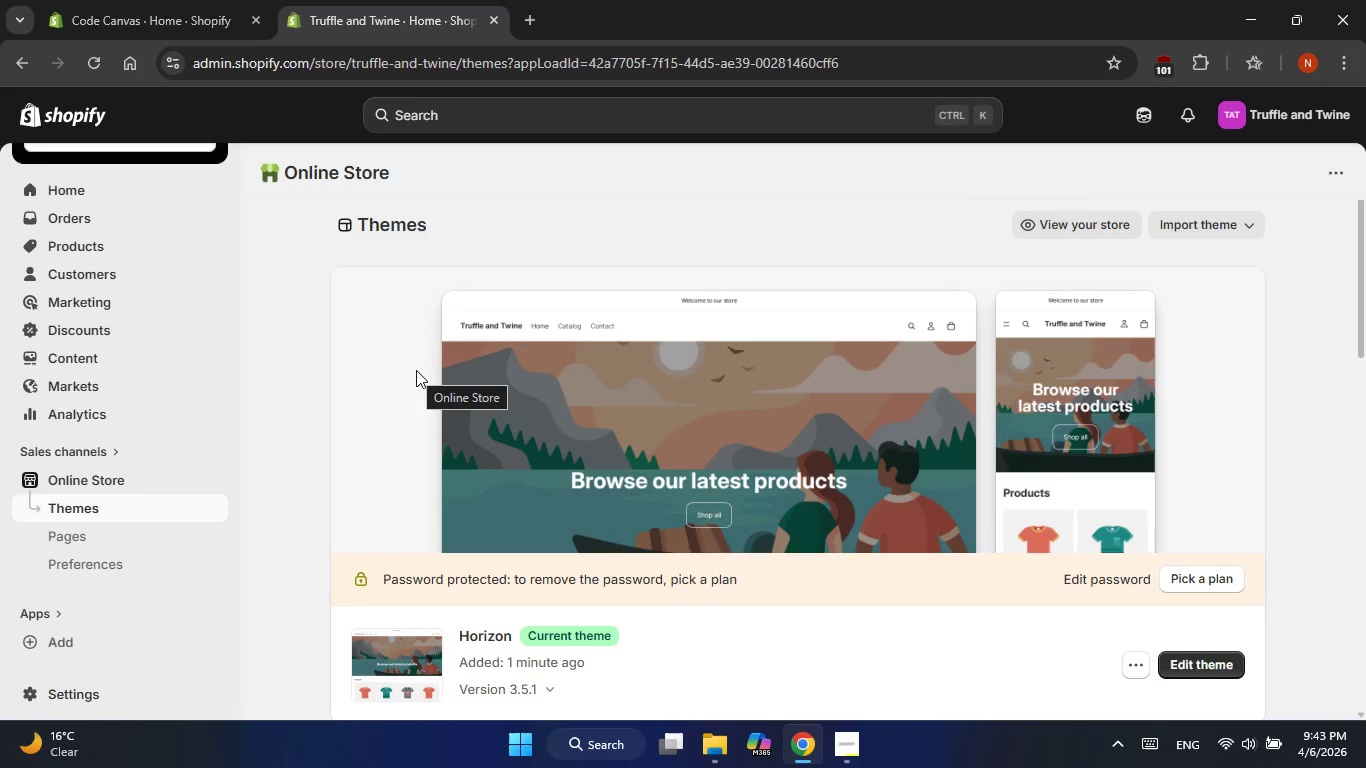 
left_click([761, 123])
 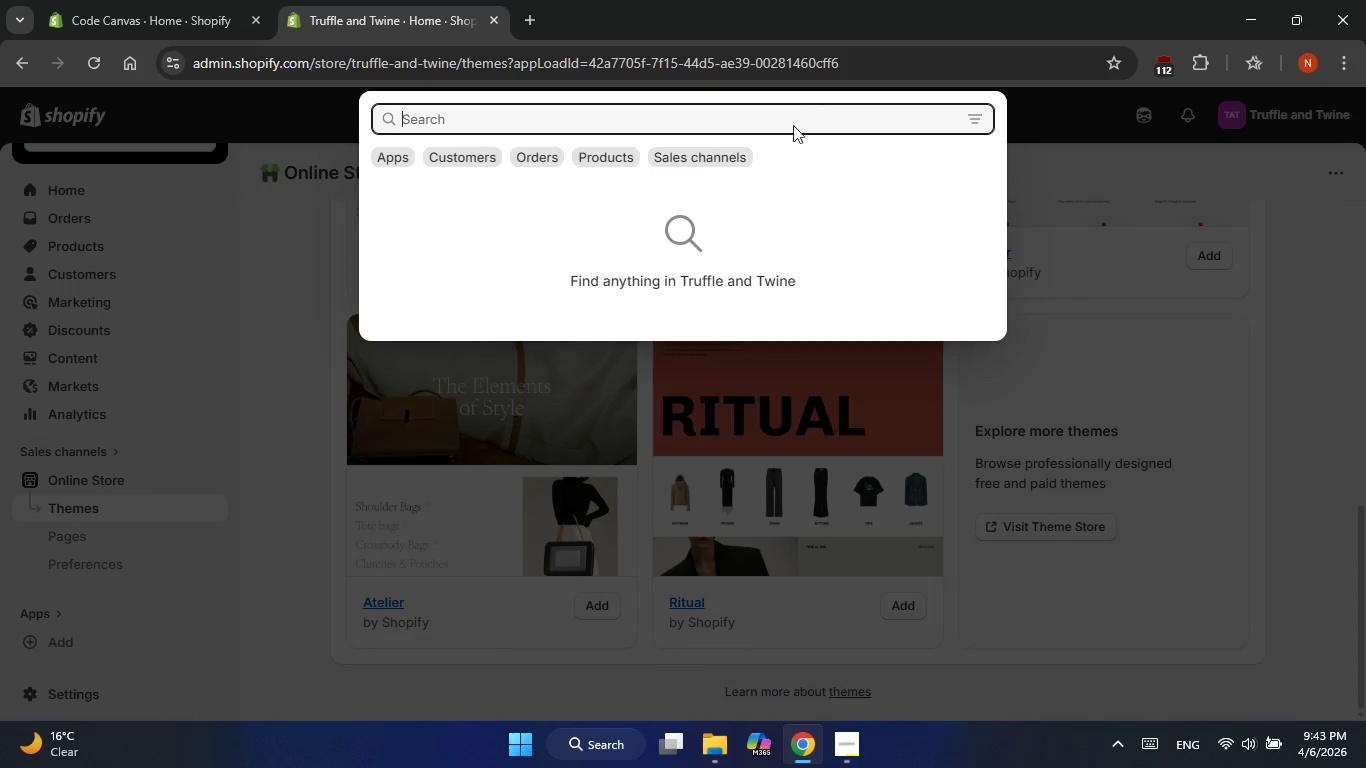 
left_click([821, 168])
 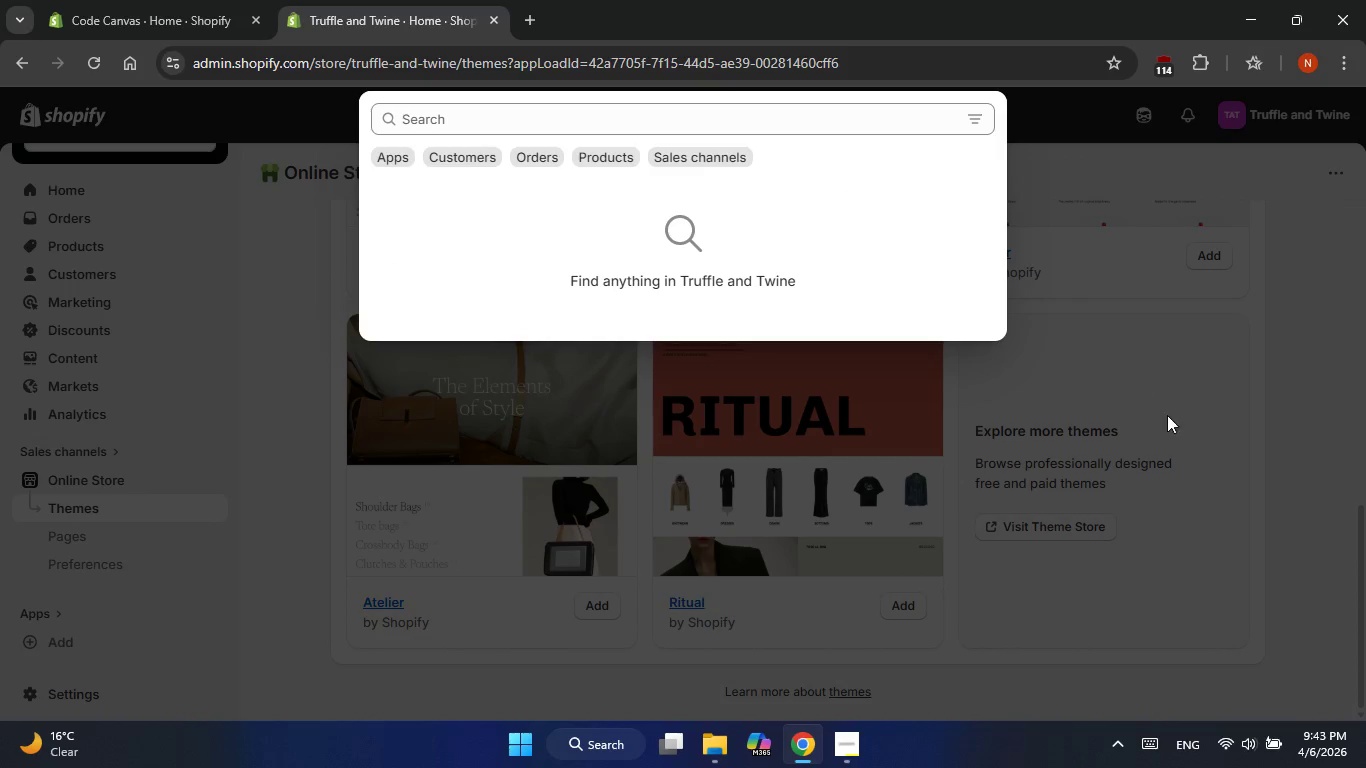 
scroll: coordinate [942, 555], scroll_direction: down, amount: 4.0
 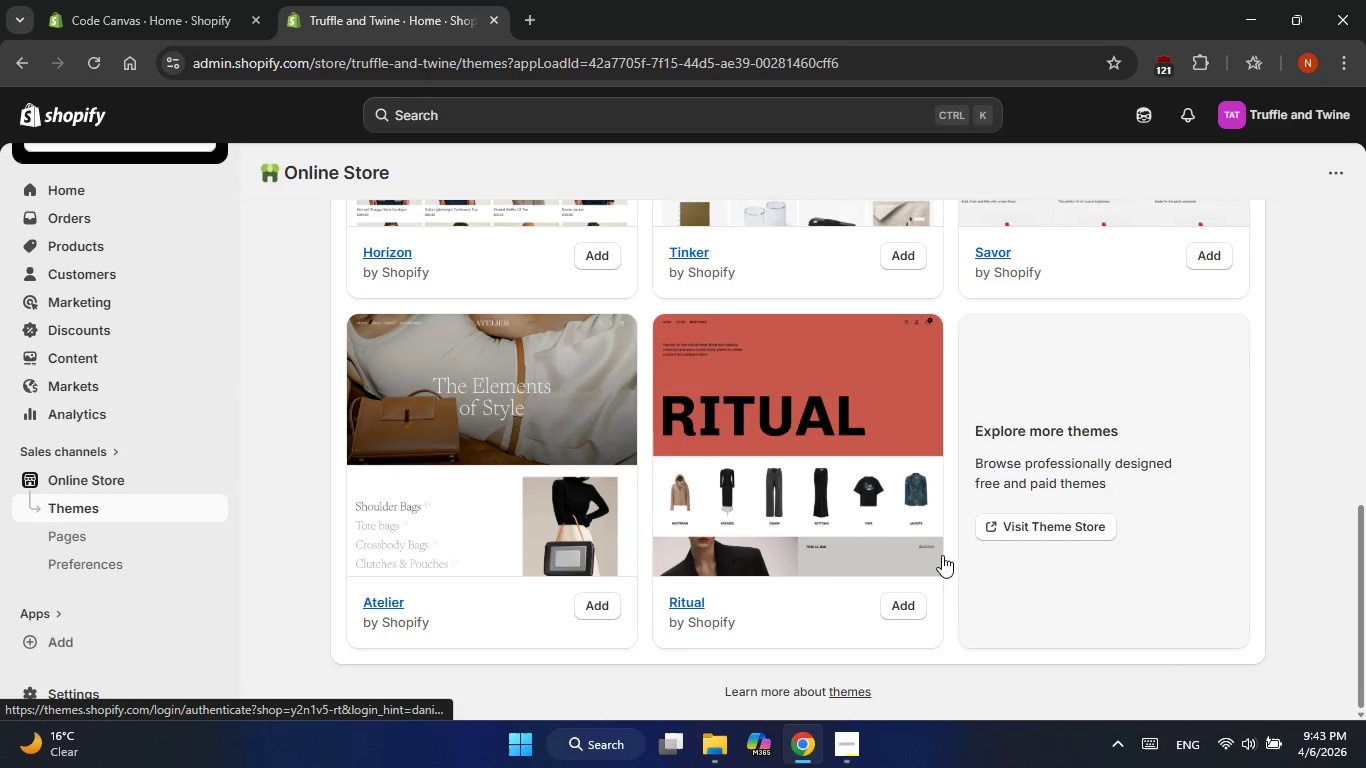 
scroll: coordinate [942, 555], scroll_direction: up, amount: 2.0
 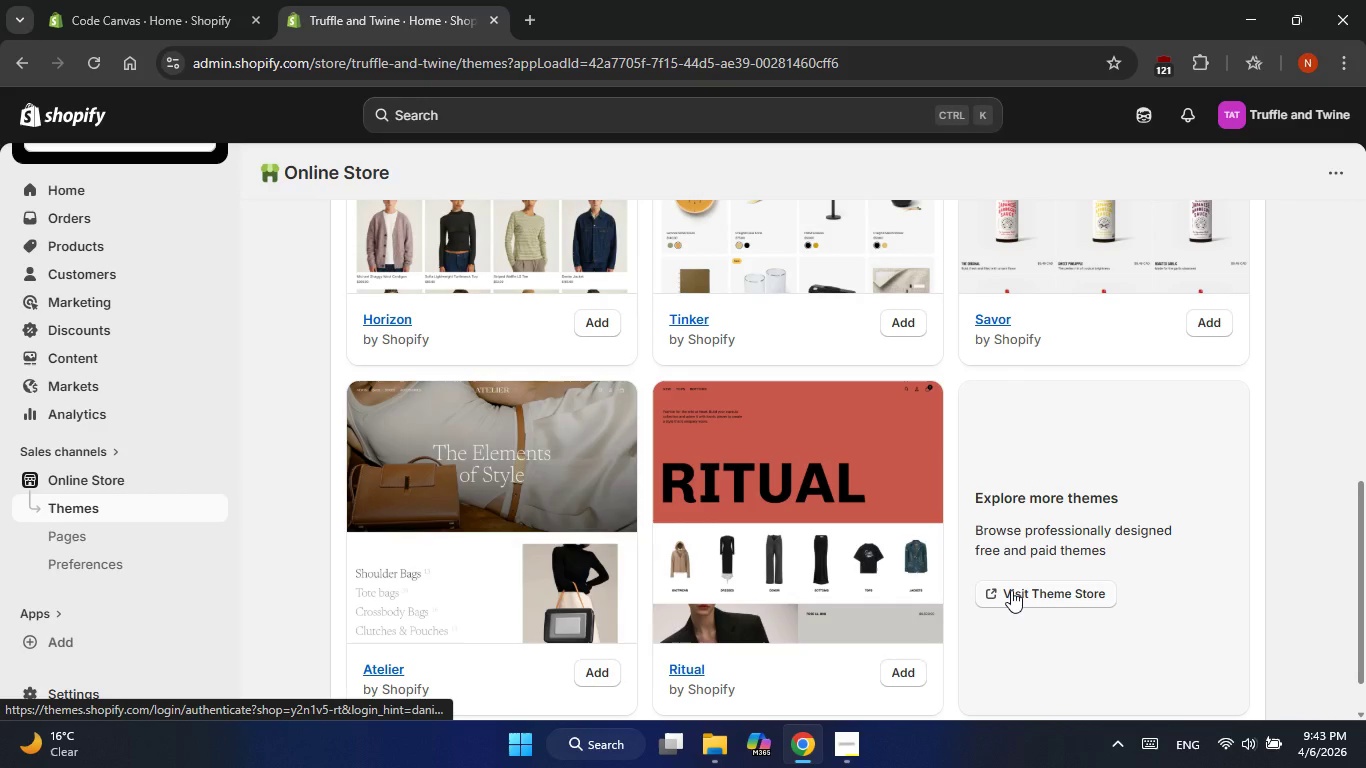 
left_click([1011, 590])
 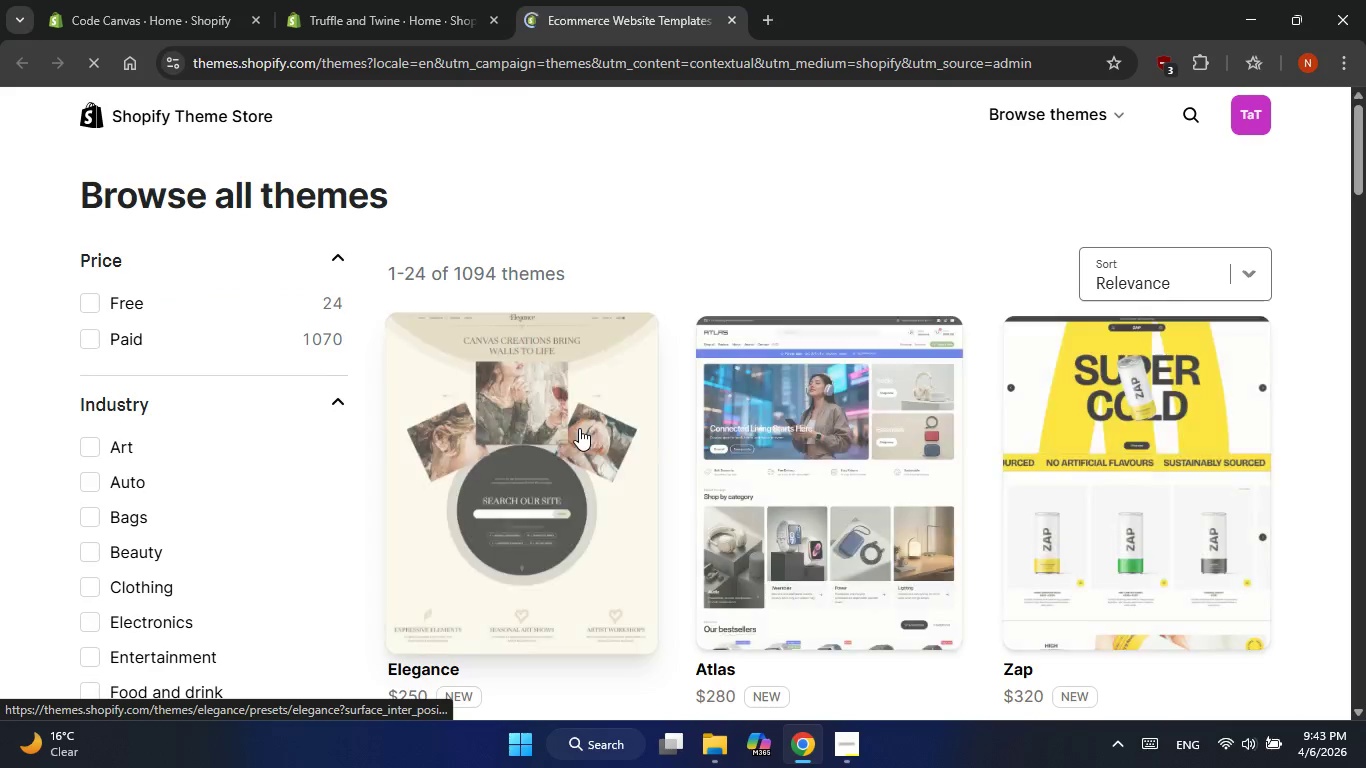 
scroll: coordinate [579, 428], scroll_direction: down, amount: 1.0
 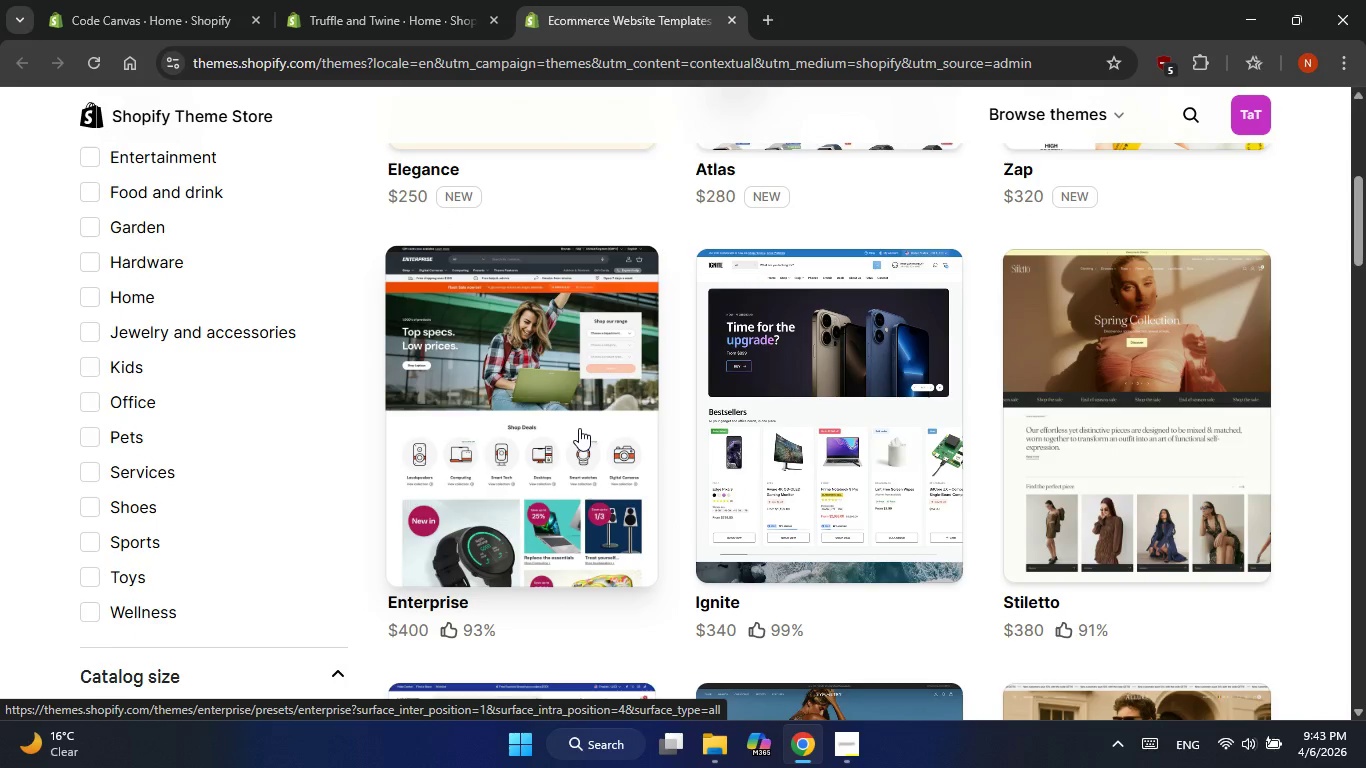 
scroll: coordinate [126, 207], scroll_direction: up, amount: 15.0
 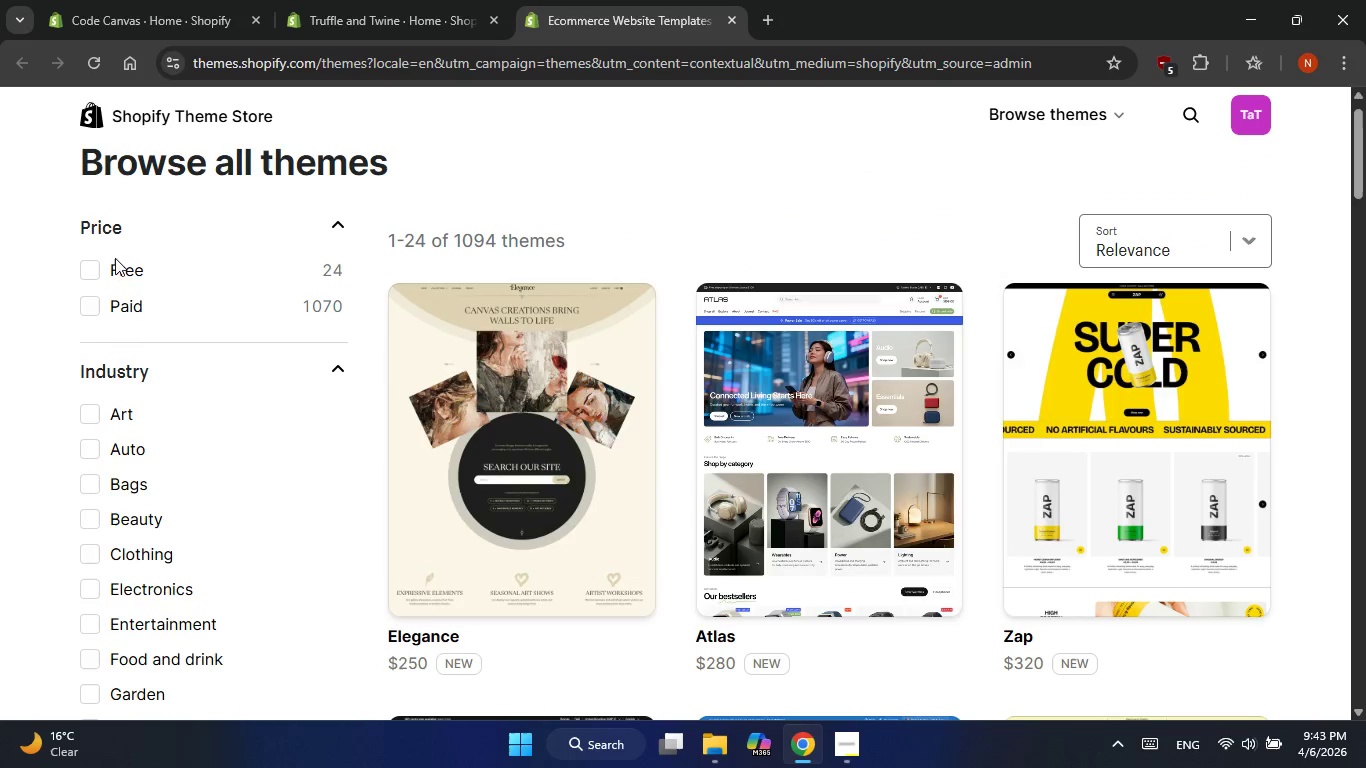 
left_click([93, 268])
 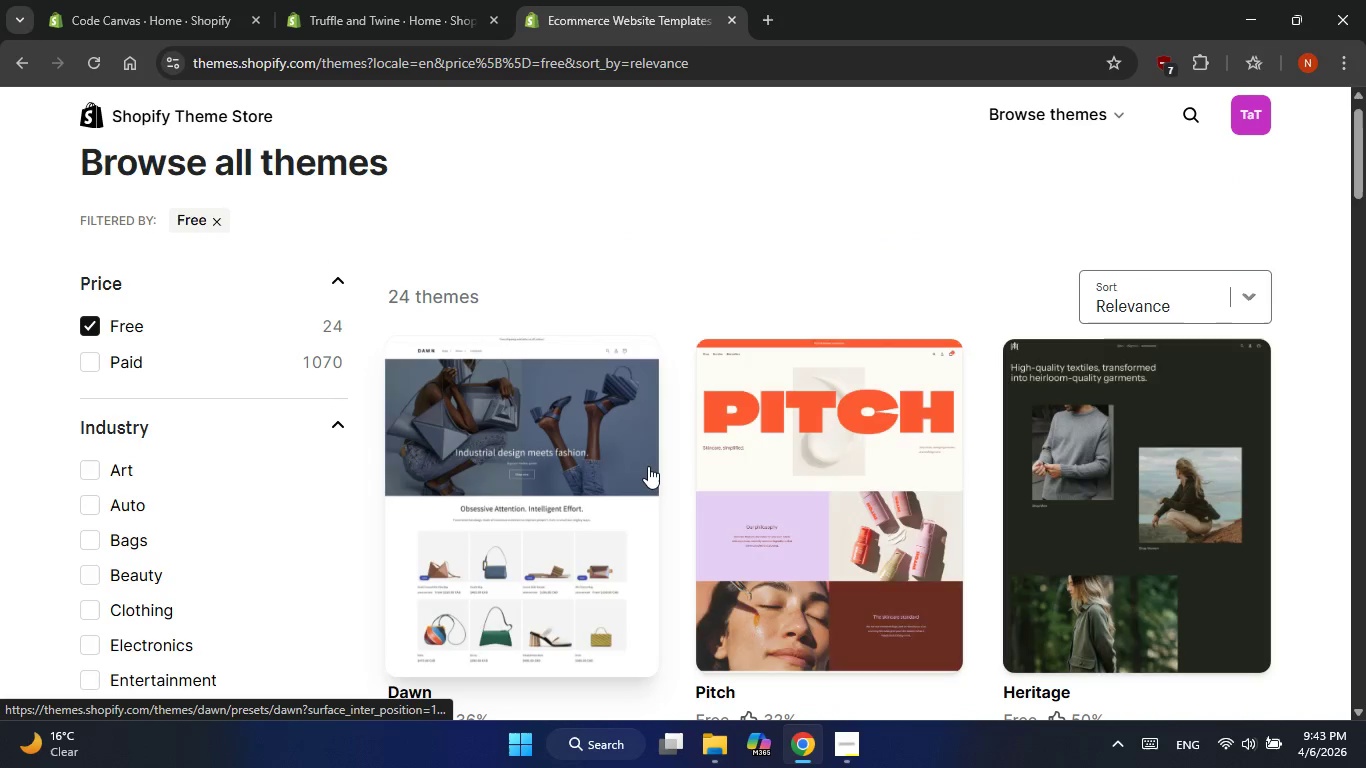 
scroll: coordinate [652, 466], scroll_direction: down, amount: 58.0
 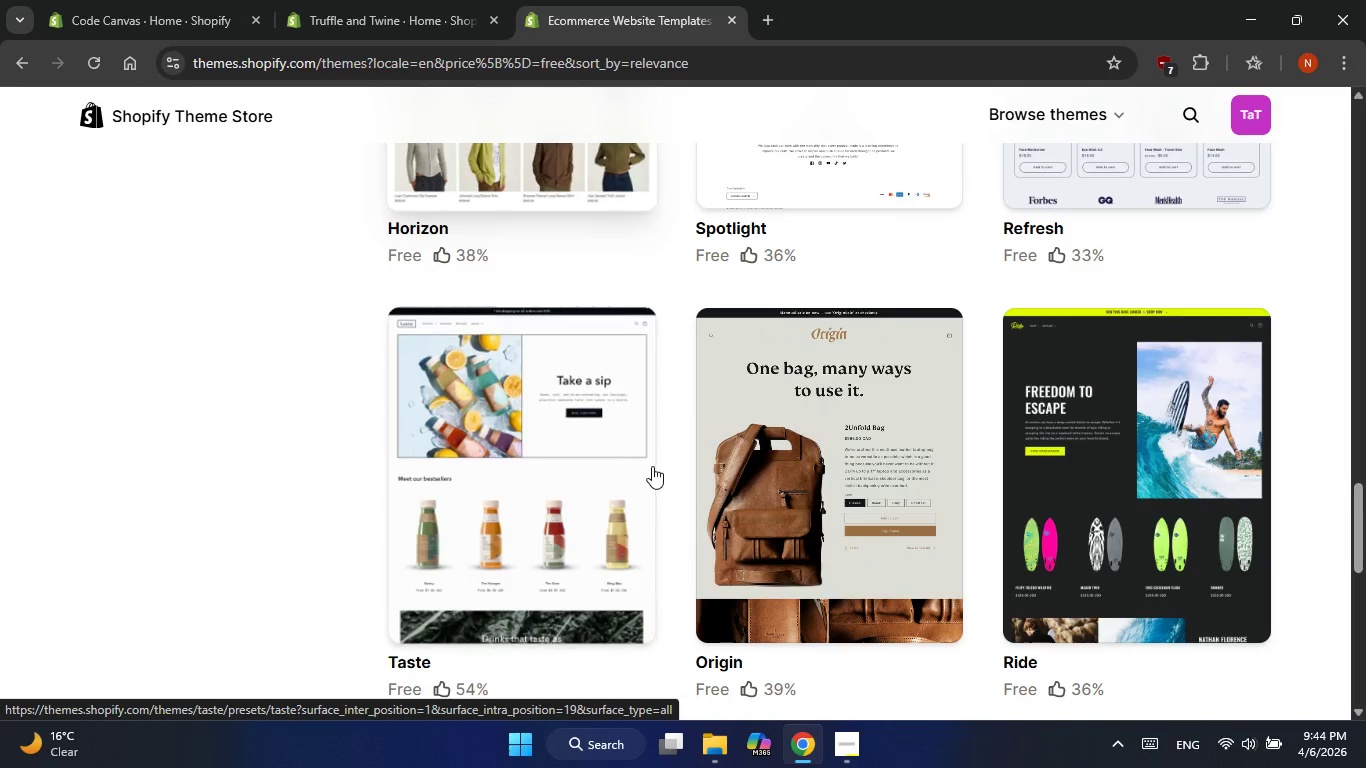 
scroll: coordinate [652, 466], scroll_direction: up, amount: 46.0
 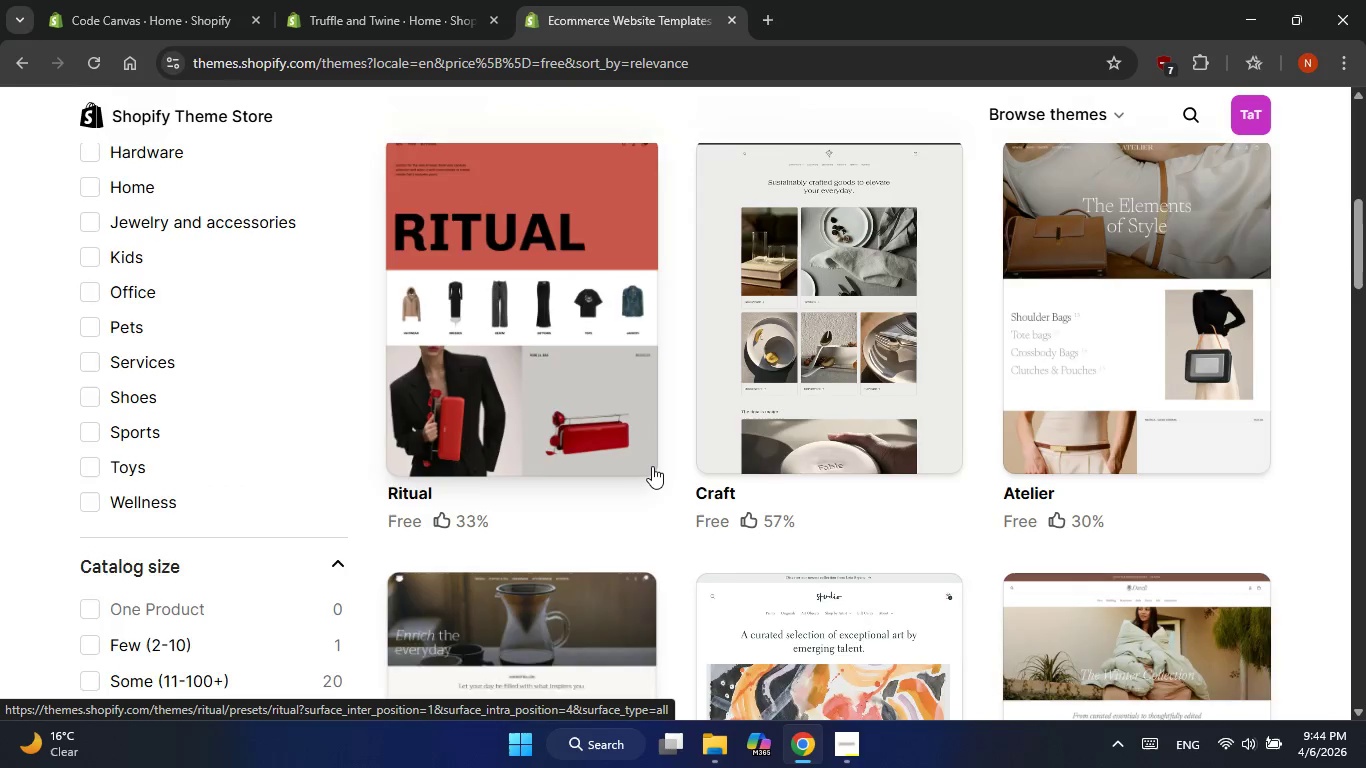 
scroll: coordinate [1004, 480], scroll_direction: down, amount: 53.0
 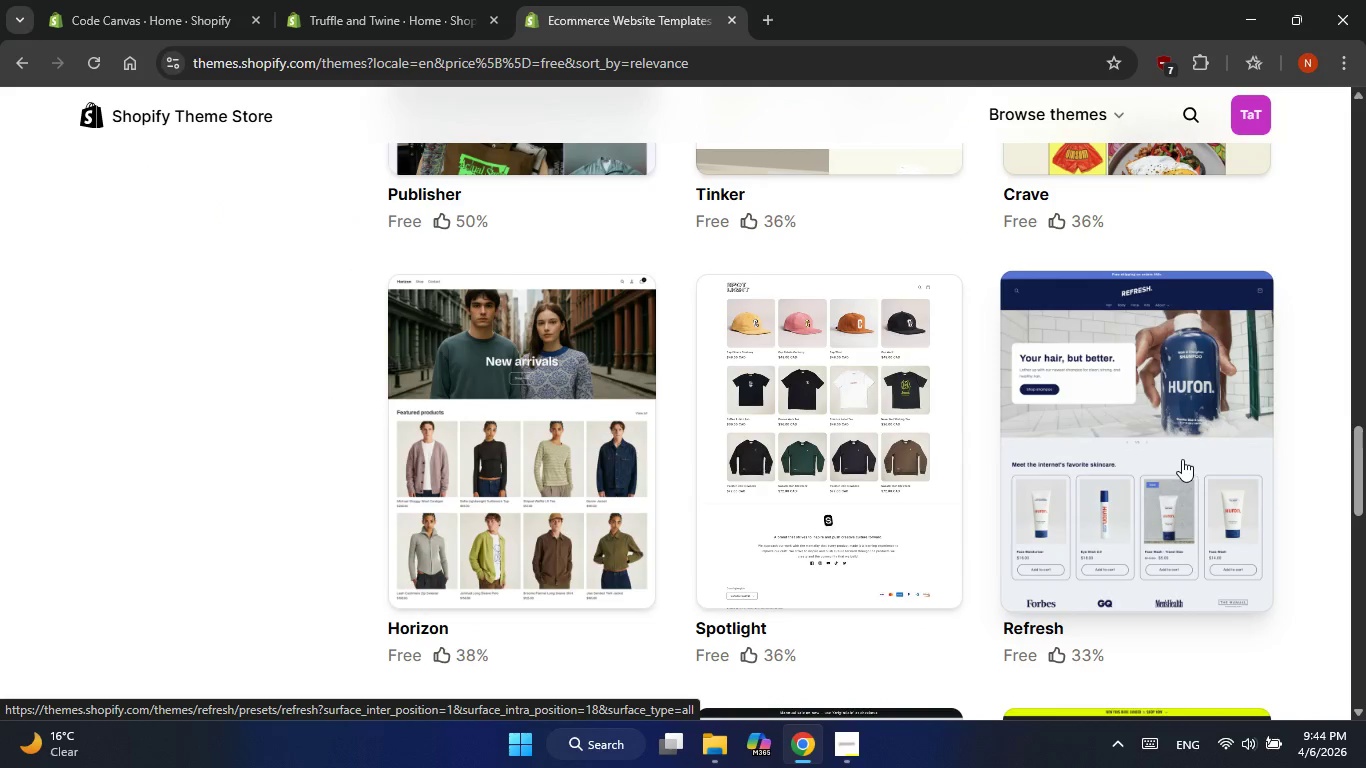 
left_click([1181, 459])
 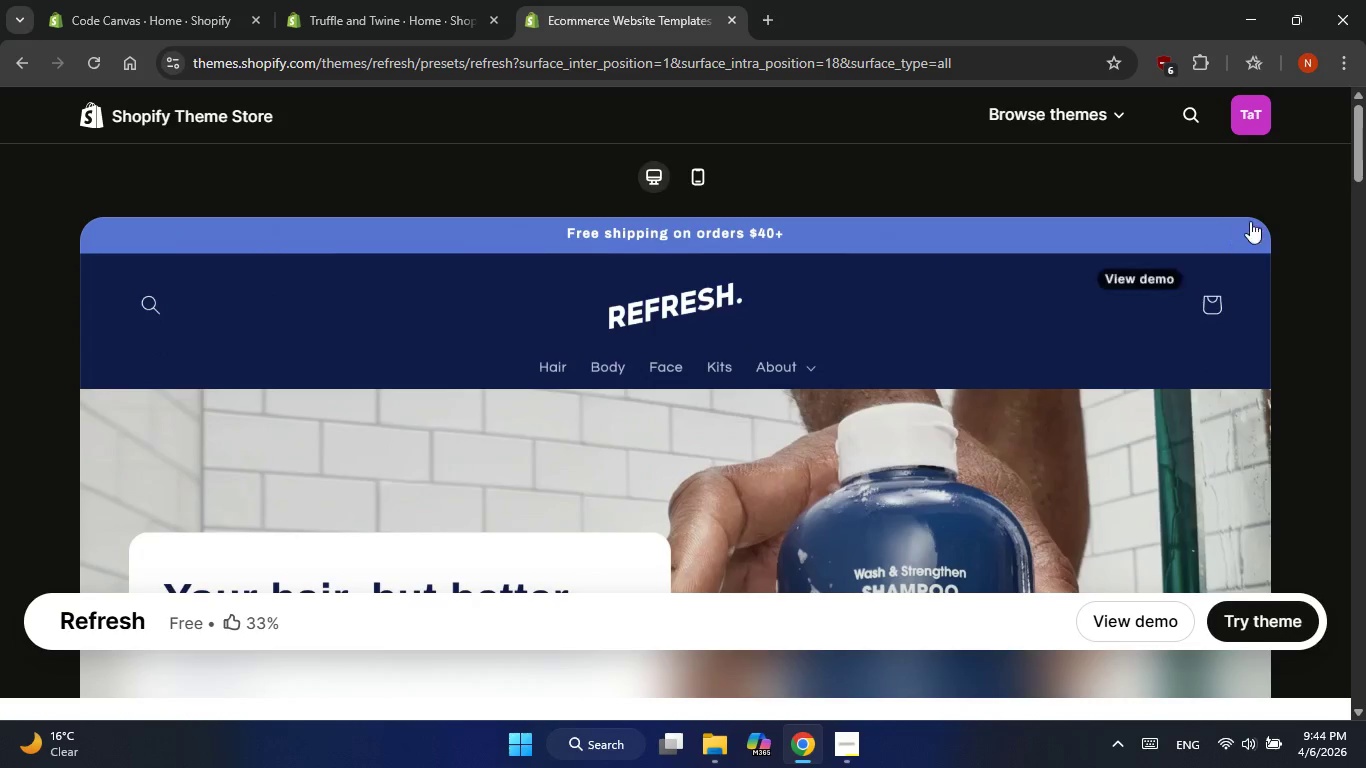 
left_click([1258, 622])
 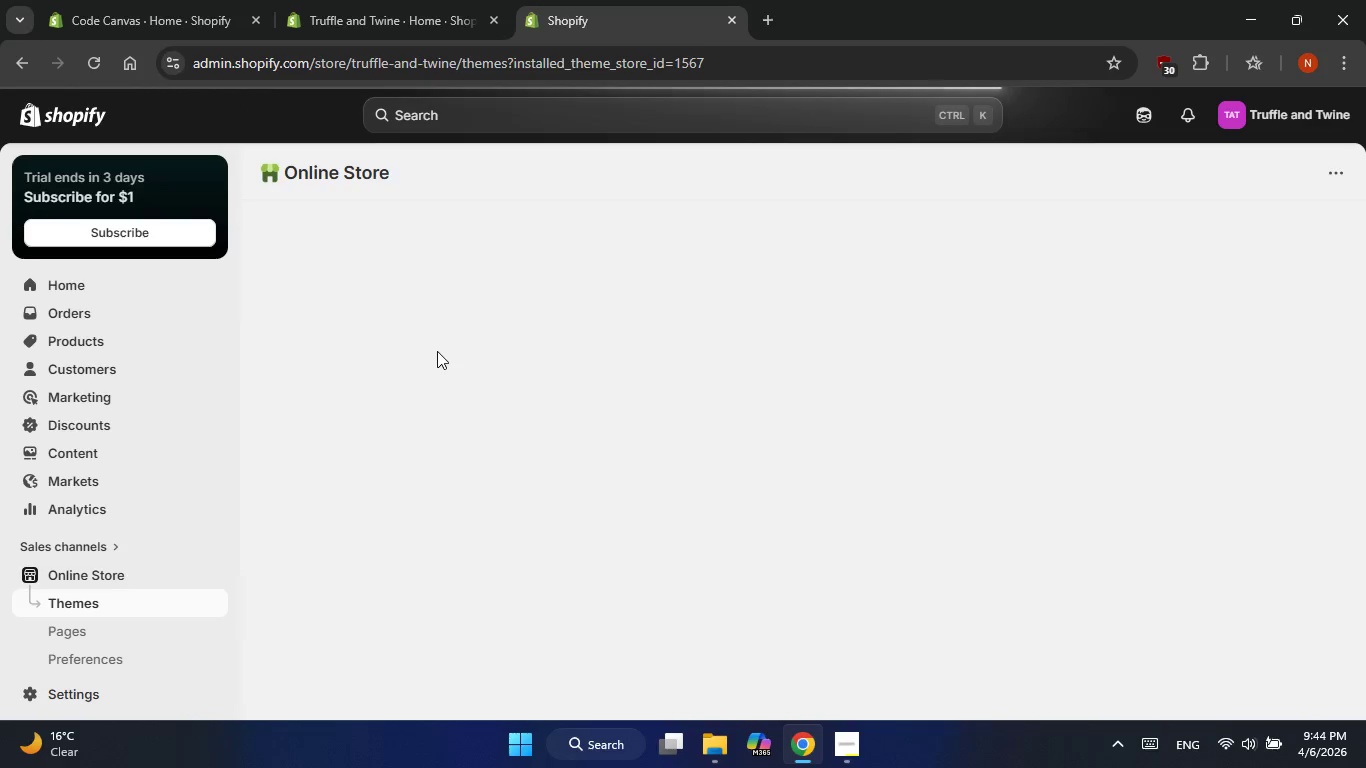 
wait(18.52)
 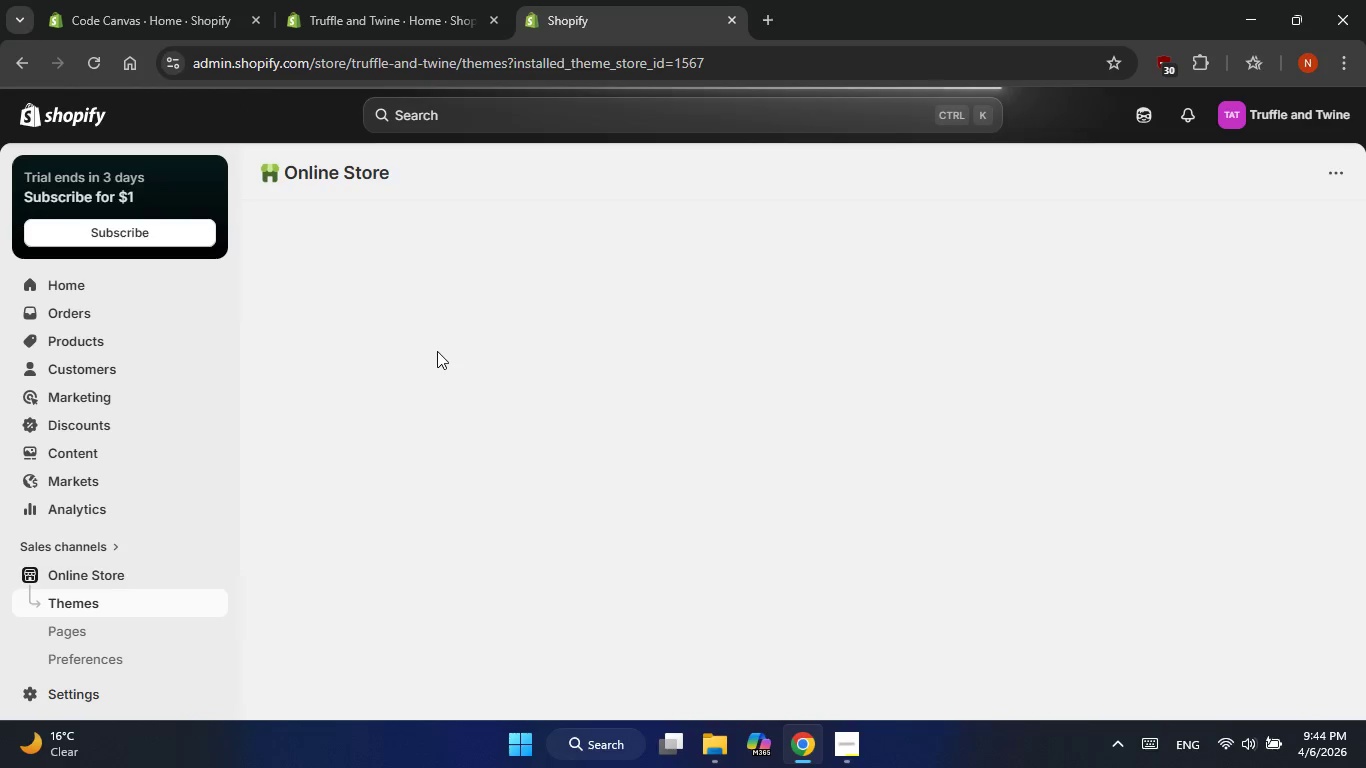 
scroll: coordinate [1106, 417], scroll_direction: down, amount: 1.0
 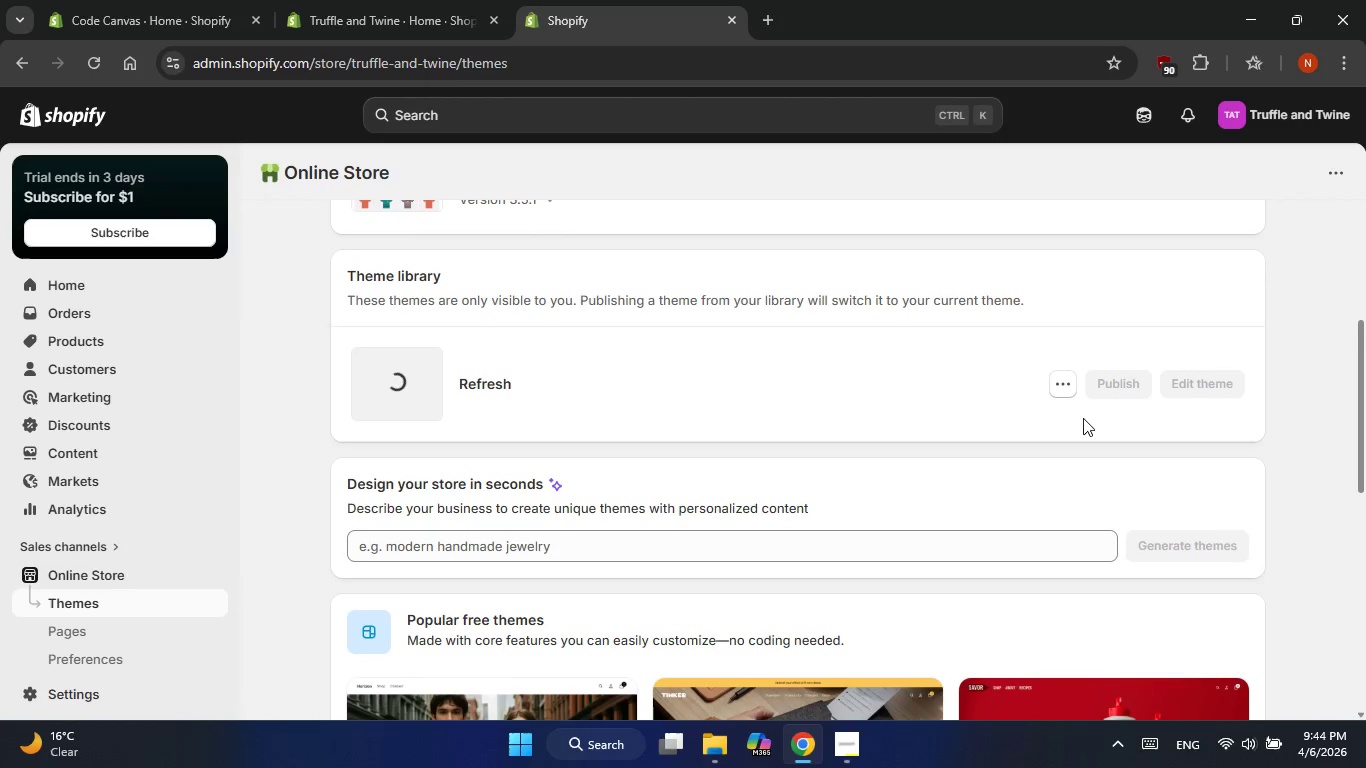 
scroll: coordinate [1083, 418], scroll_direction: up, amount: 1.0
 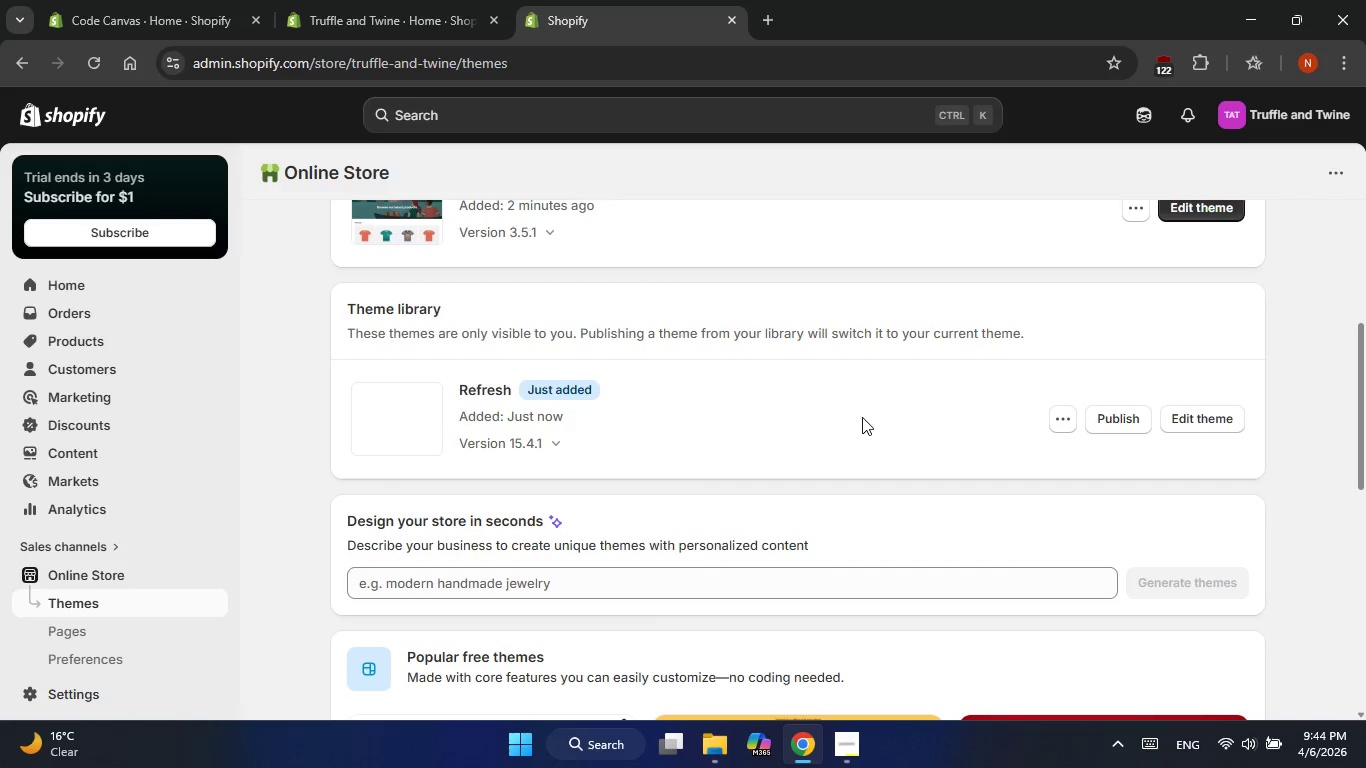 
wait(11.47)
 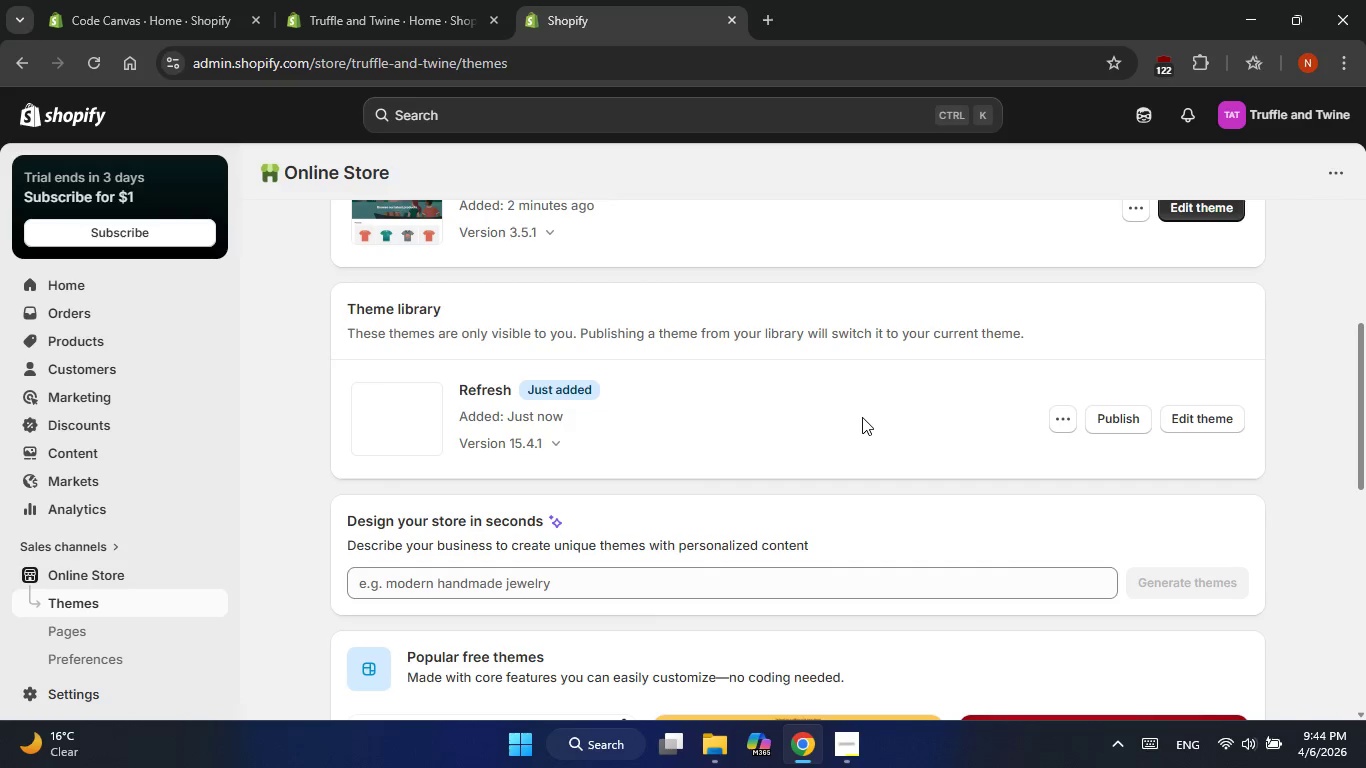 
left_click([1192, 418])
 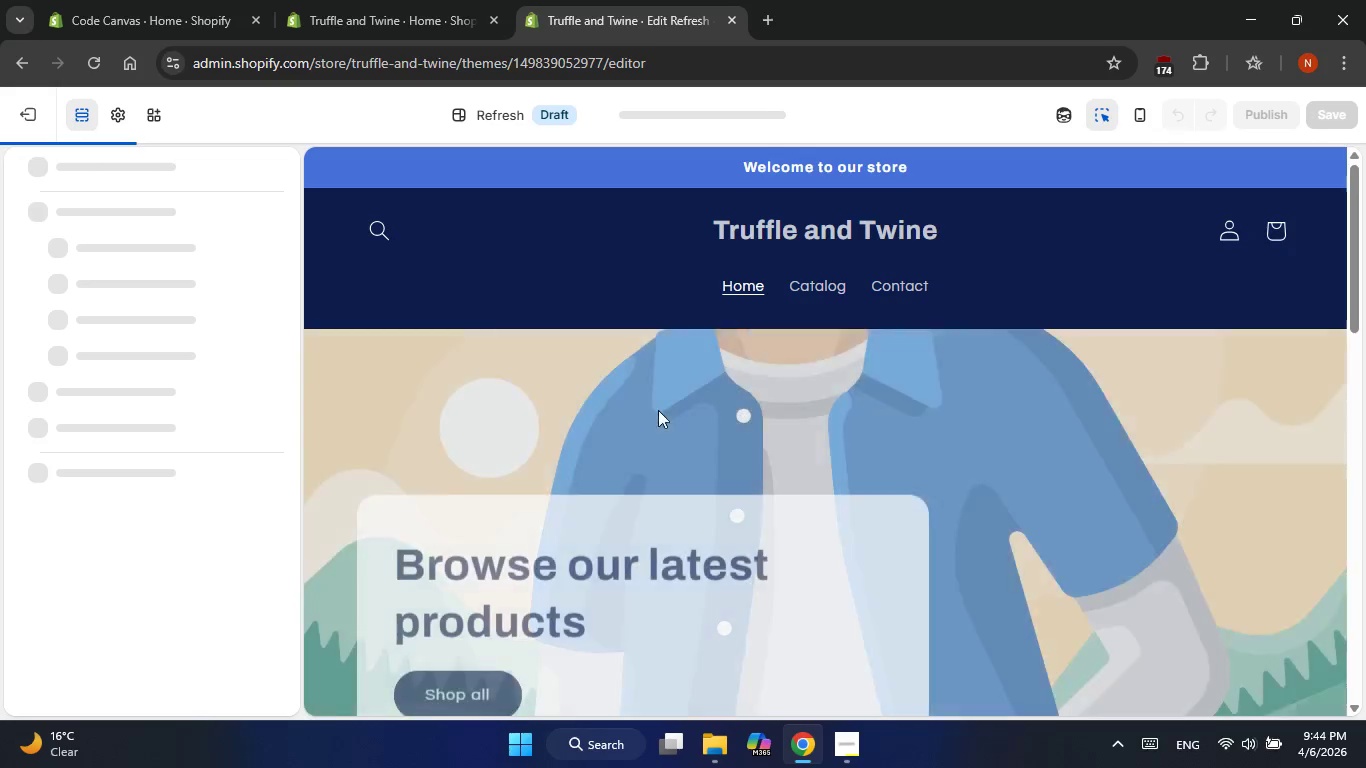 
scroll: coordinate [641, 412], scroll_direction: down, amount: 1.0
 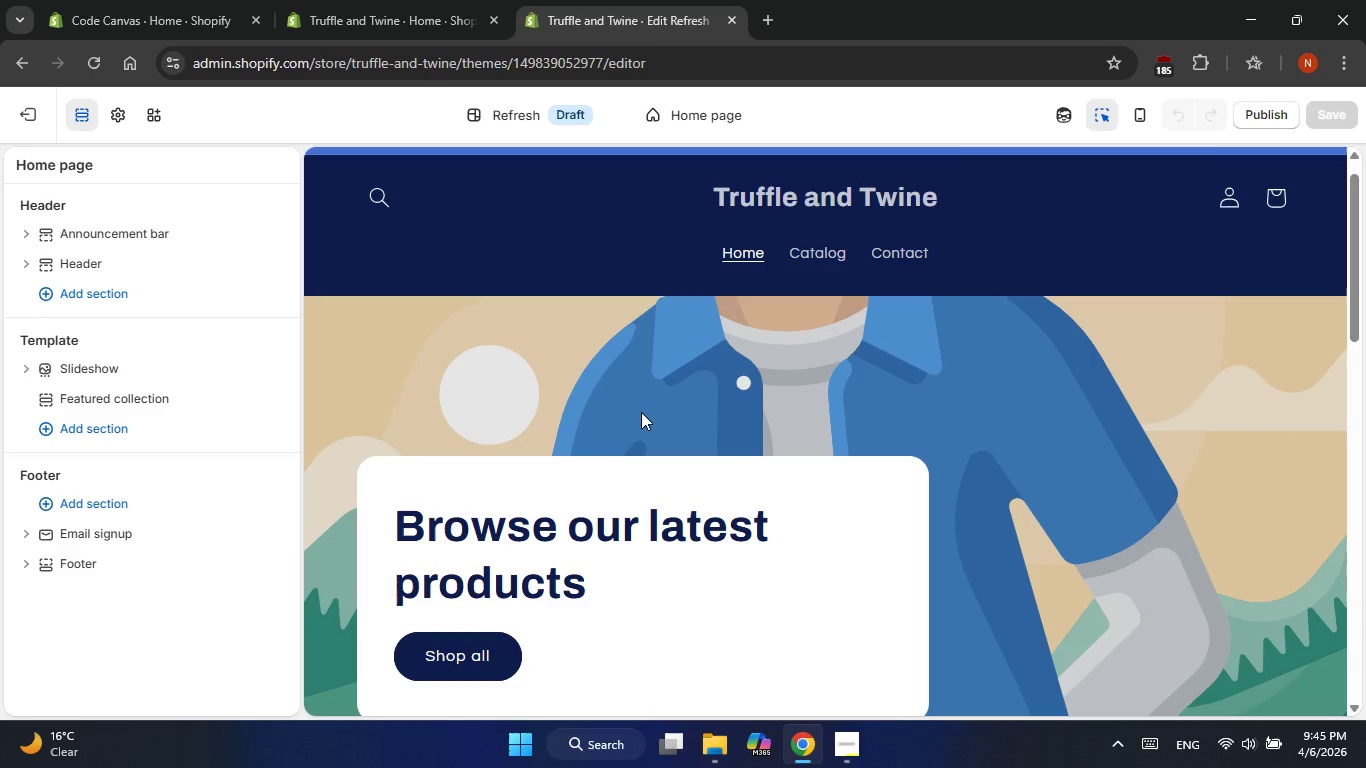 
scroll: coordinate [641, 412], scroll_direction: up, amount: 2.0
 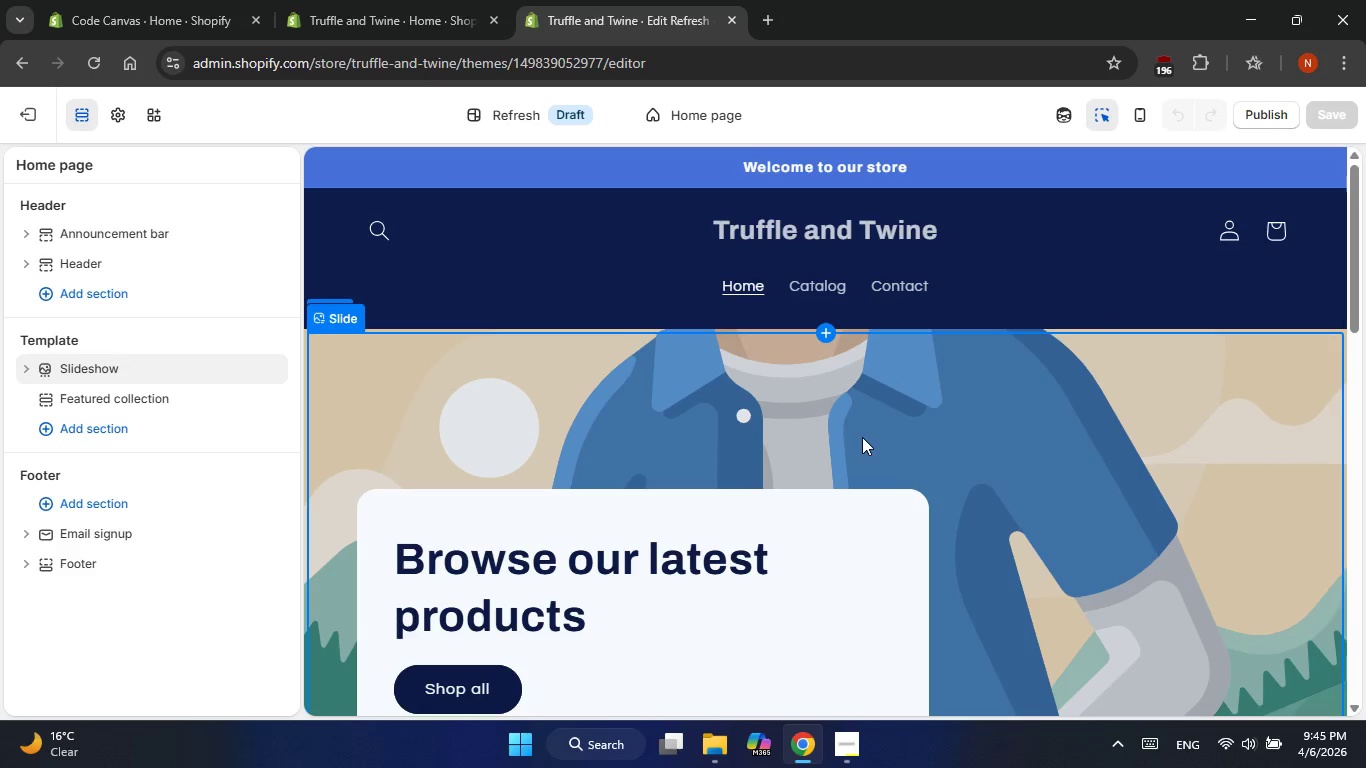 
scroll: coordinate [861, 437], scroll_direction: down, amount: 1.0
 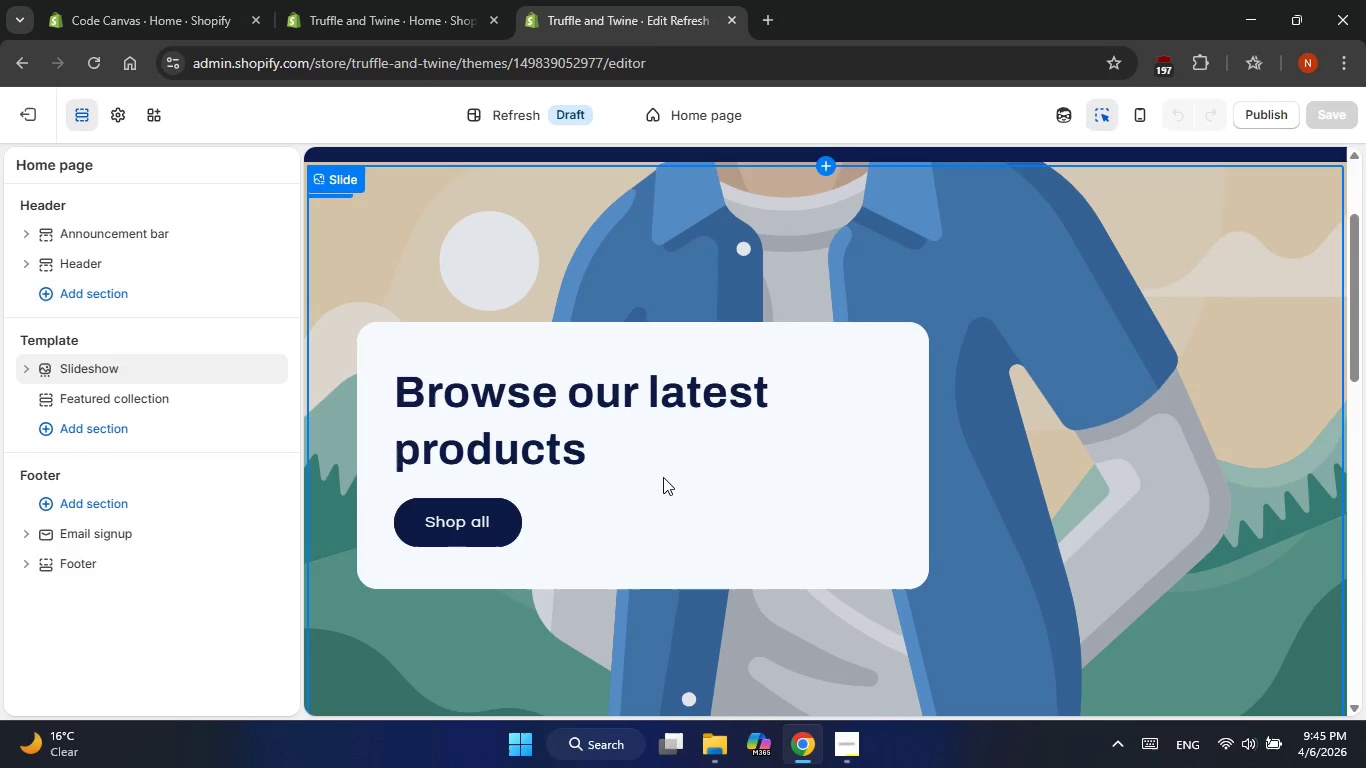 
left_click([663, 477])
 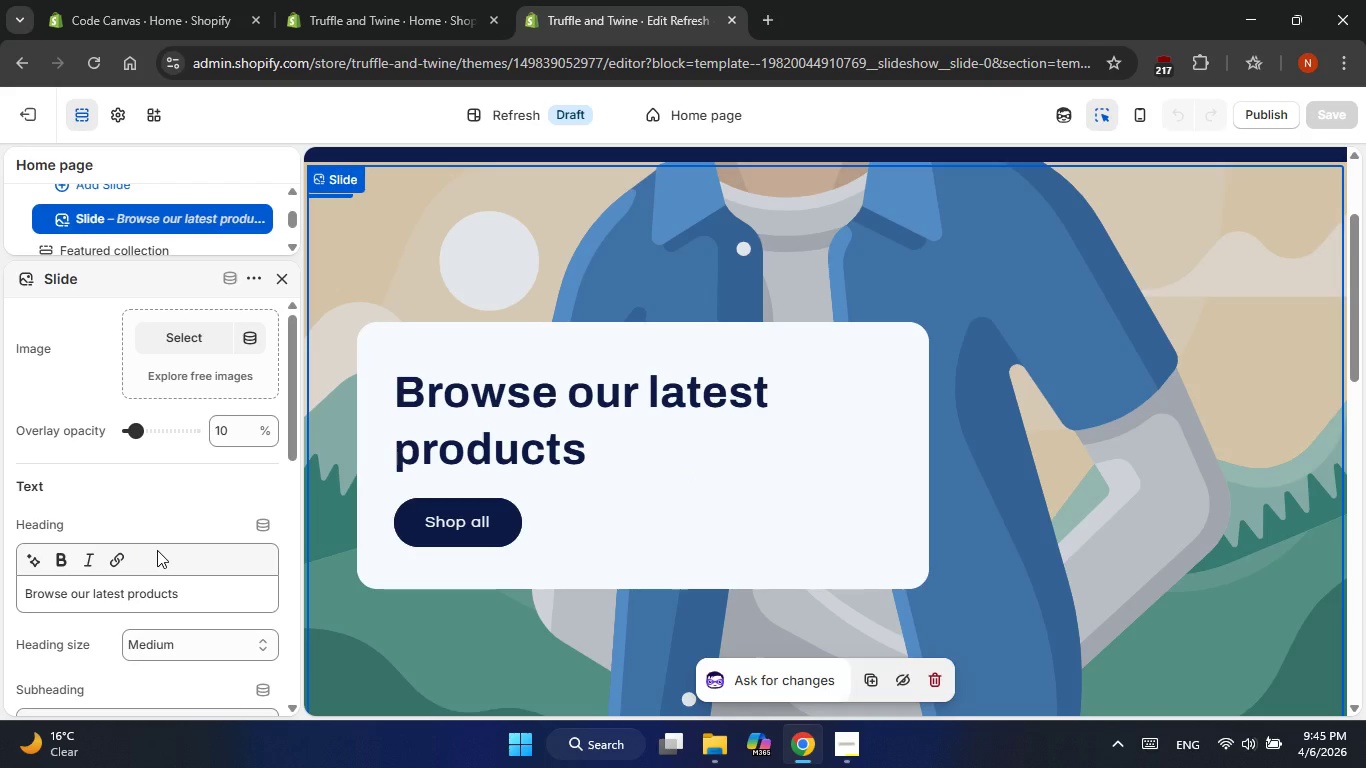 
left_click([204, 648])
 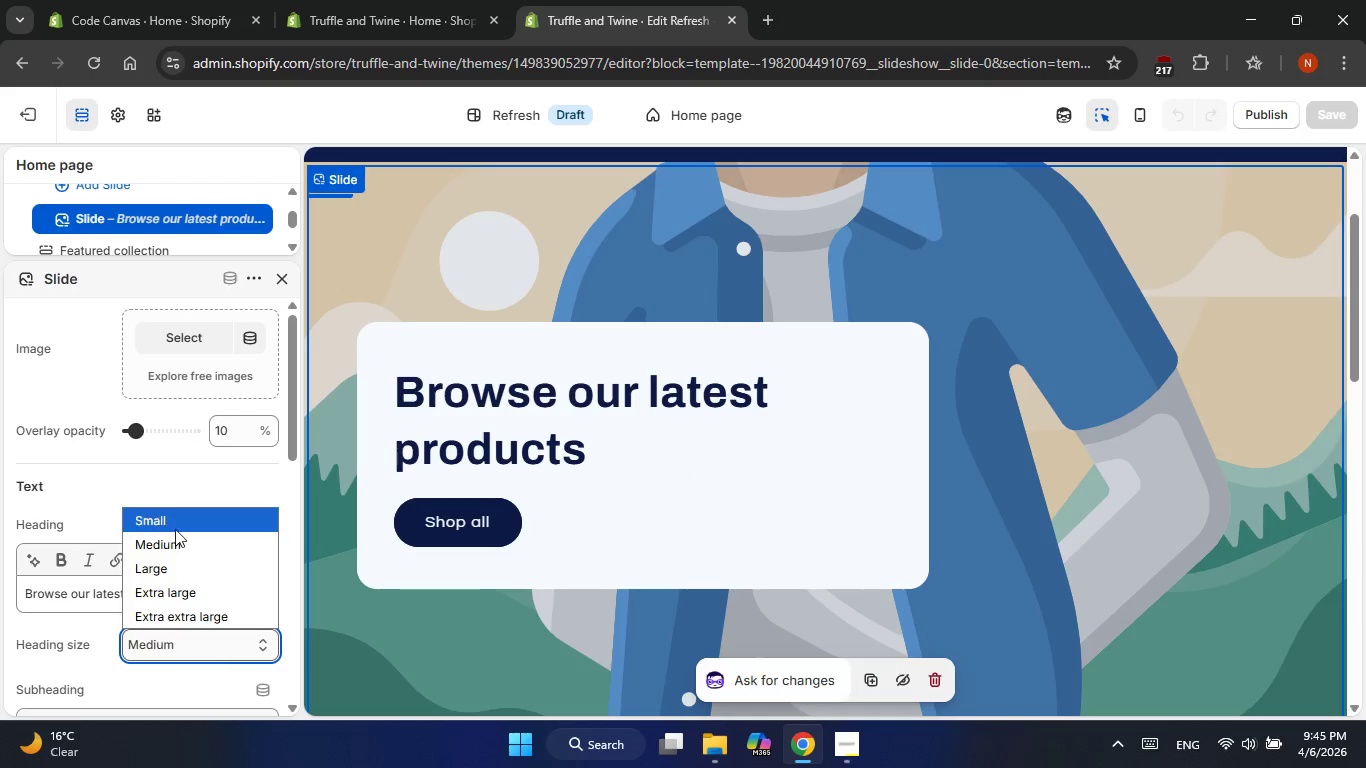 
left_click([176, 525])
 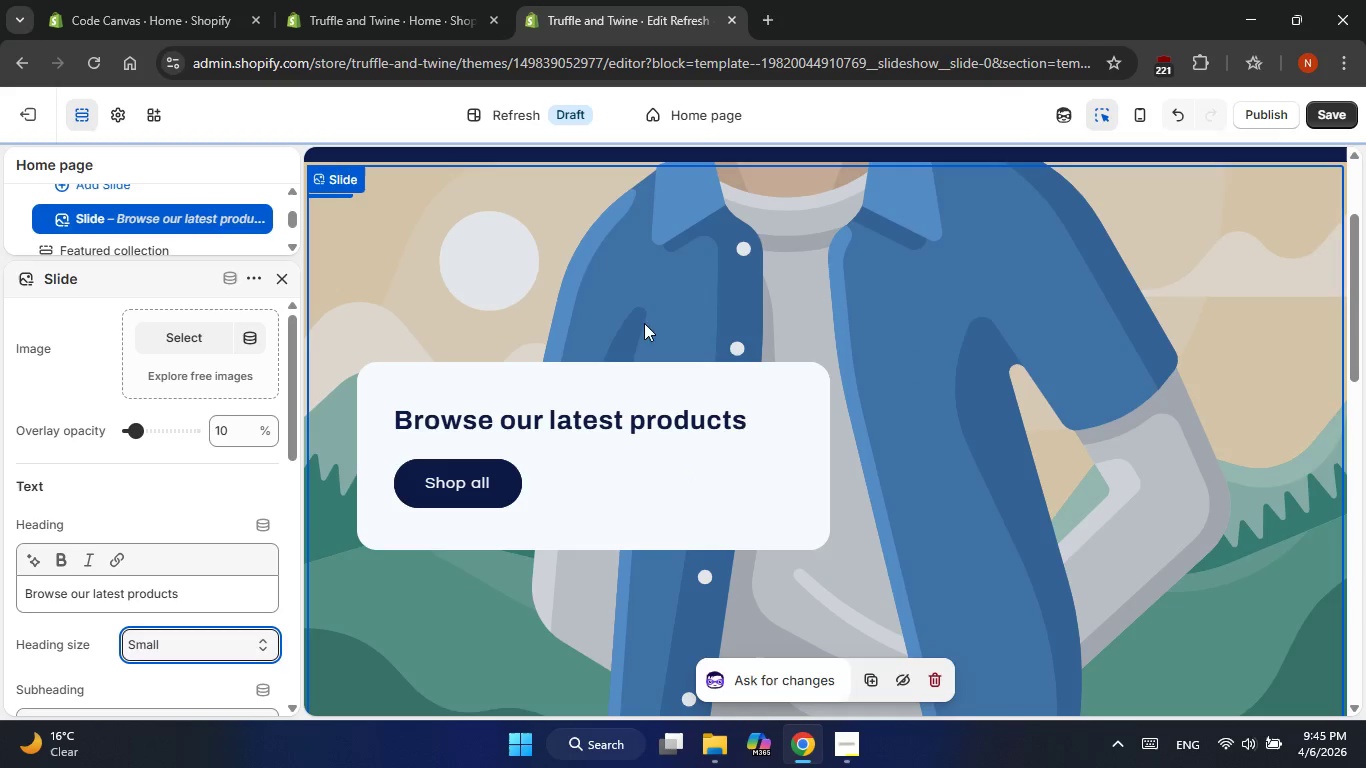 
left_click([530, 255])
 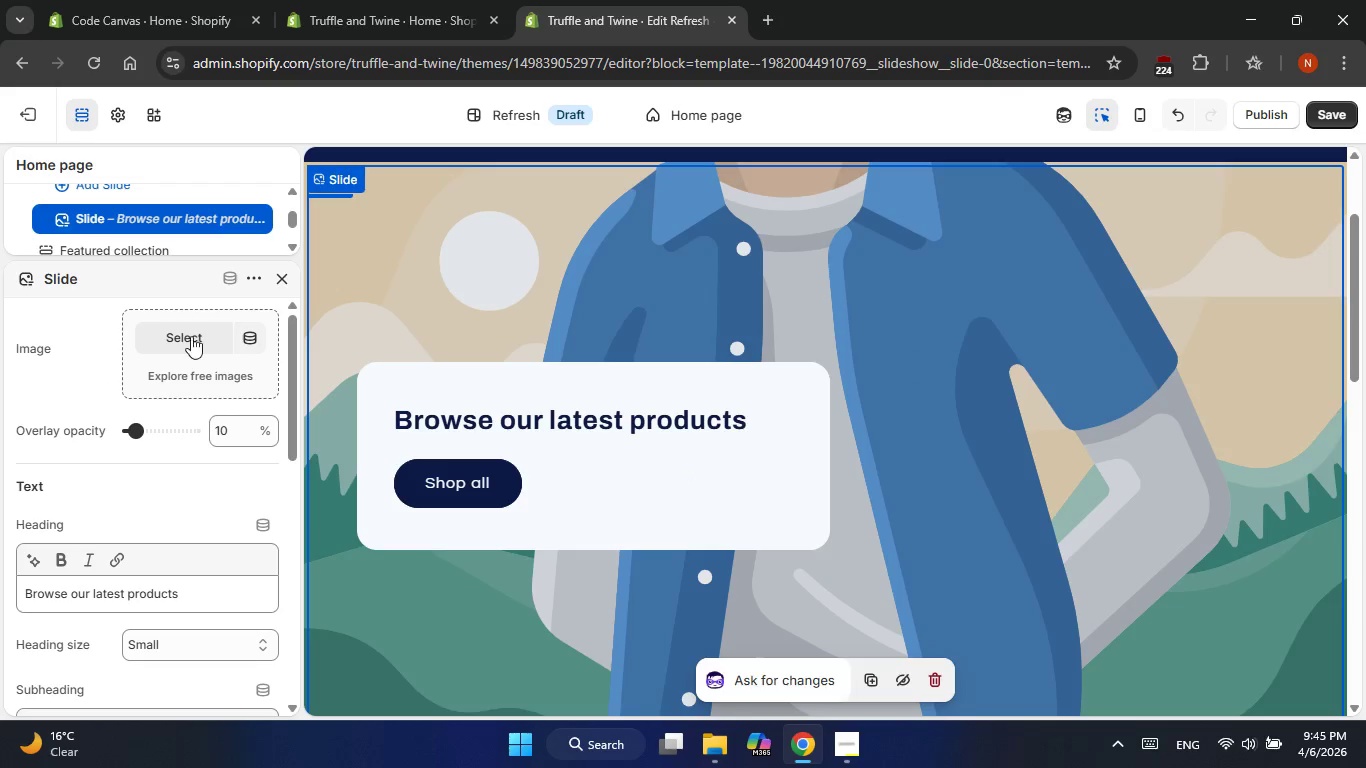 
left_click([182, 343])
 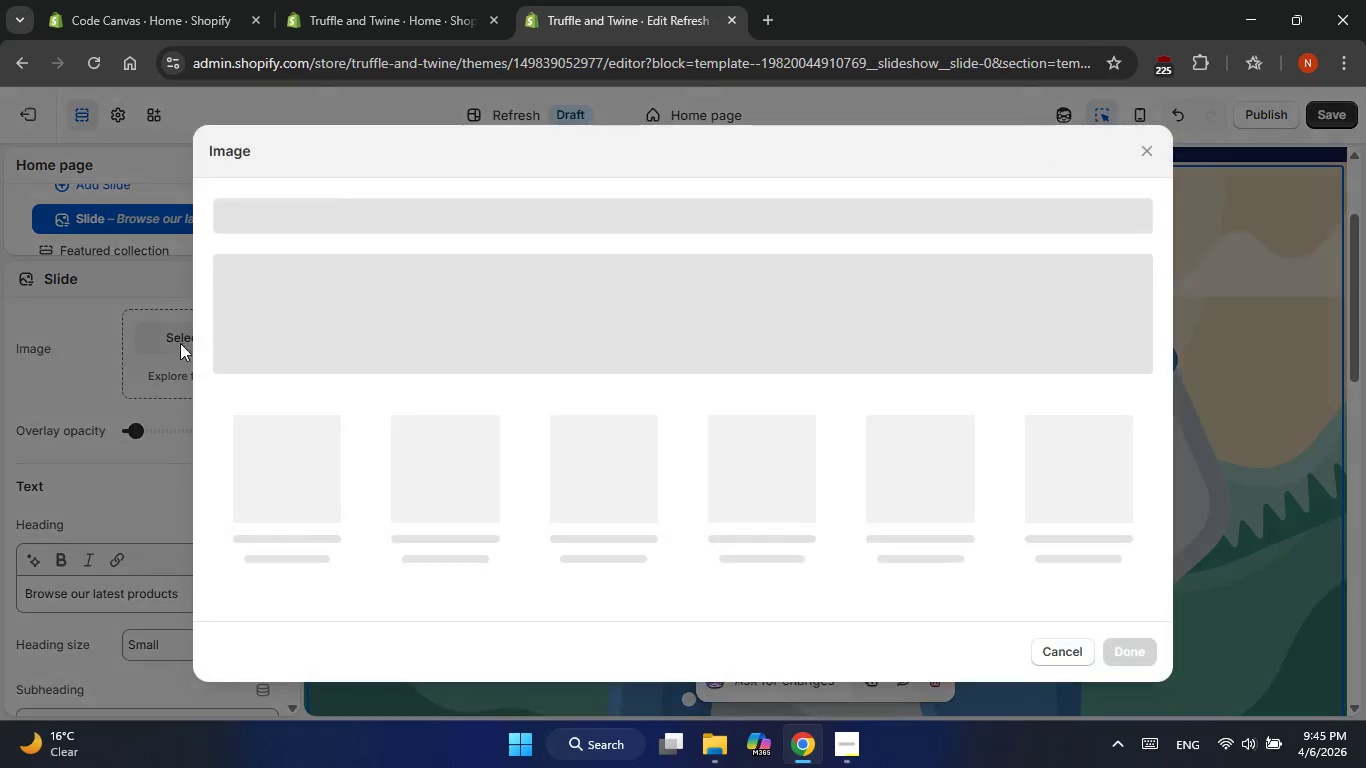 
mouse_move([189, 333])
 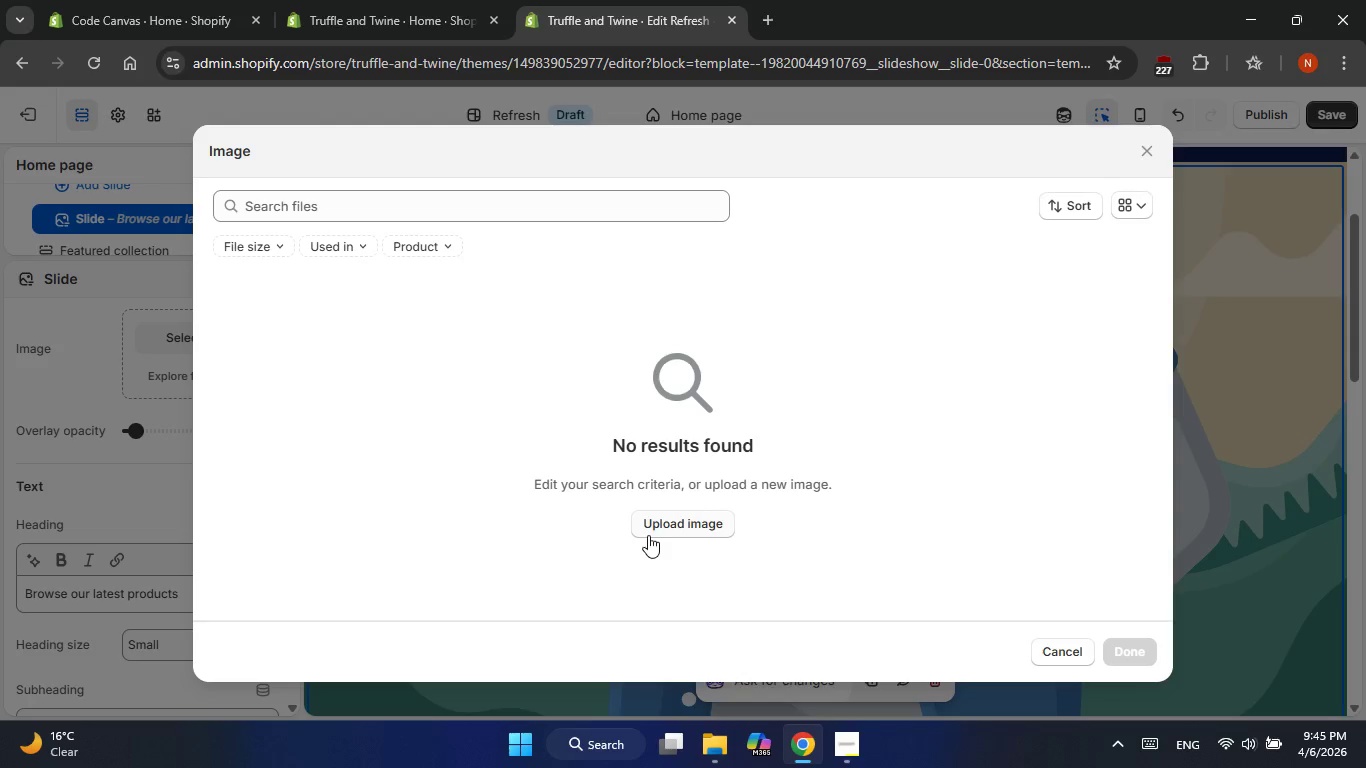 
left_click([664, 523])
 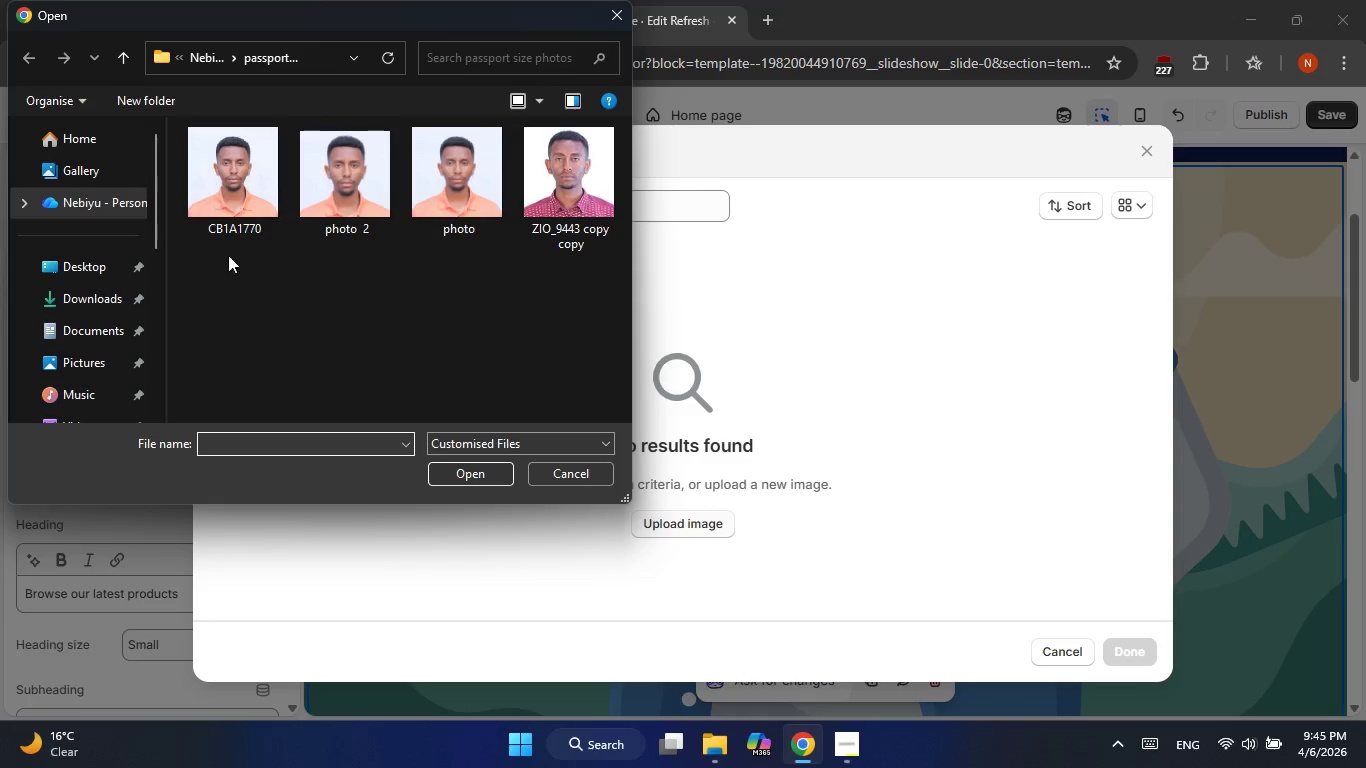 
left_click([83, 142])
 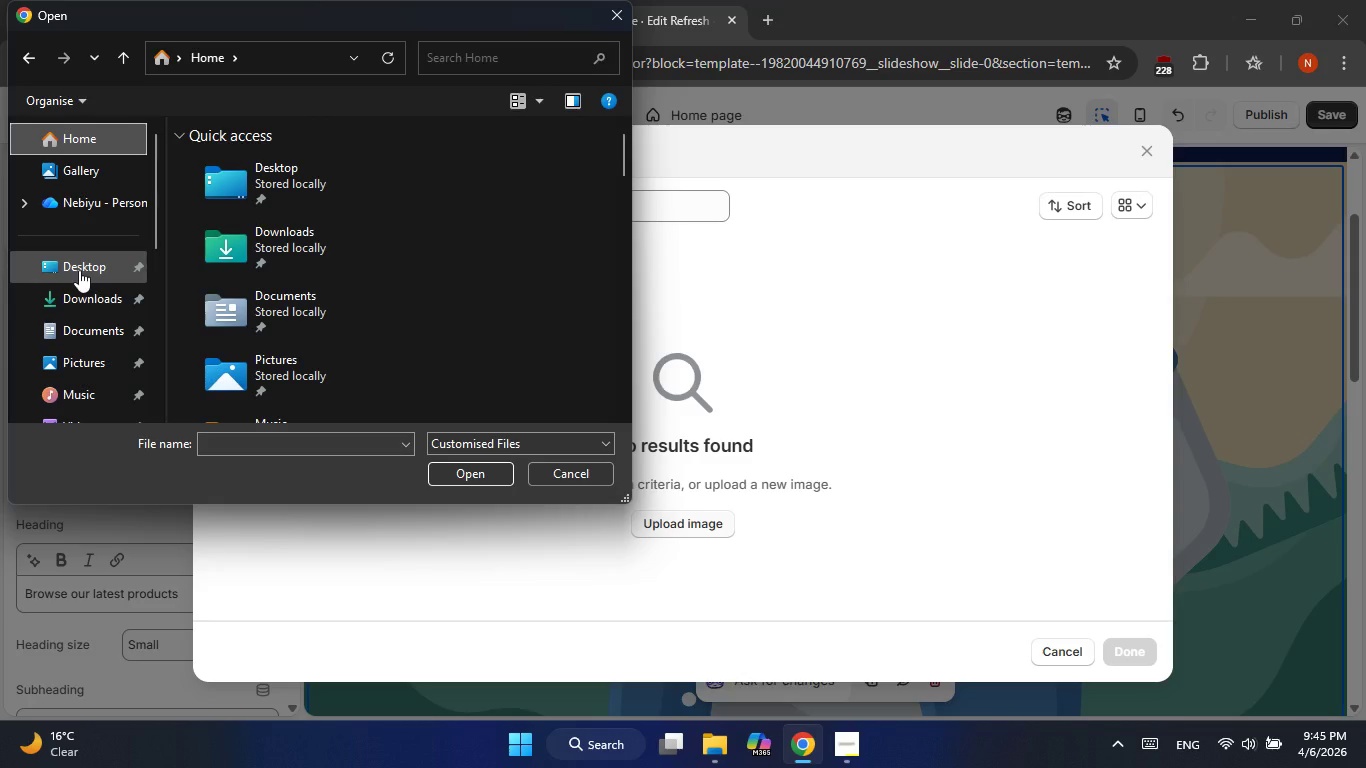 
left_click([78, 293])
 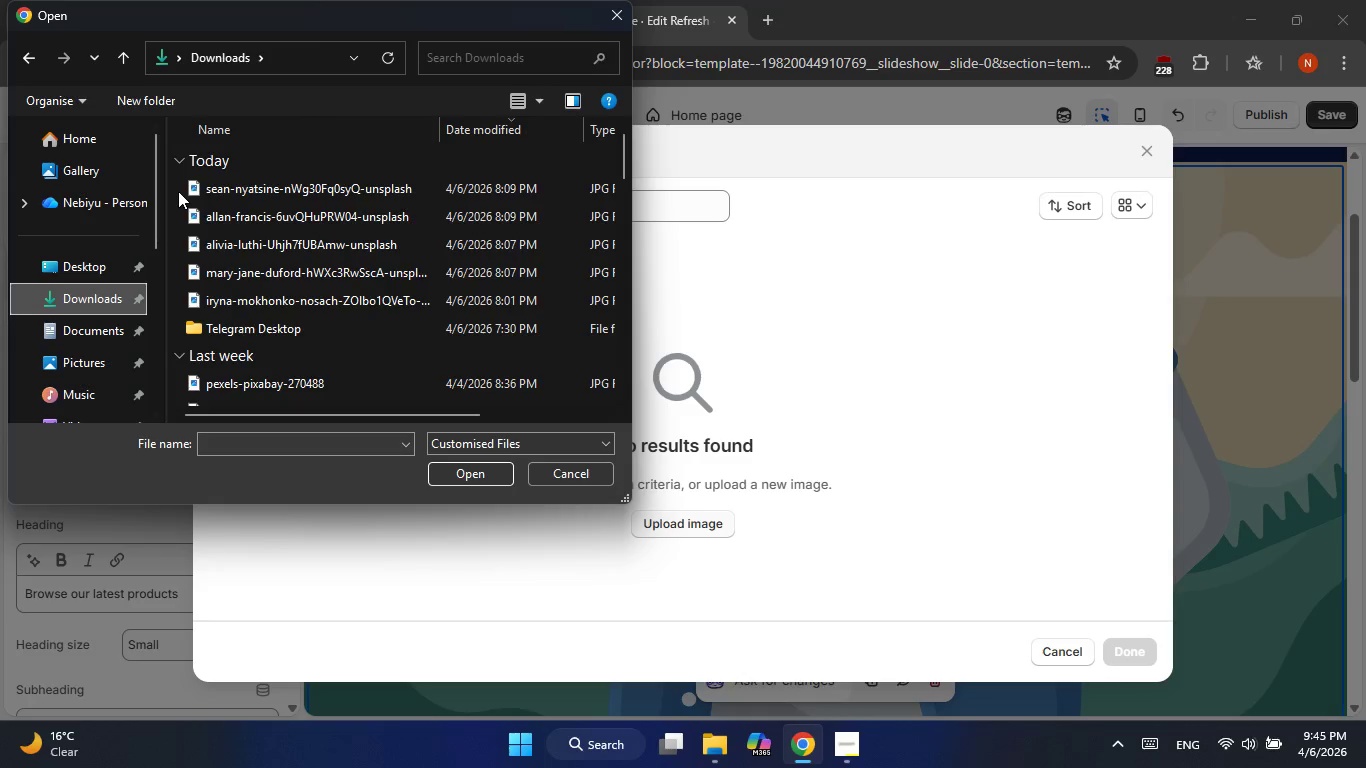 
left_click_drag(start_coordinate=[178, 191], to_coordinate=[269, 302])
 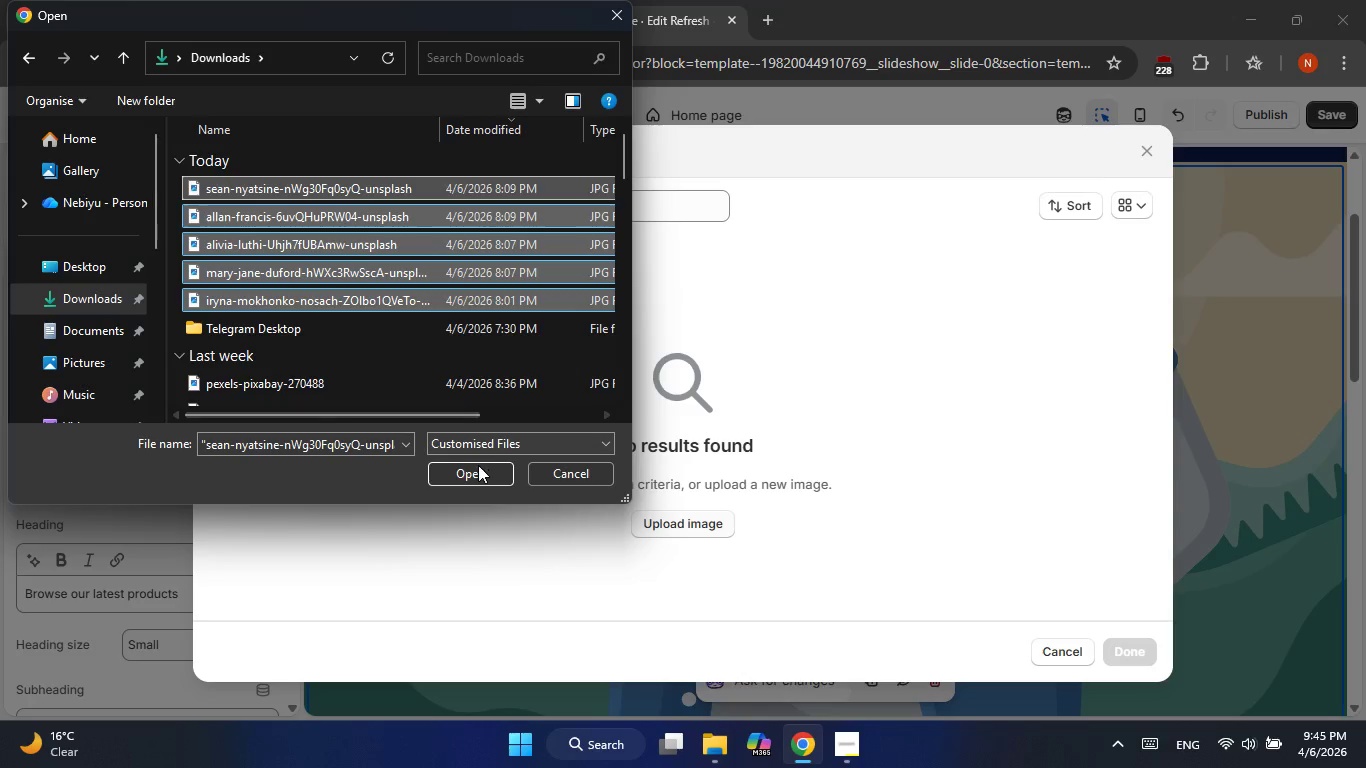 
left_click([478, 470])
 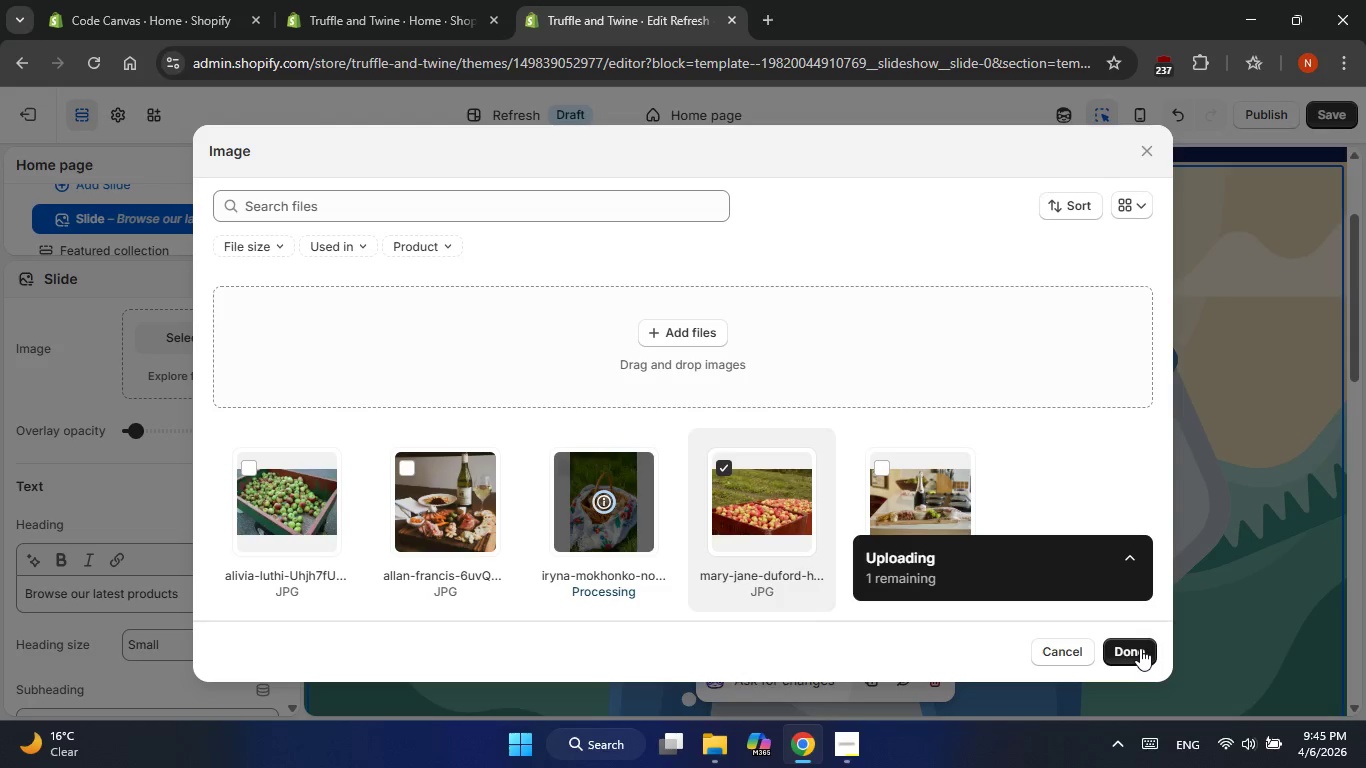 
wait(28.72)
 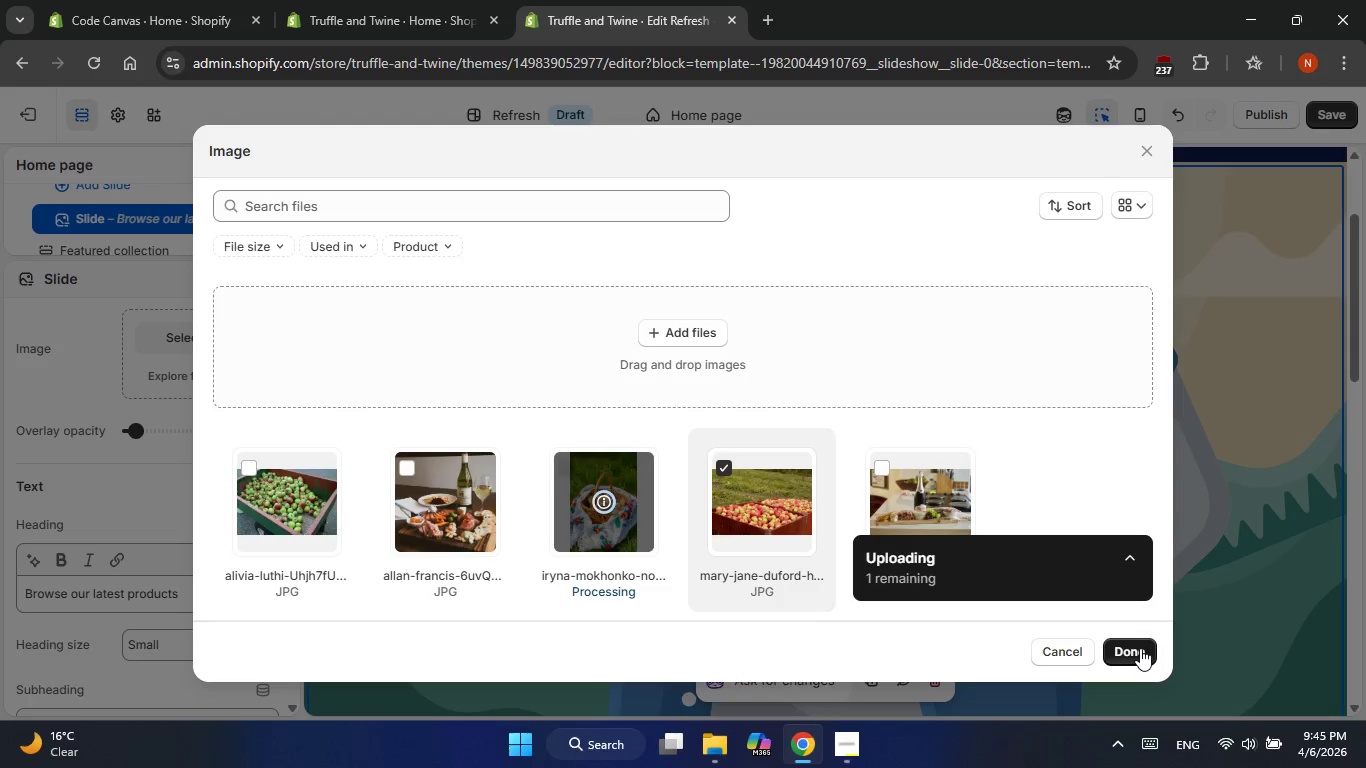 
left_click([1137, 653])
 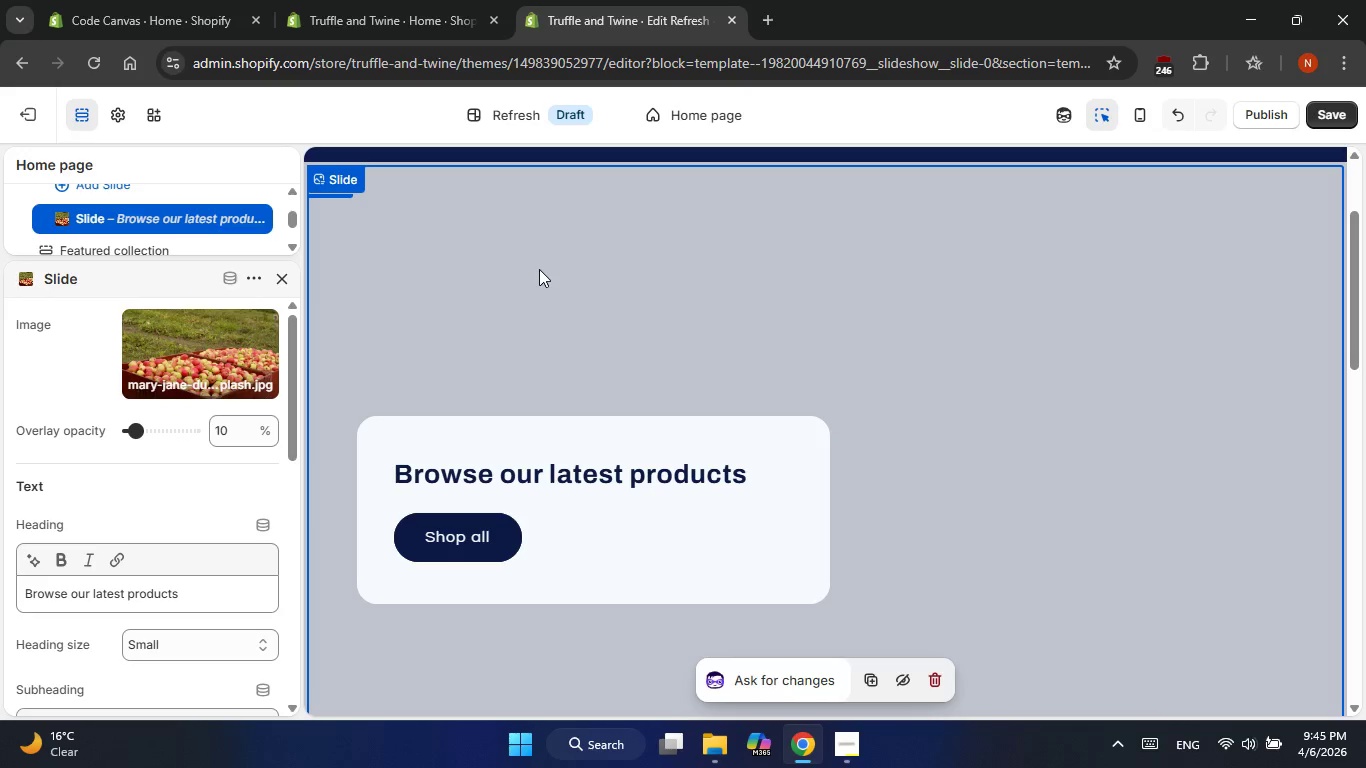 
left_click([539, 269])
 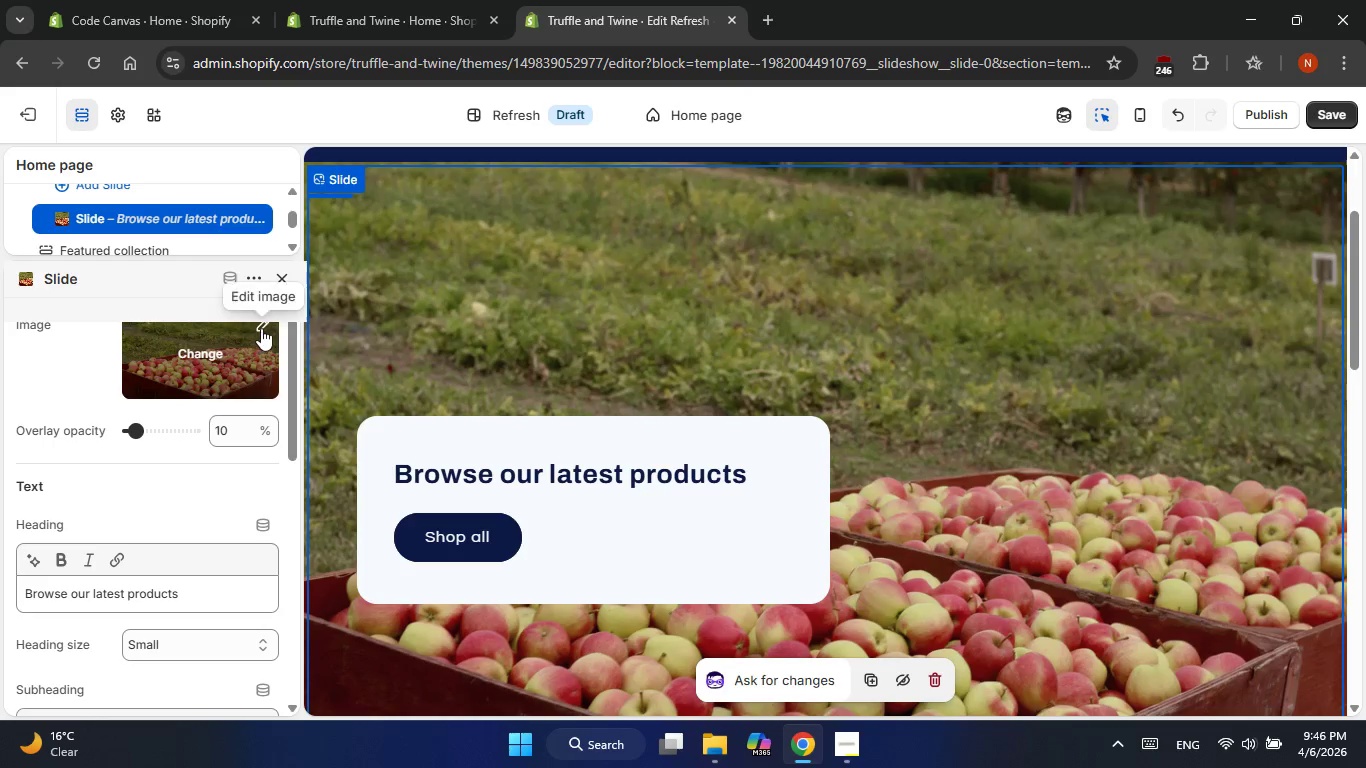 
left_click([200, 355])
 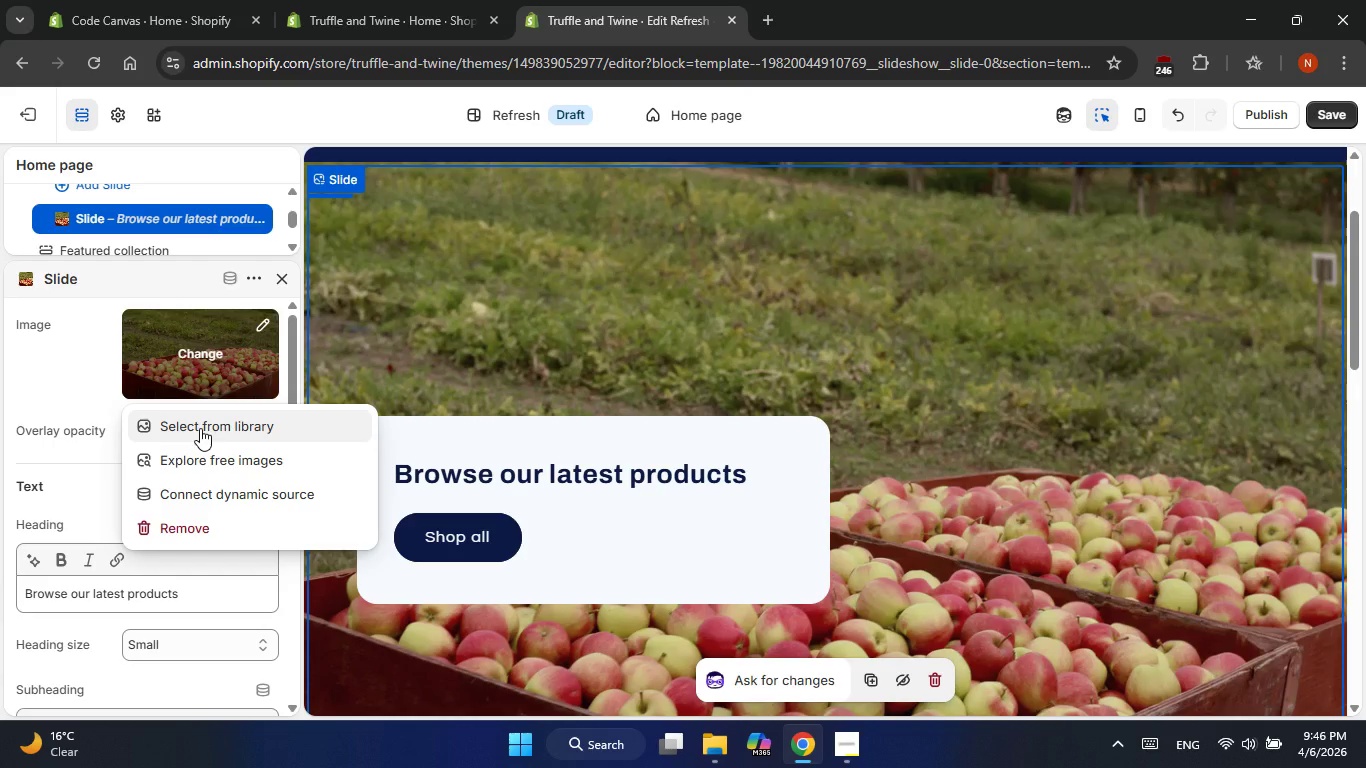 
left_click([200, 428])
 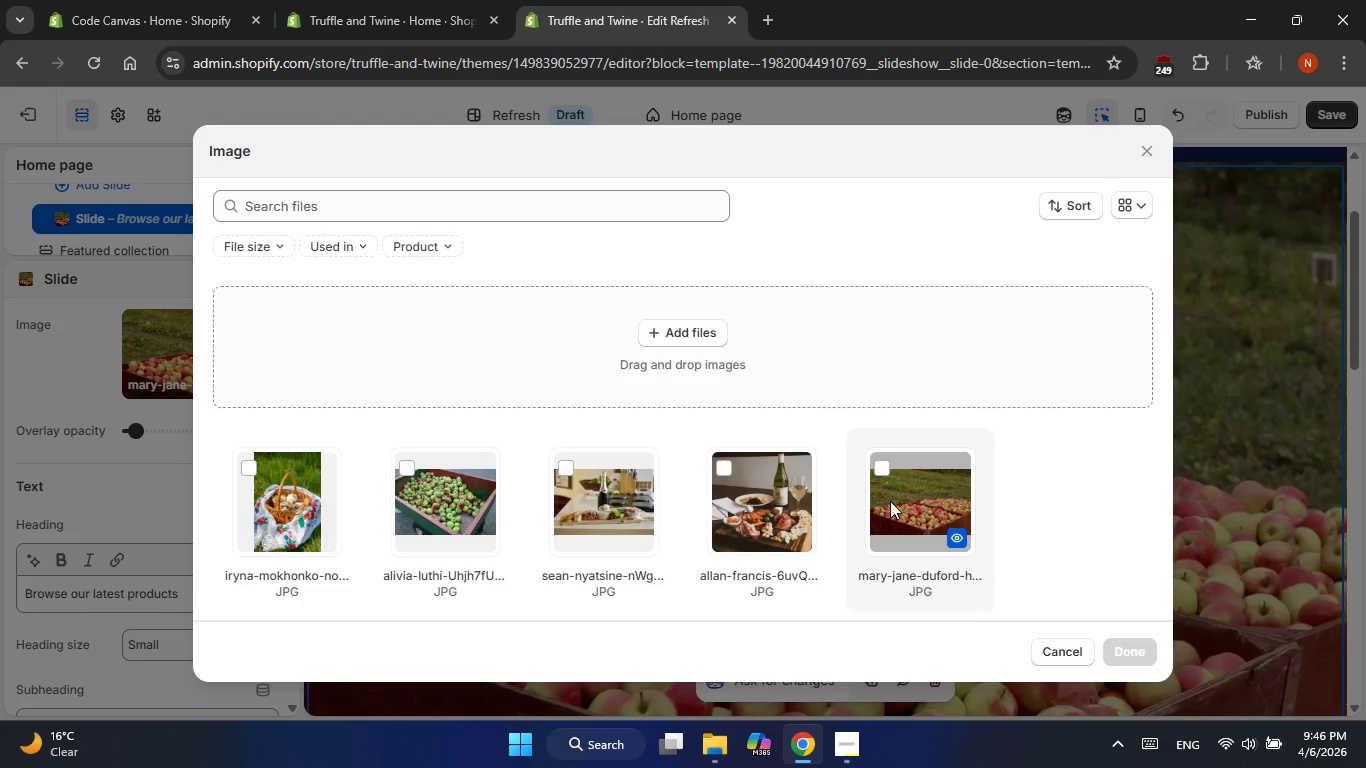 
wait(6.03)
 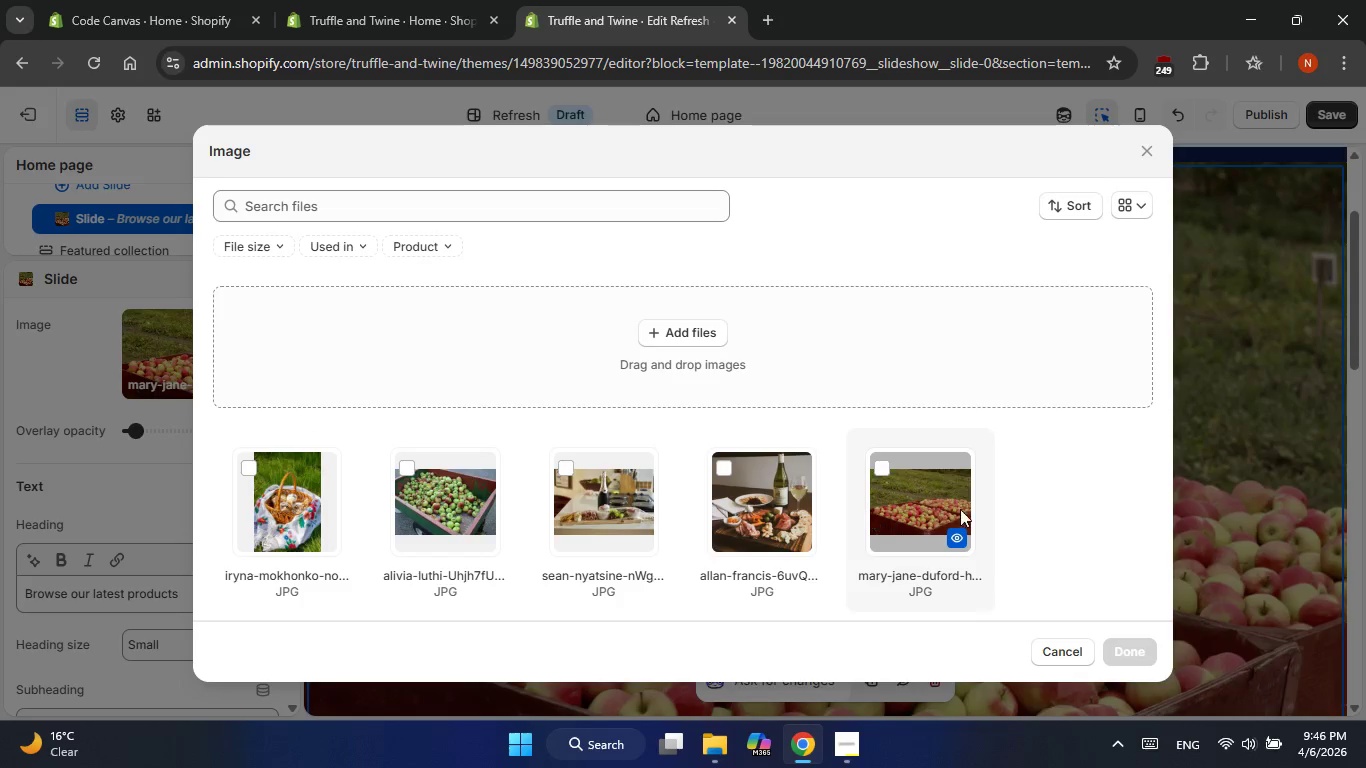 
left_click([433, 479])
 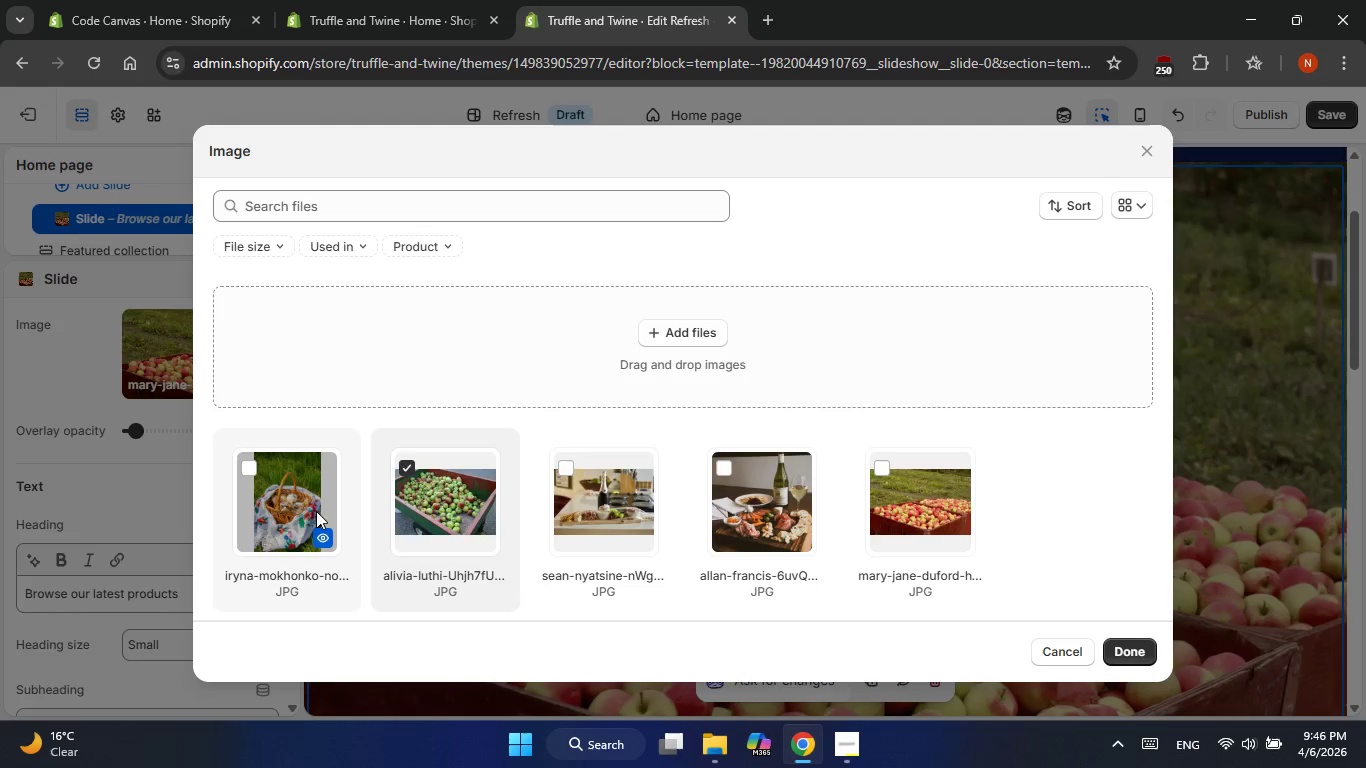 
wait(10.19)
 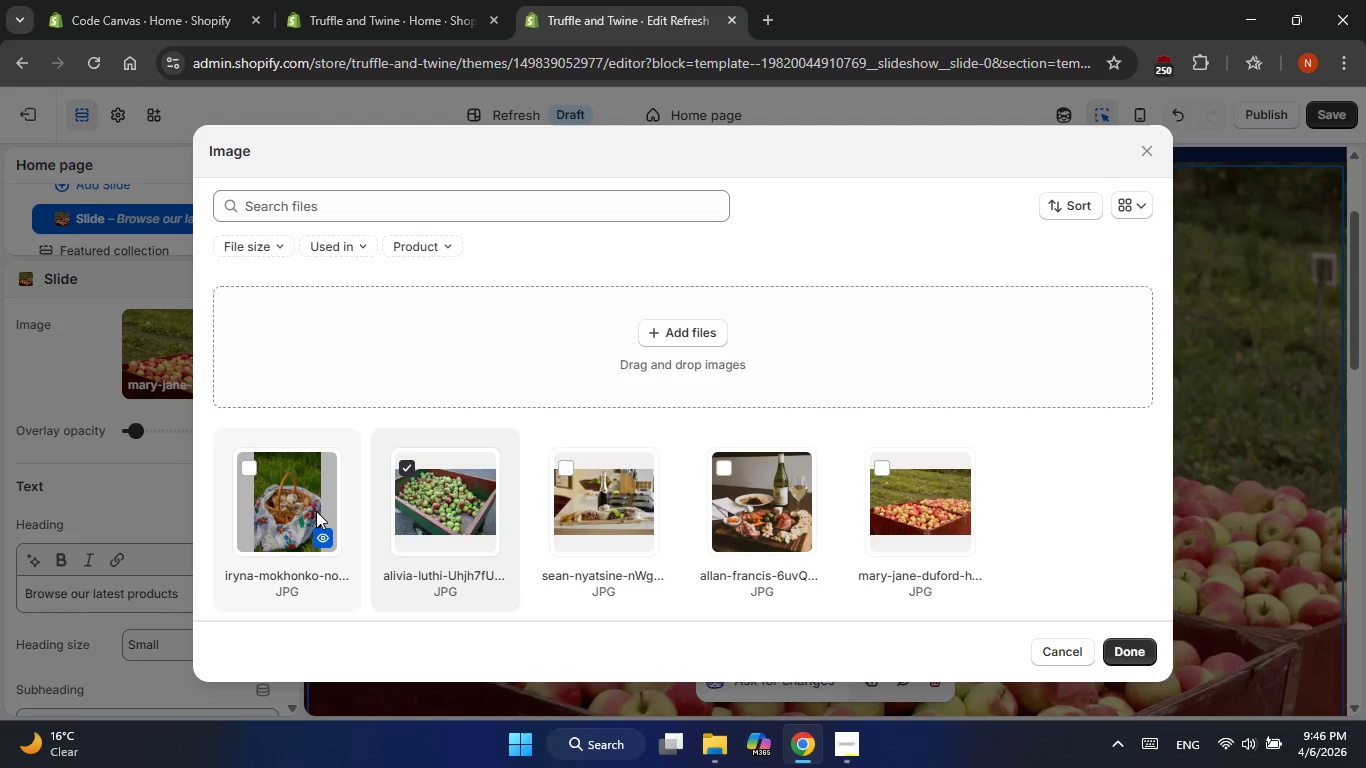 
double_click([756, 486])
 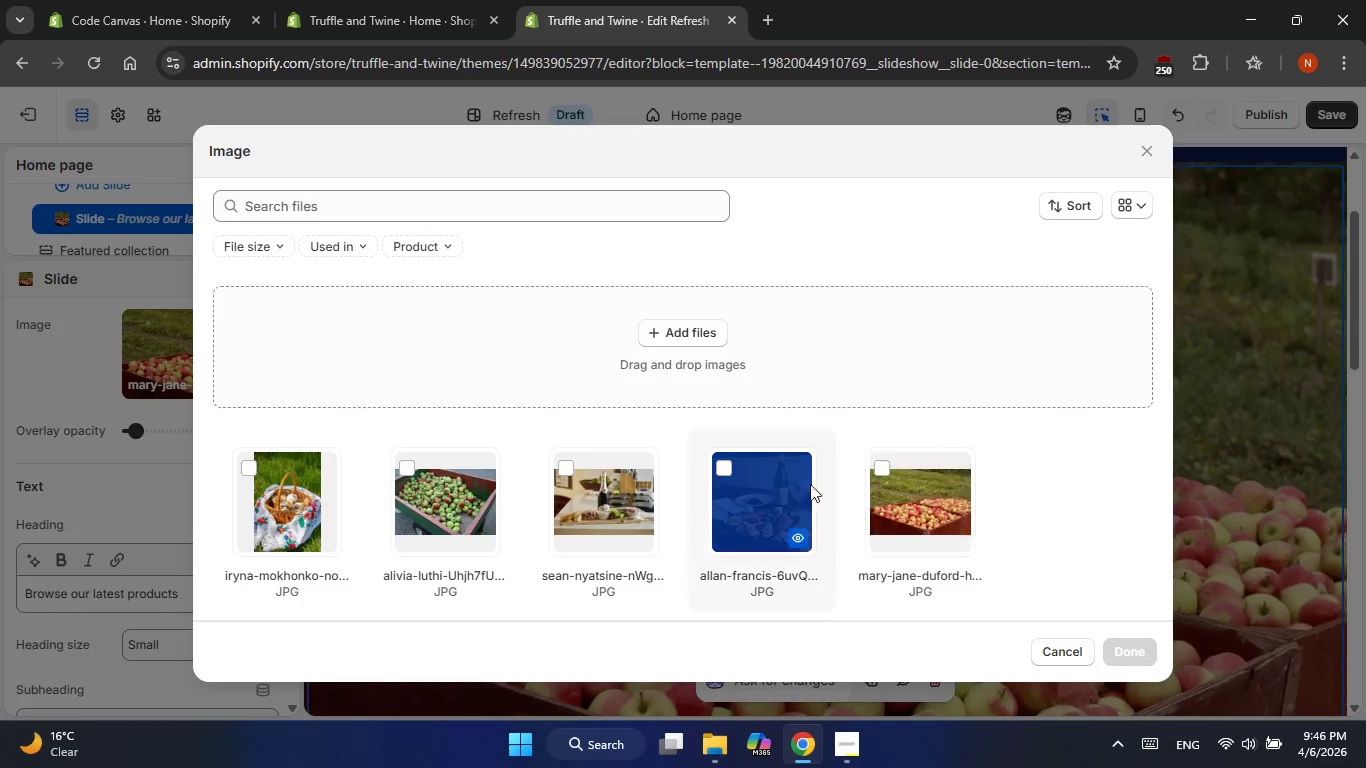 
left_click([760, 471])
 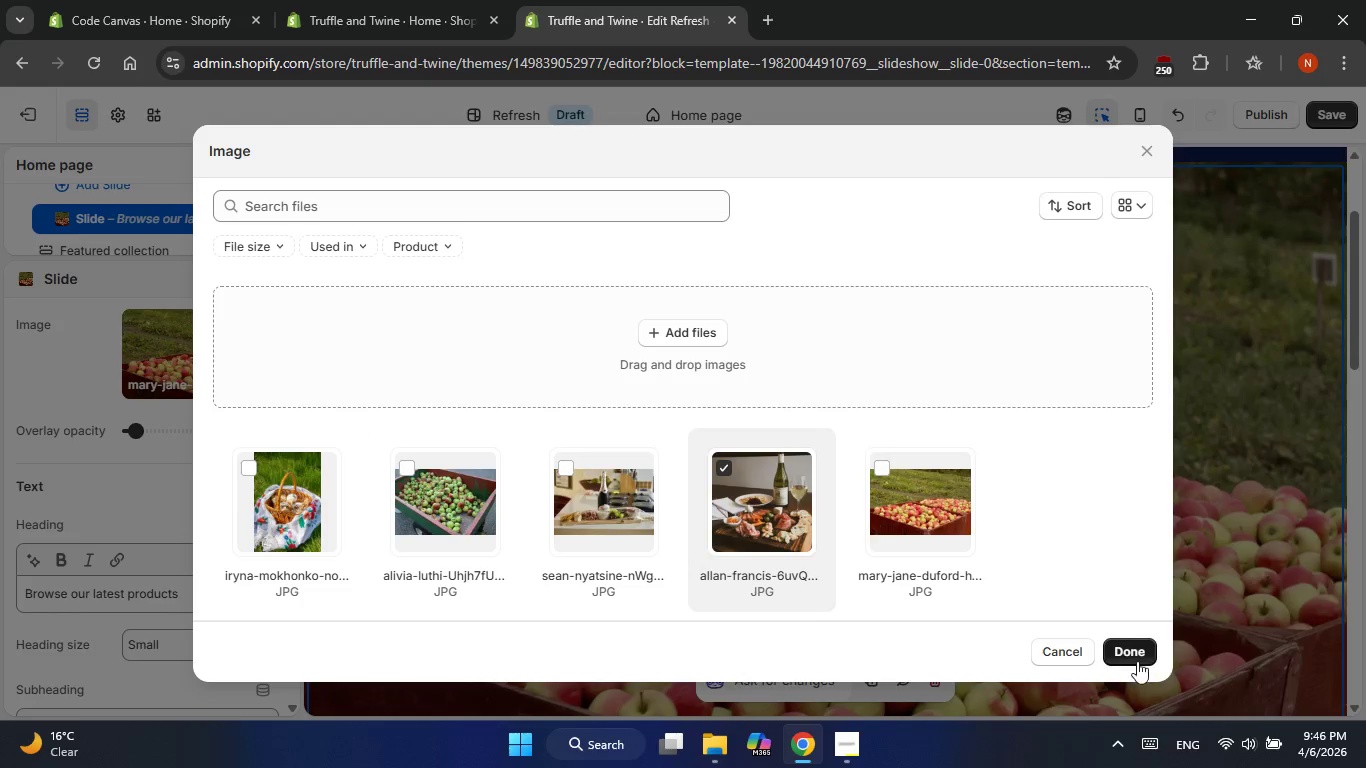 
left_click([1137, 661])
 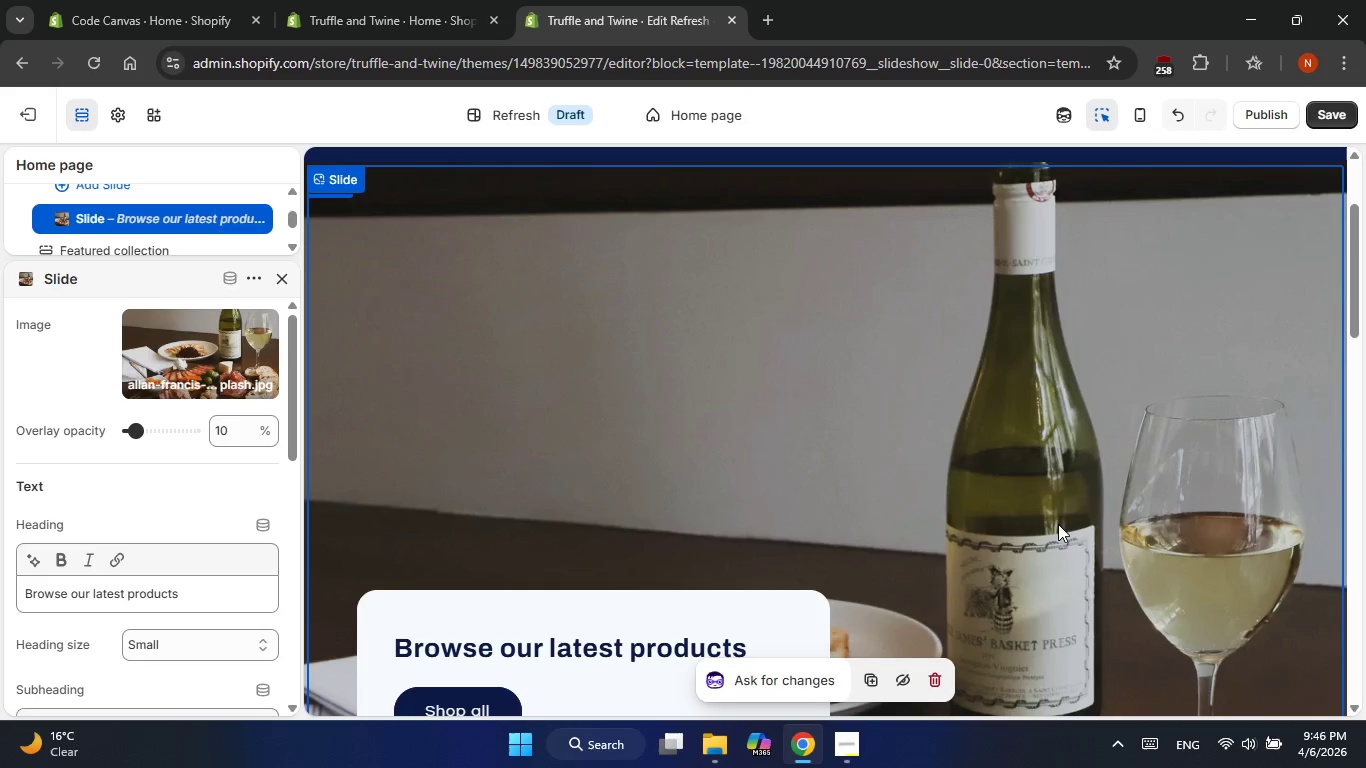 
scroll: coordinate [1058, 524], scroll_direction: down, amount: 3.0
 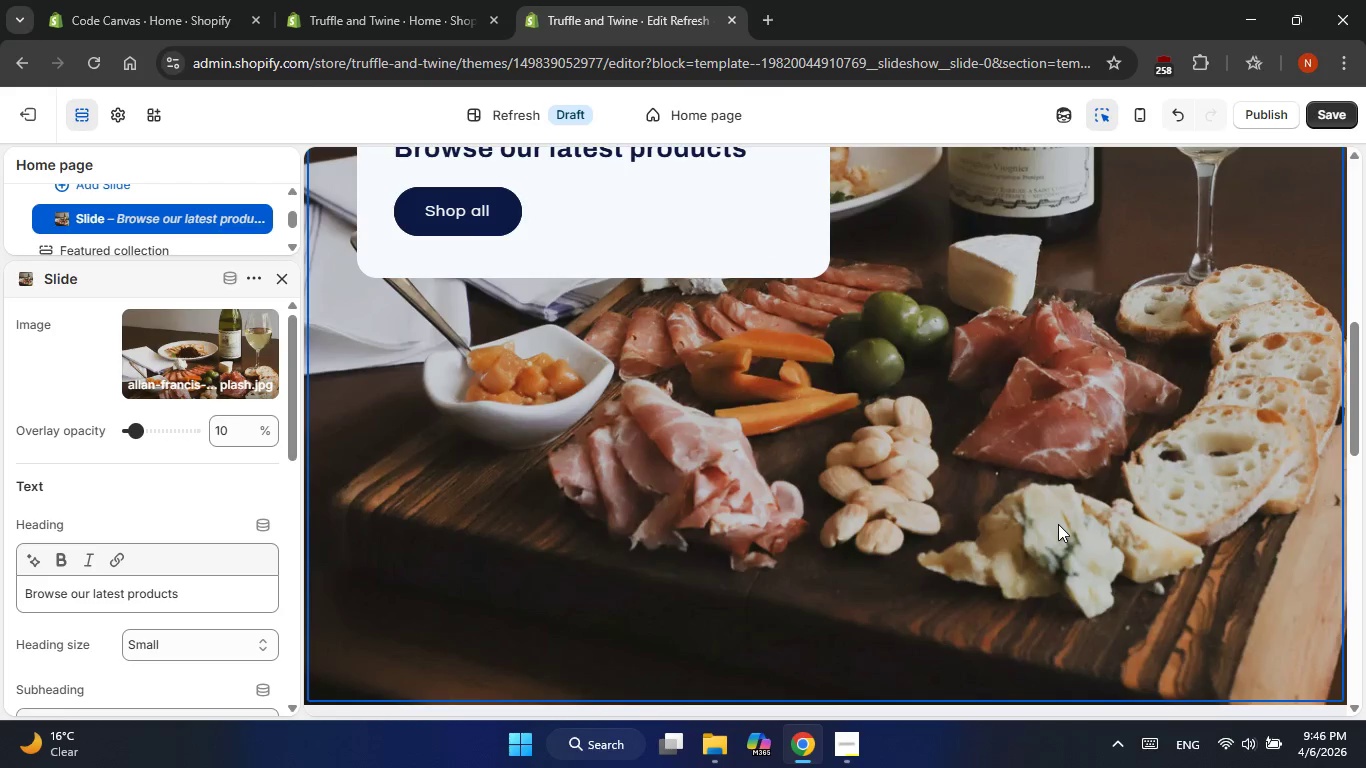 
scroll: coordinate [1058, 524], scroll_direction: up, amount: 4.0
 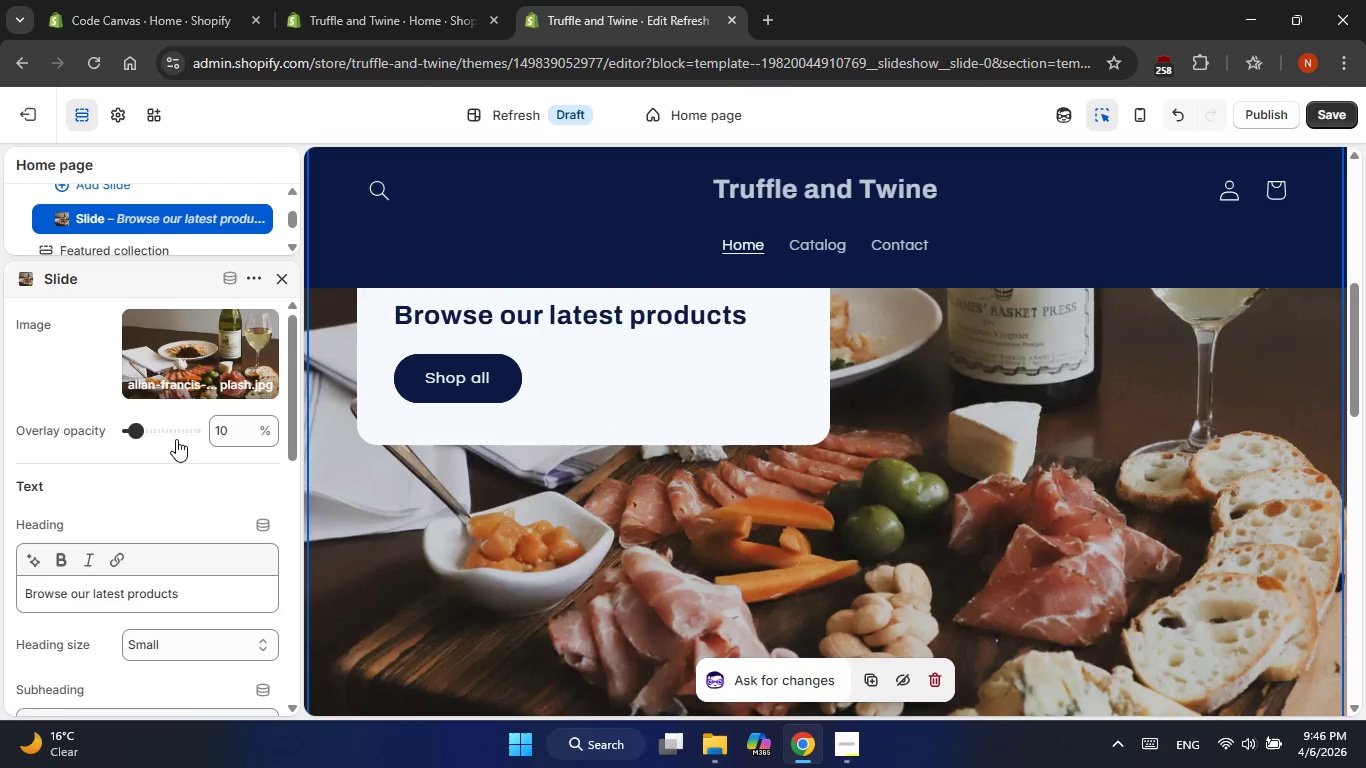 
left_click_drag(start_coordinate=[141, 436], to_coordinate=[81, 432])
 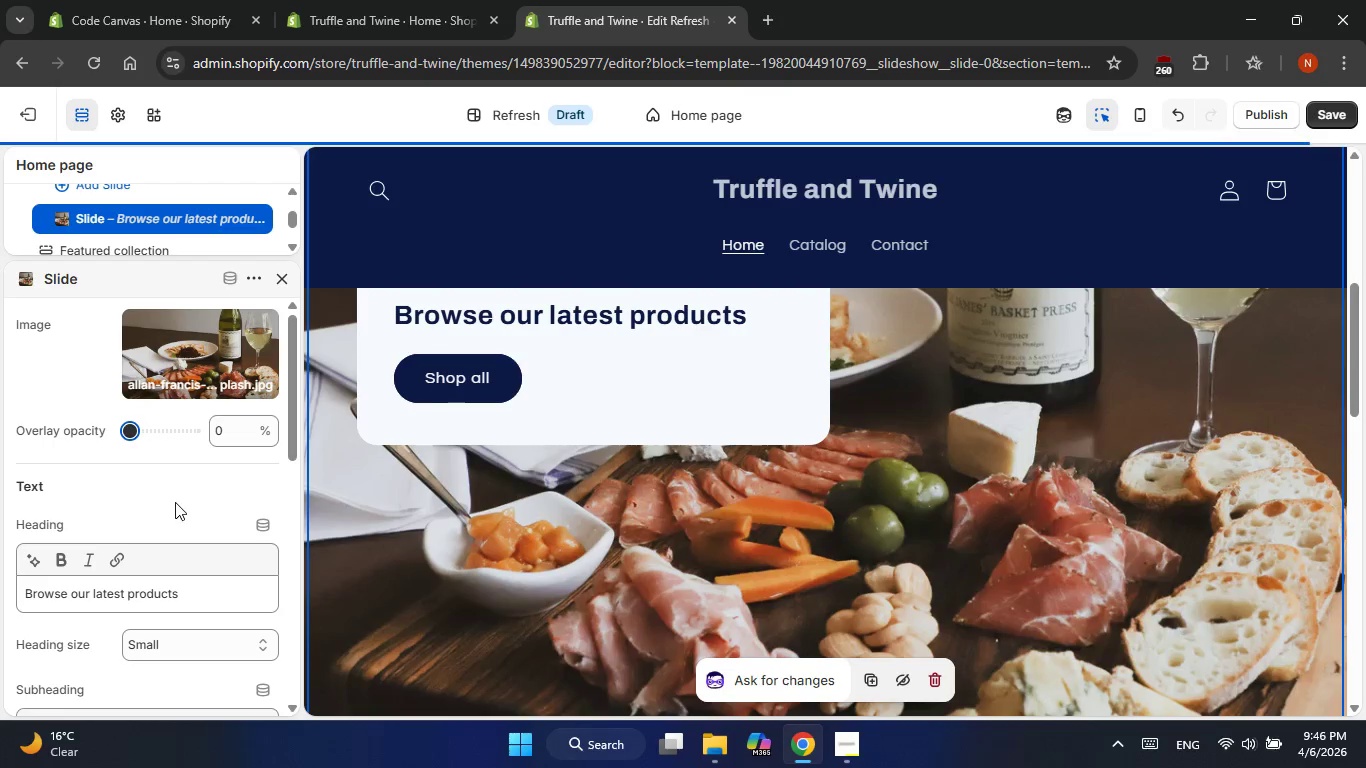 
scroll: coordinate [667, 573], scroll_direction: down, amount: 27.0
 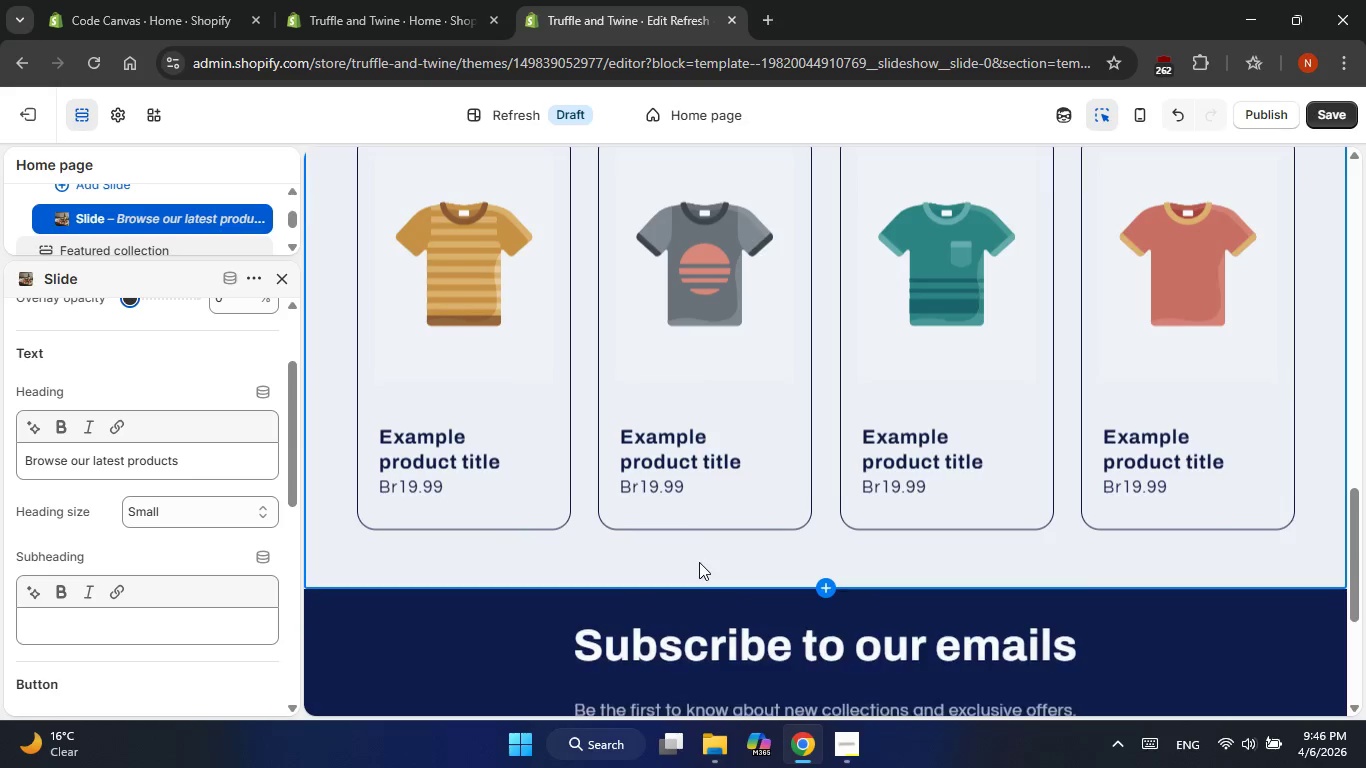 
scroll: coordinate [583, 508], scroll_direction: up, amount: 8.0
 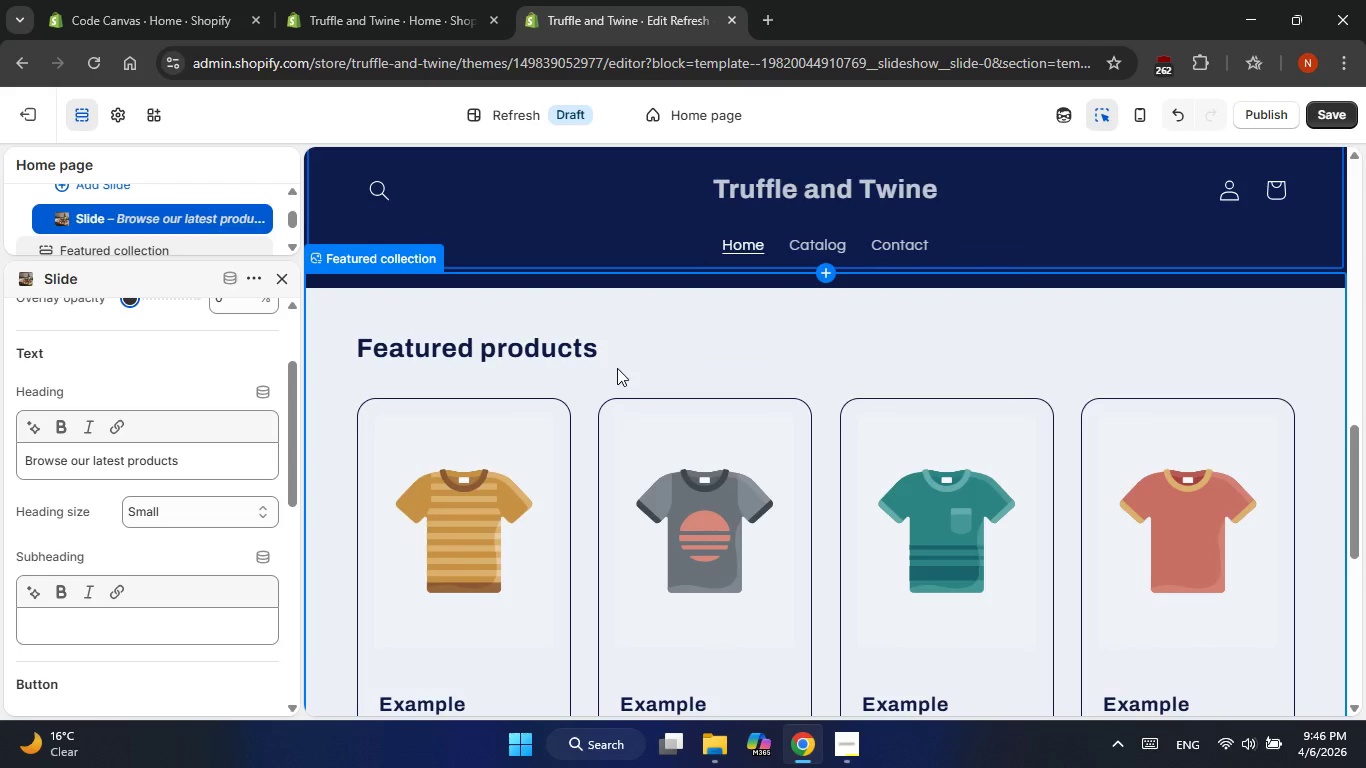 
left_click([617, 368])
 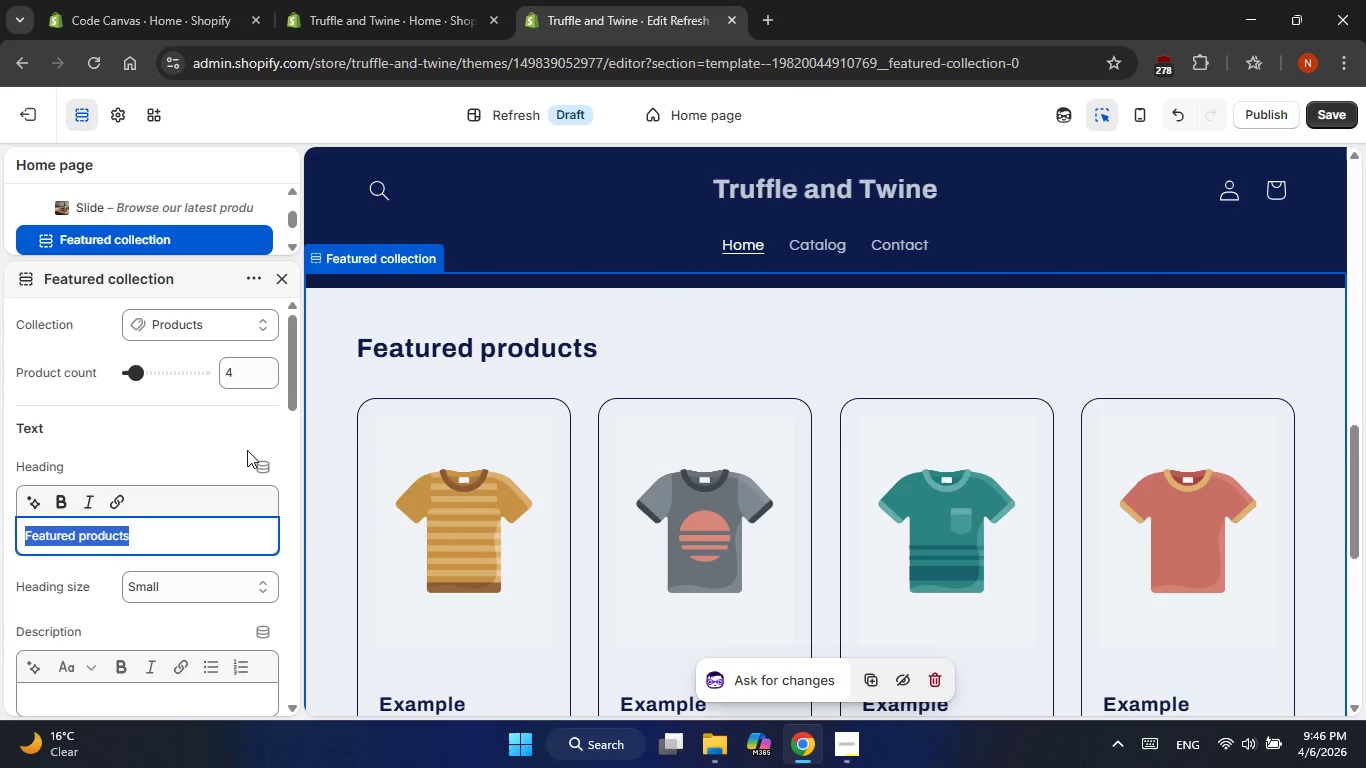 
wait(5.8)
 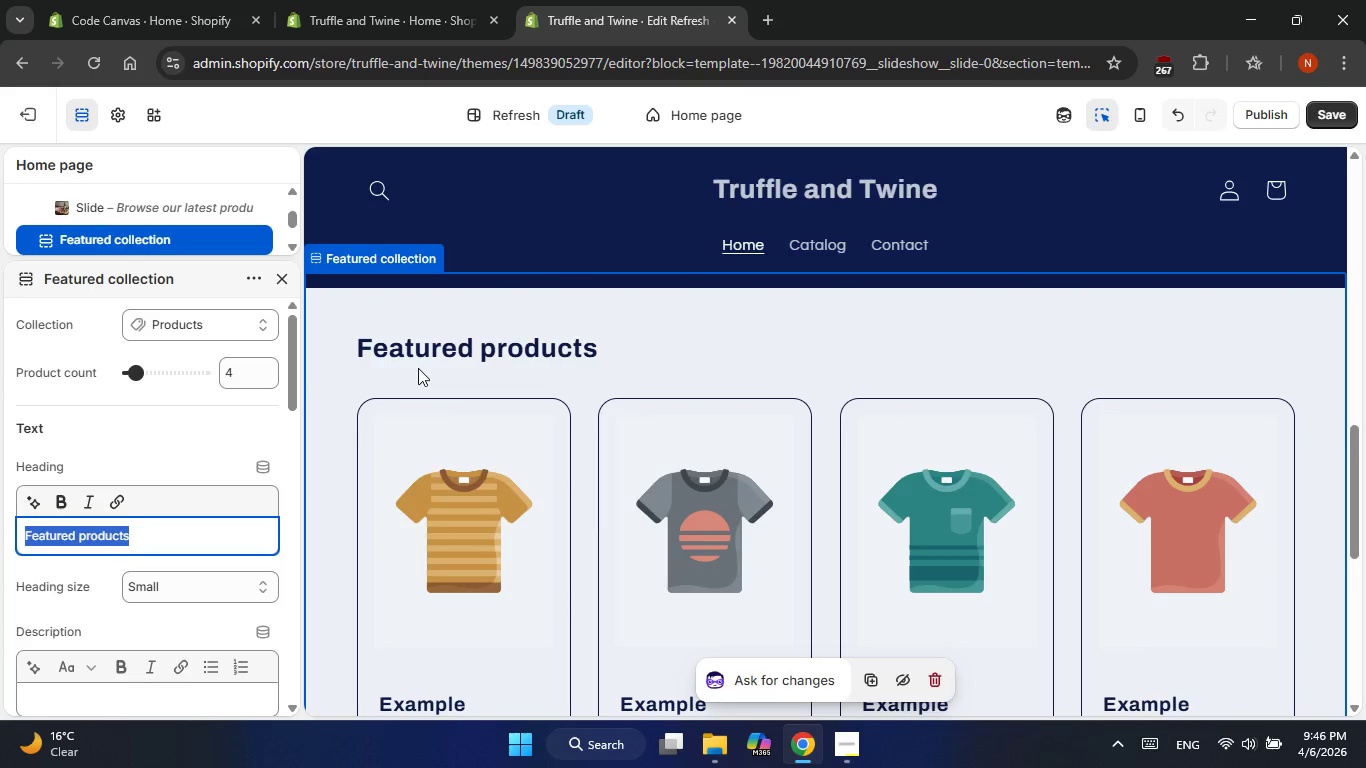 
scroll: coordinate [242, 455], scroll_direction: up, amount: 5.0
 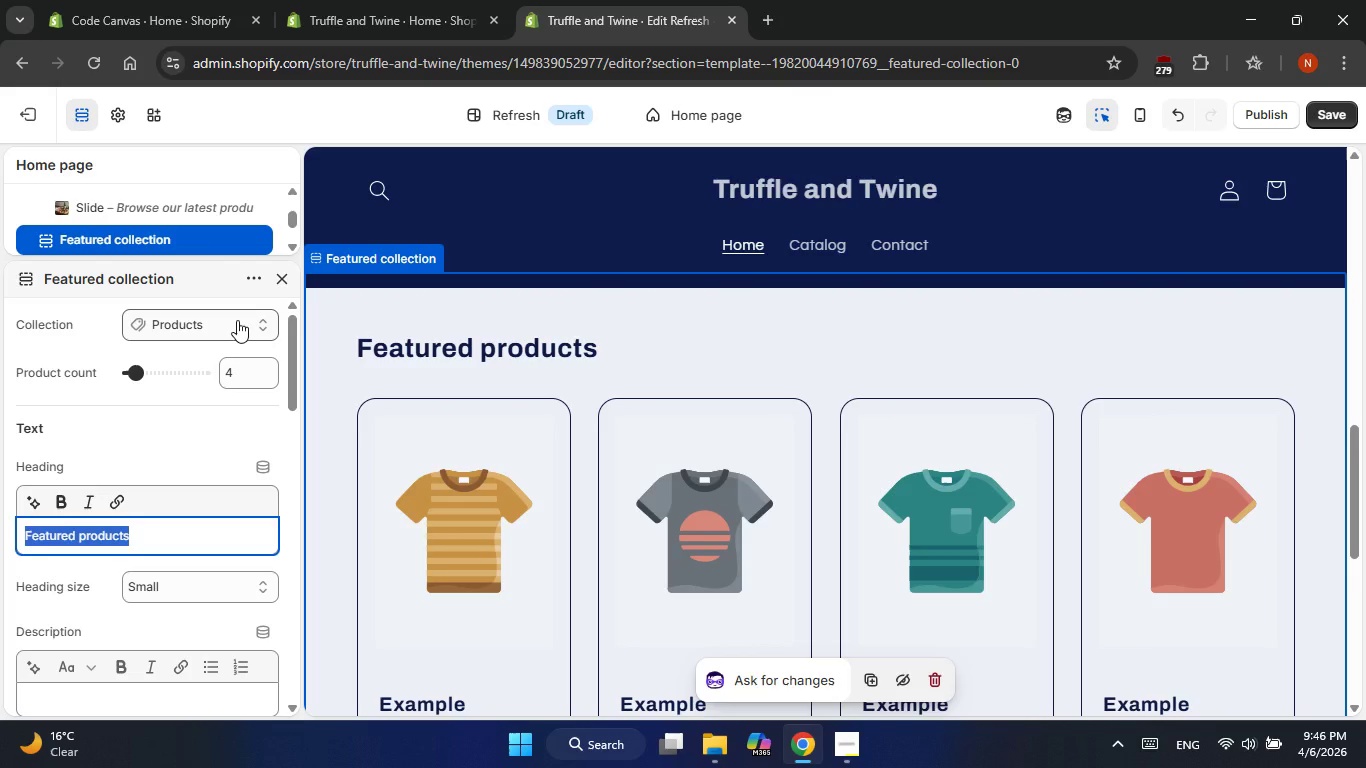 
left_click([238, 320])
 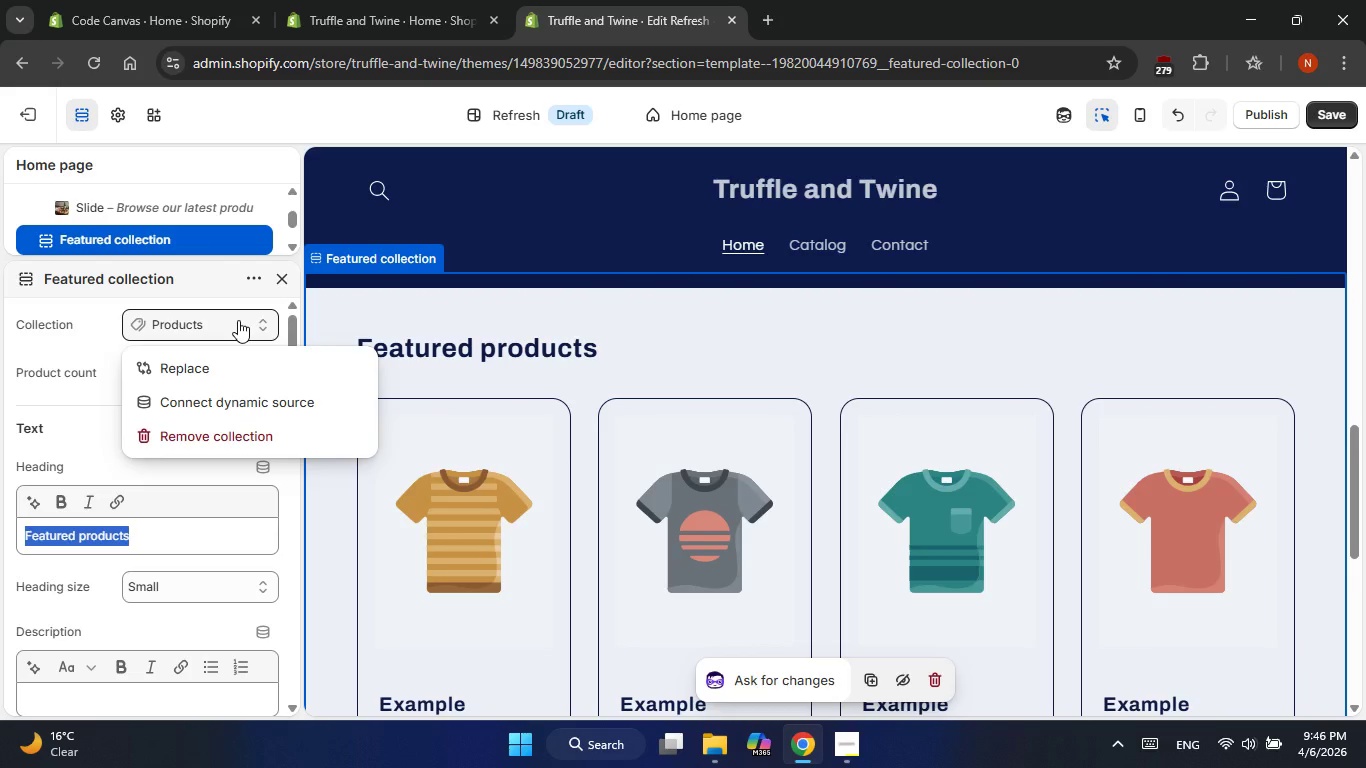 
left_click([238, 320])
 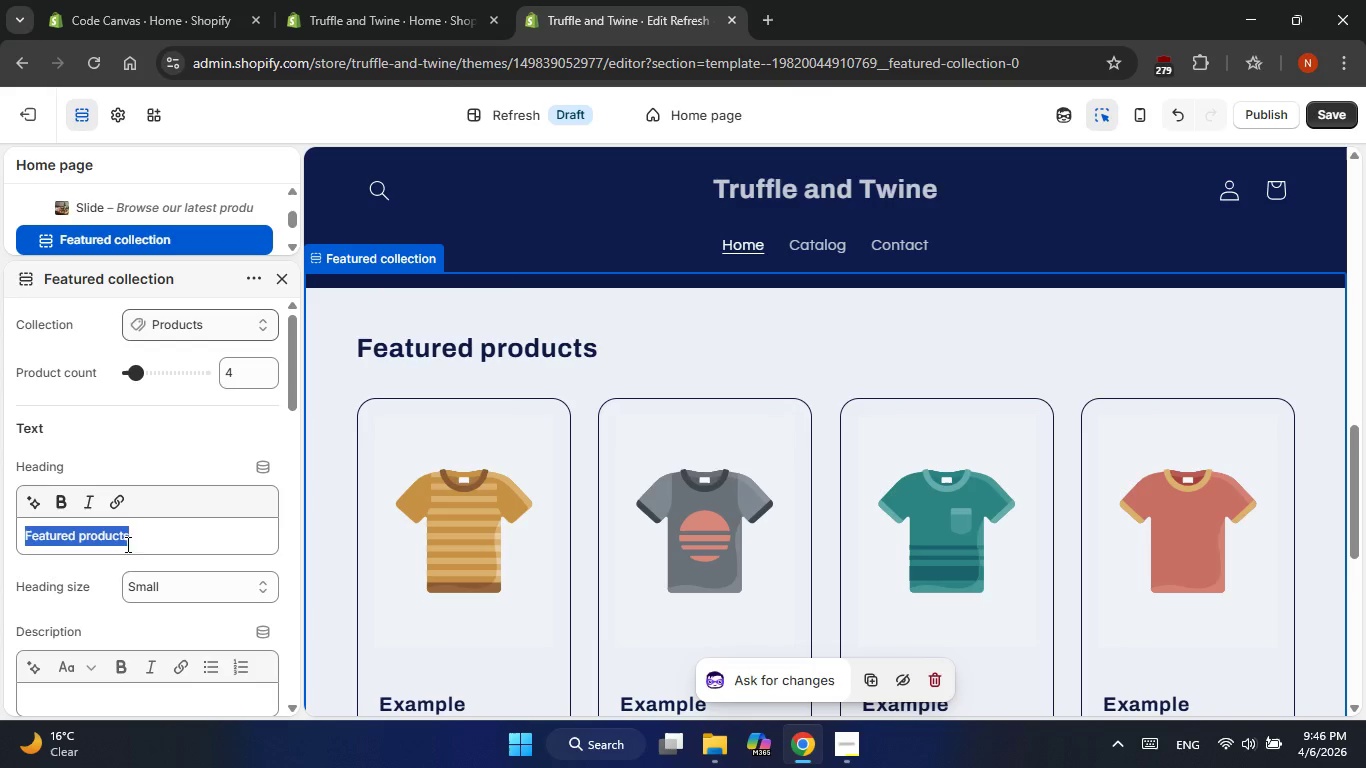 
left_click([155, 544])
 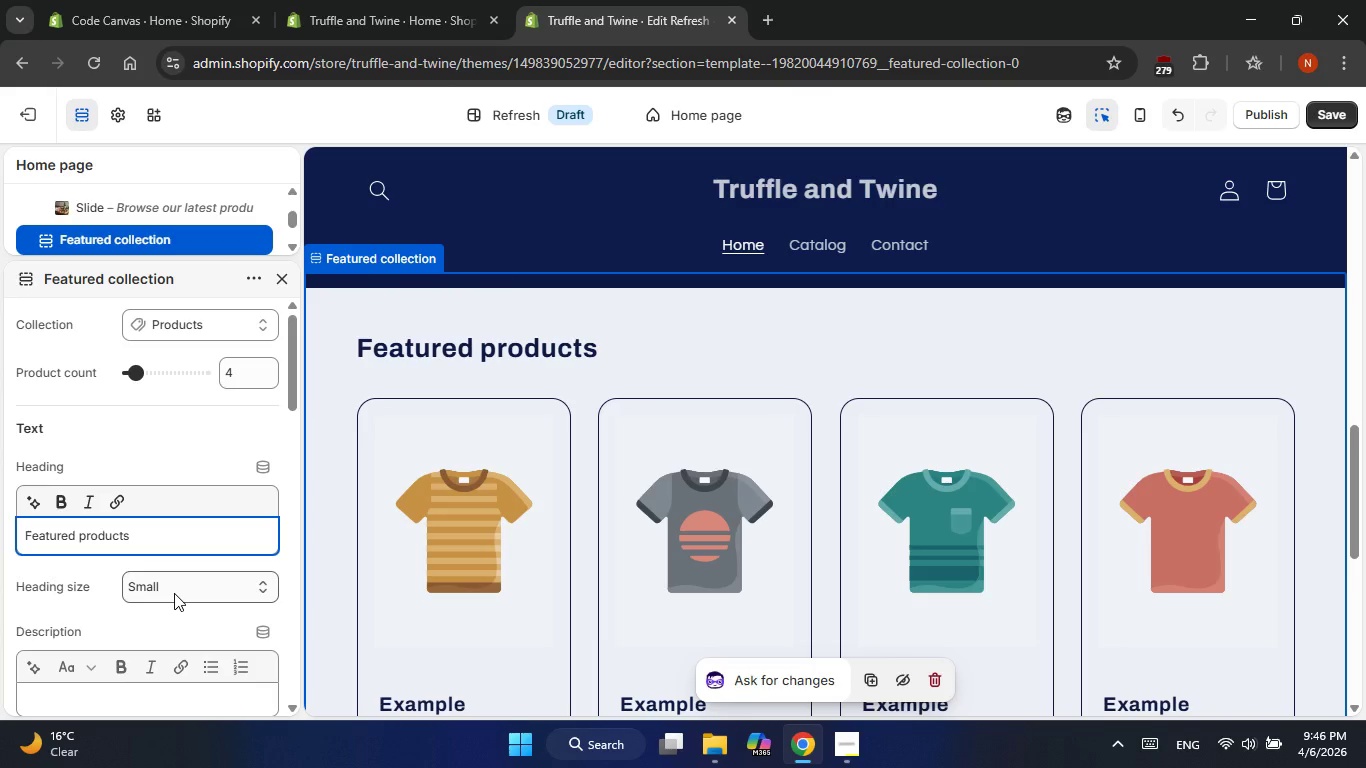 
scroll: coordinate [174, 593], scroll_direction: up, amount: 2.0
 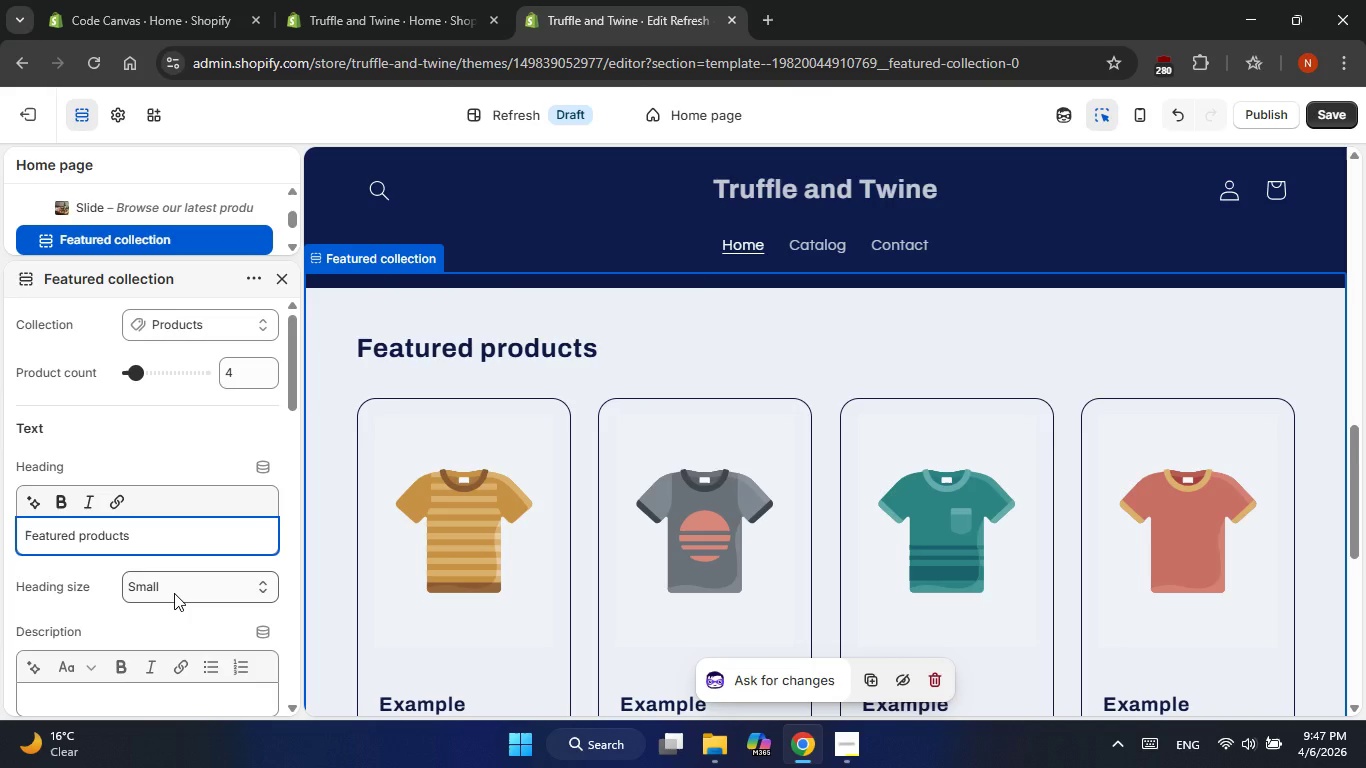 
wait(7.49)
 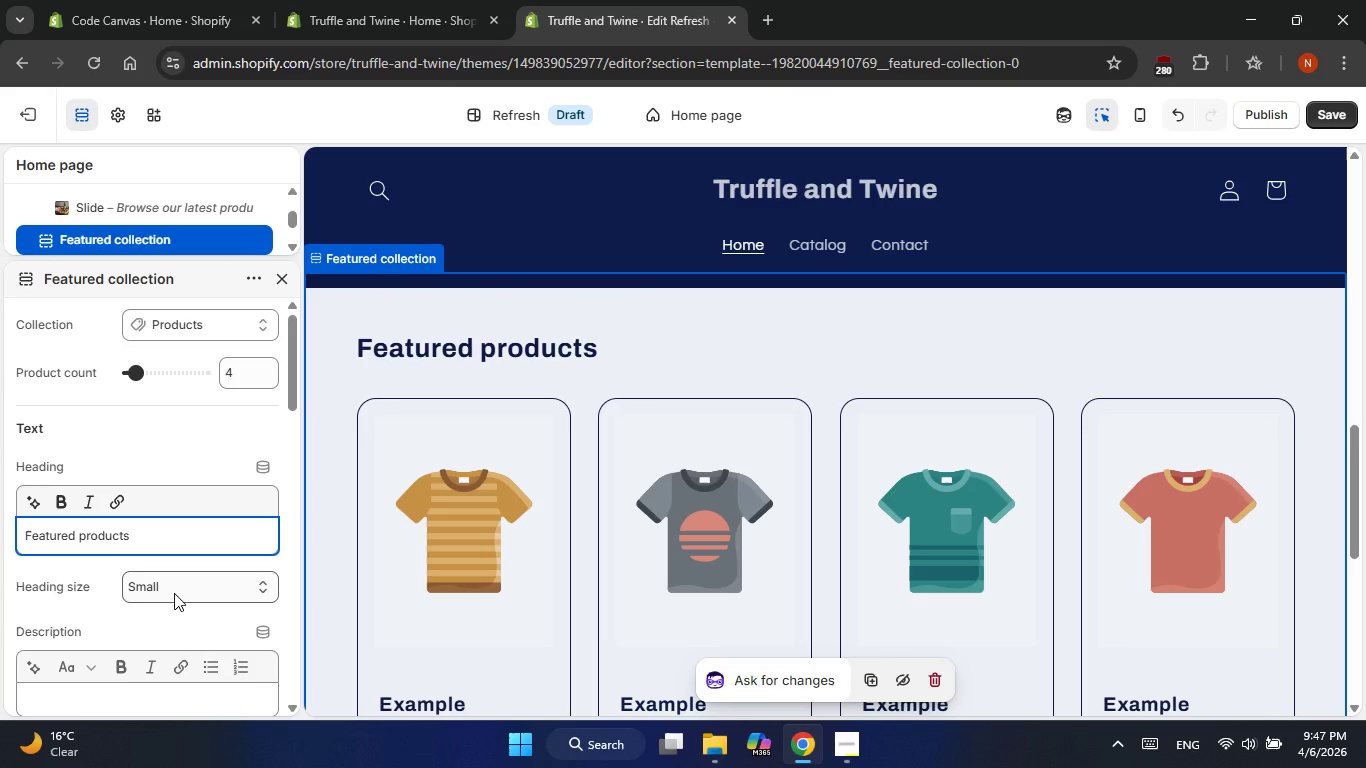 
scroll: coordinate [174, 593], scroll_direction: down, amount: 3.0
 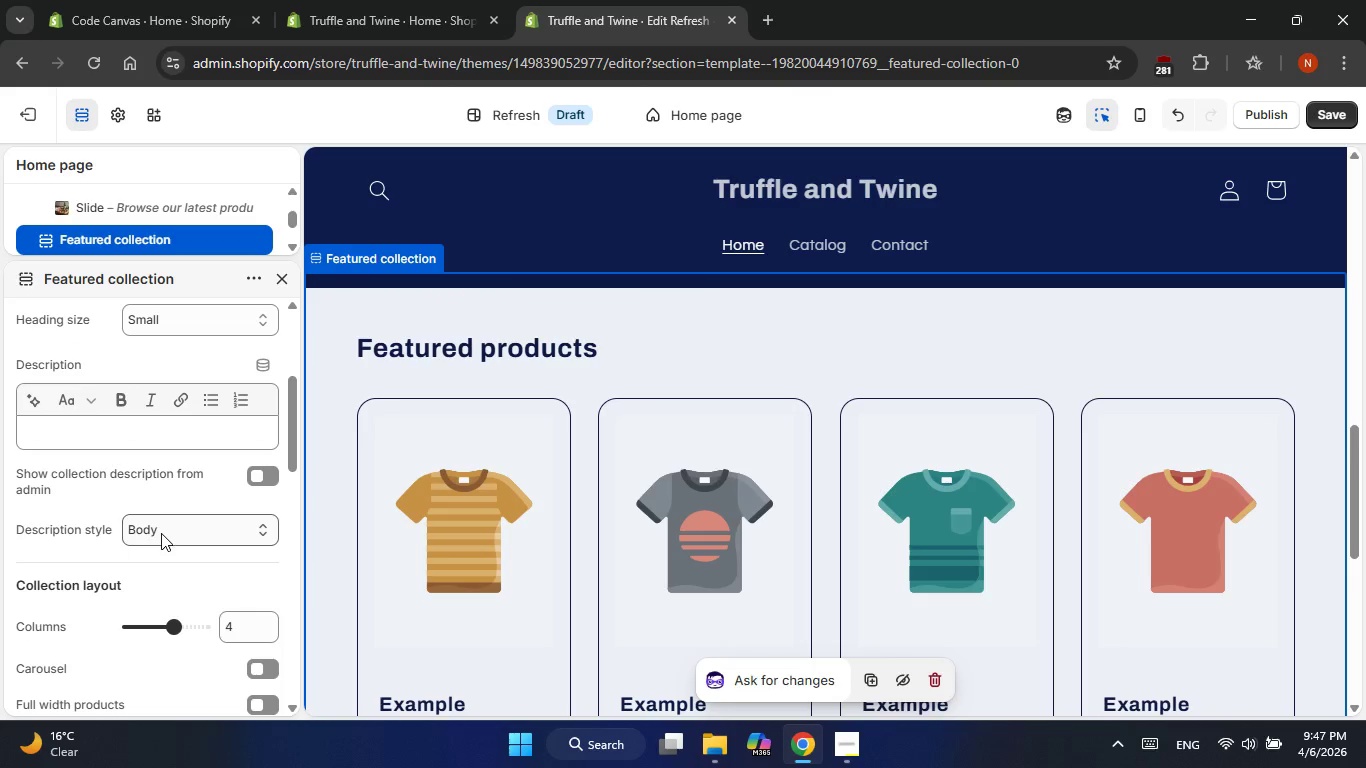 
left_click([249, 634])
 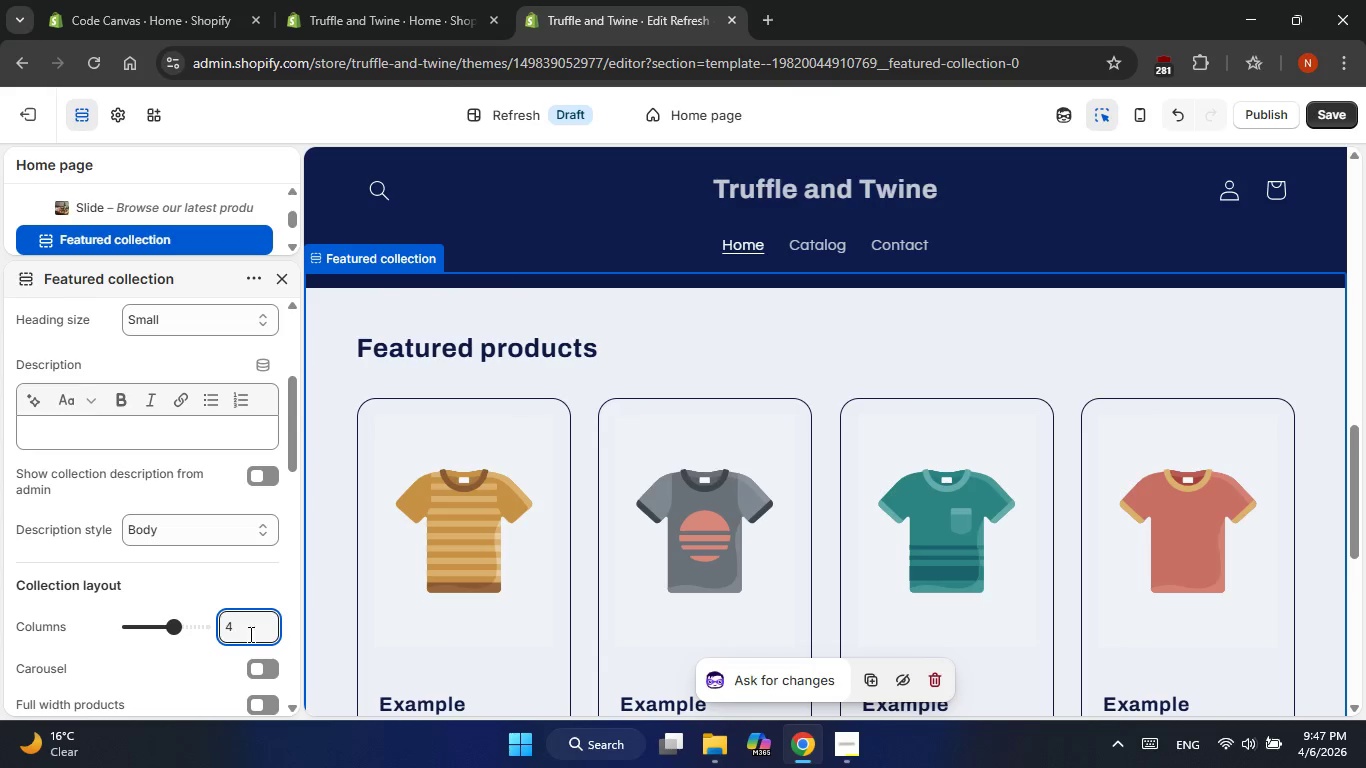 
key(Backspace)
 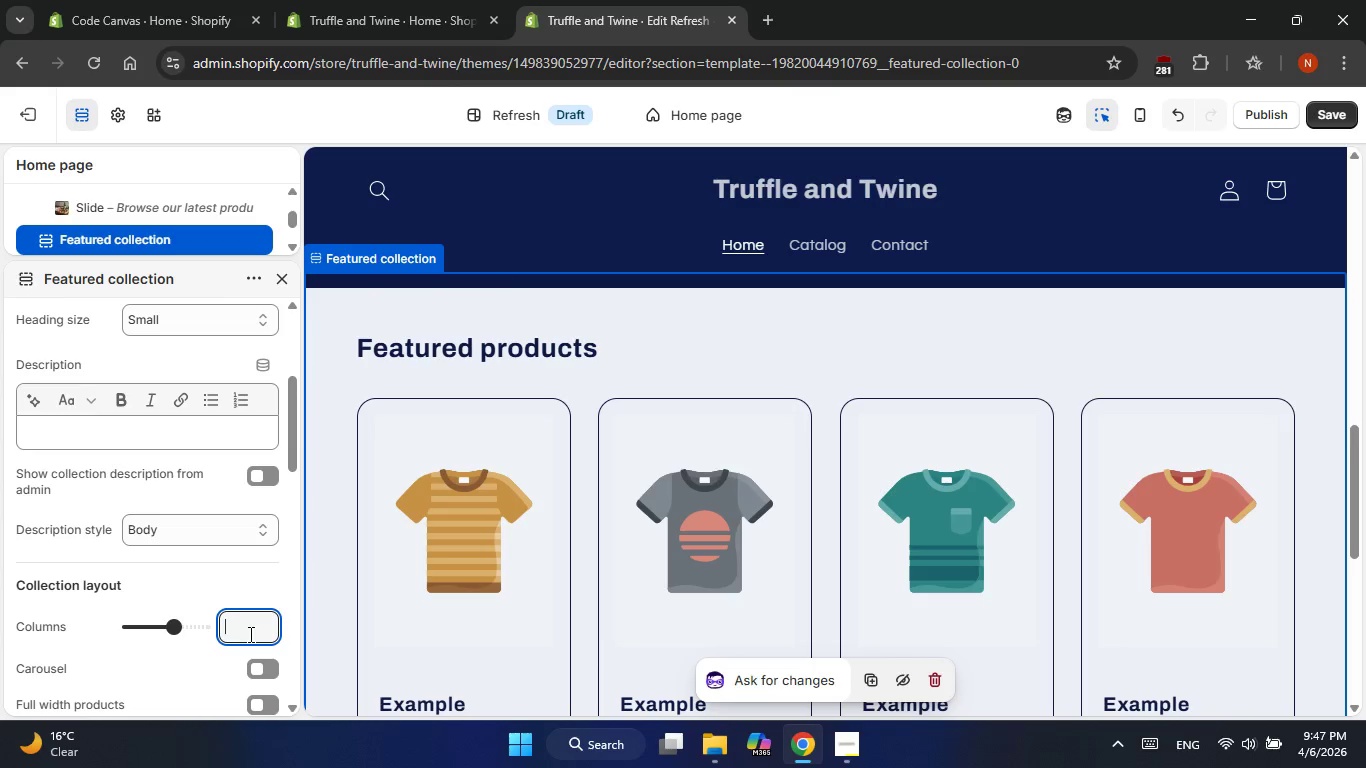 
key(Numpad3)
 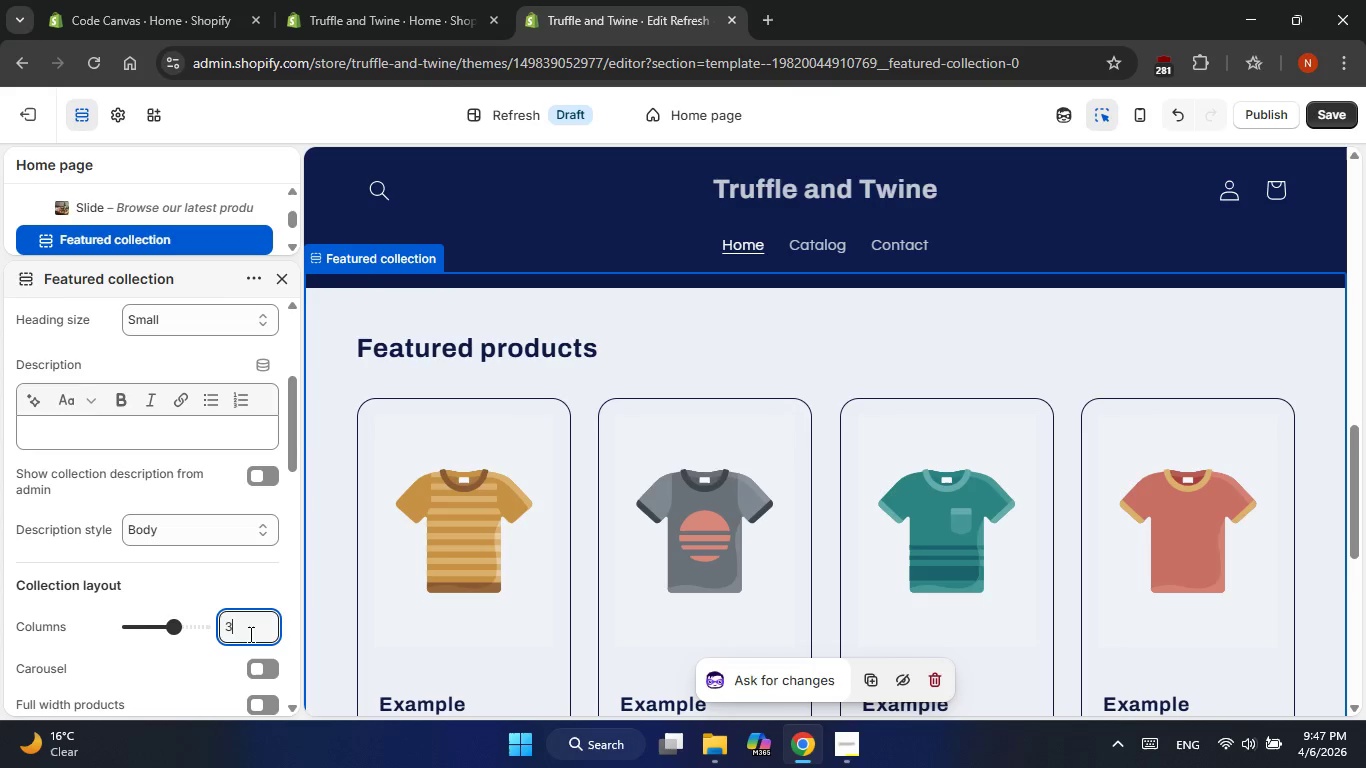 
key(NumpadEnter)
 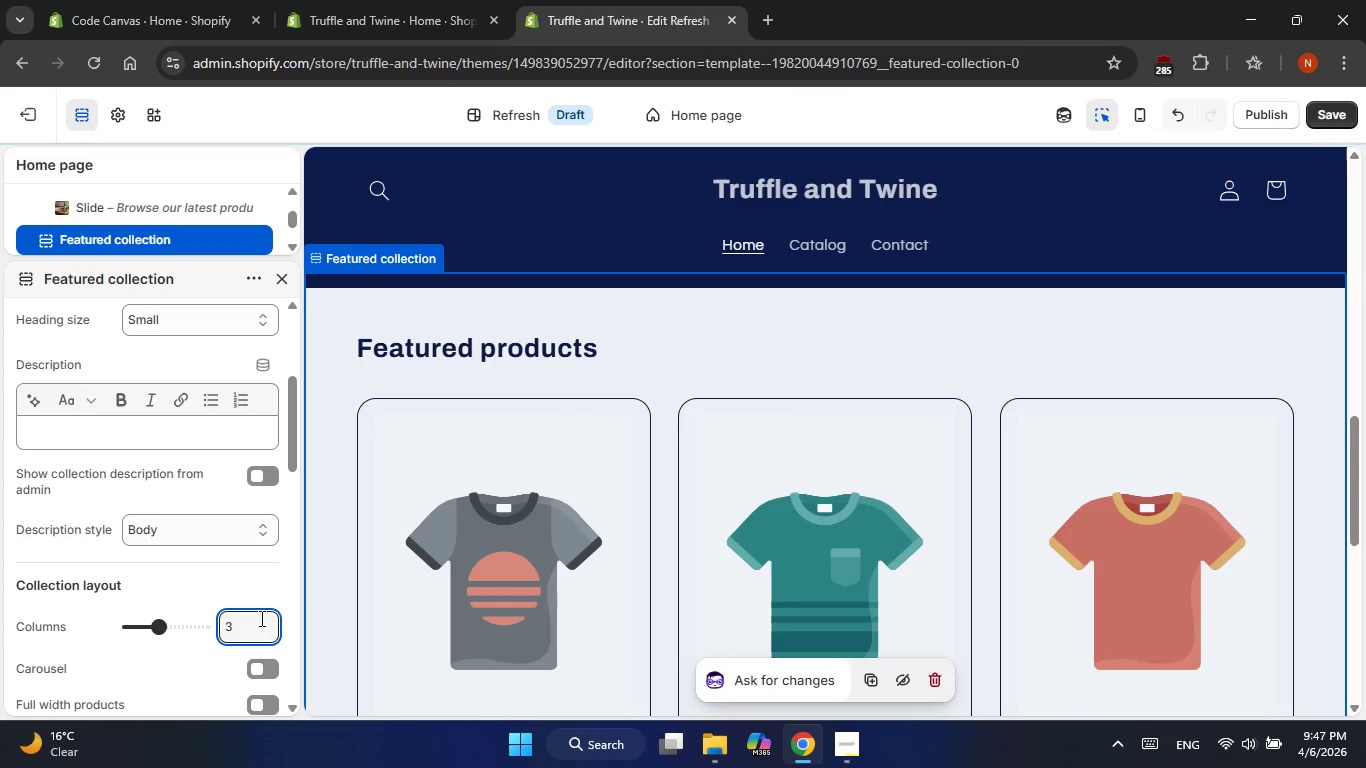 
scroll: coordinate [432, 565], scroll_direction: down, amount: 4.0
 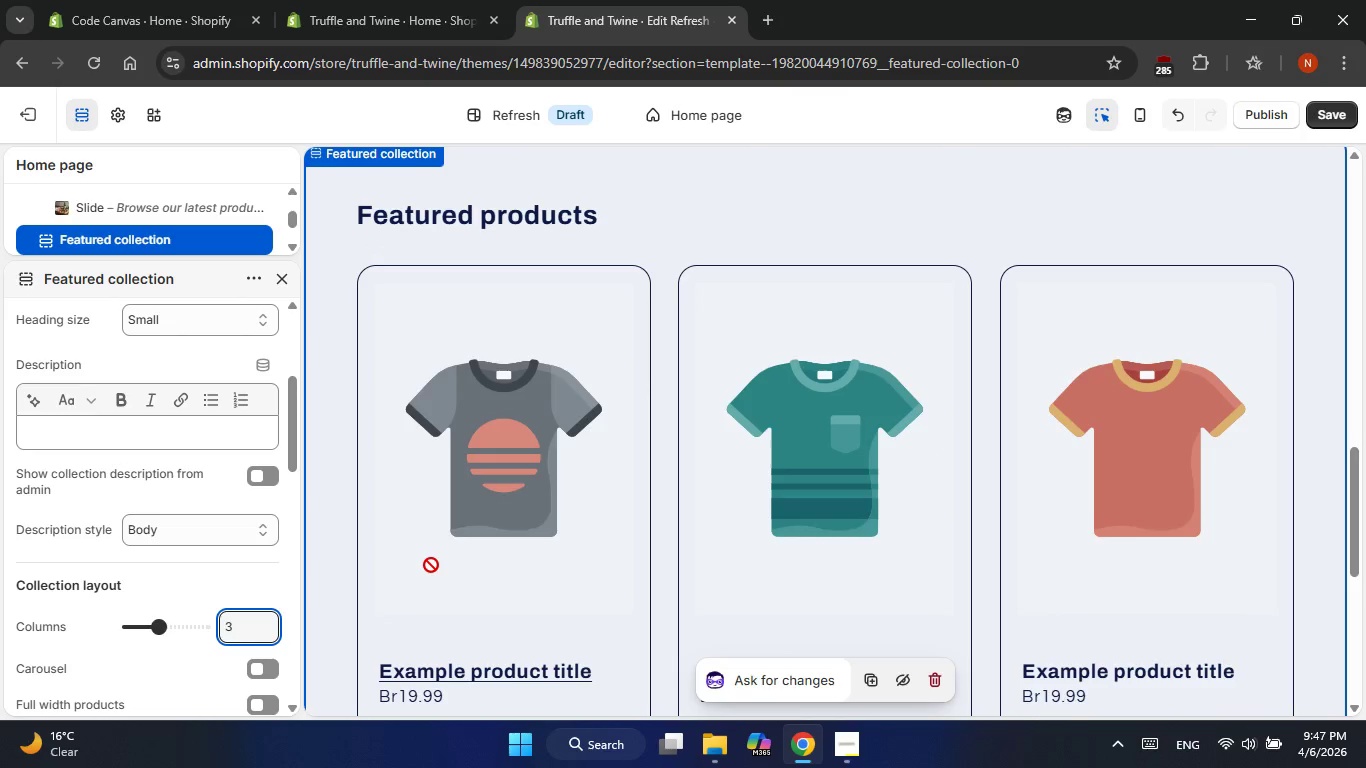 
scroll: coordinate [431, 565], scroll_direction: up, amount: 3.0
 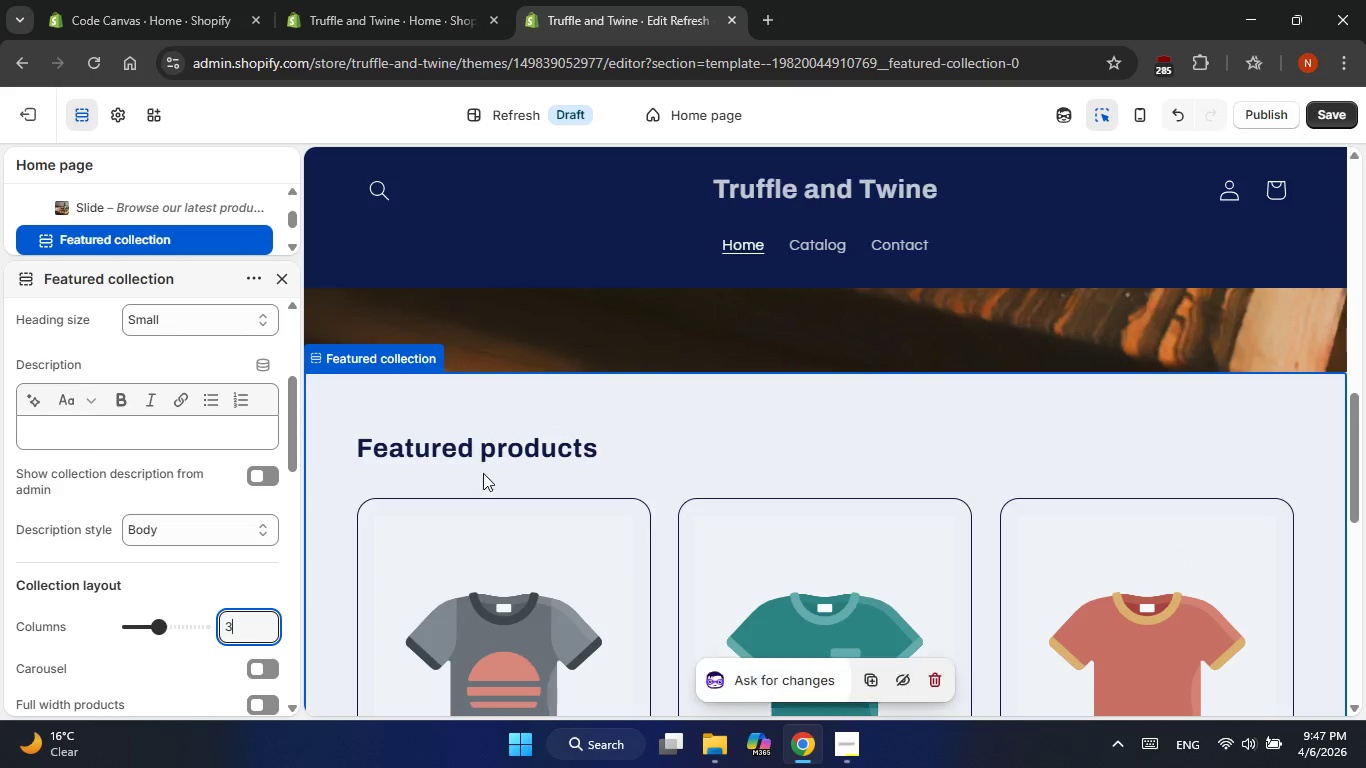 
left_click([499, 463])
 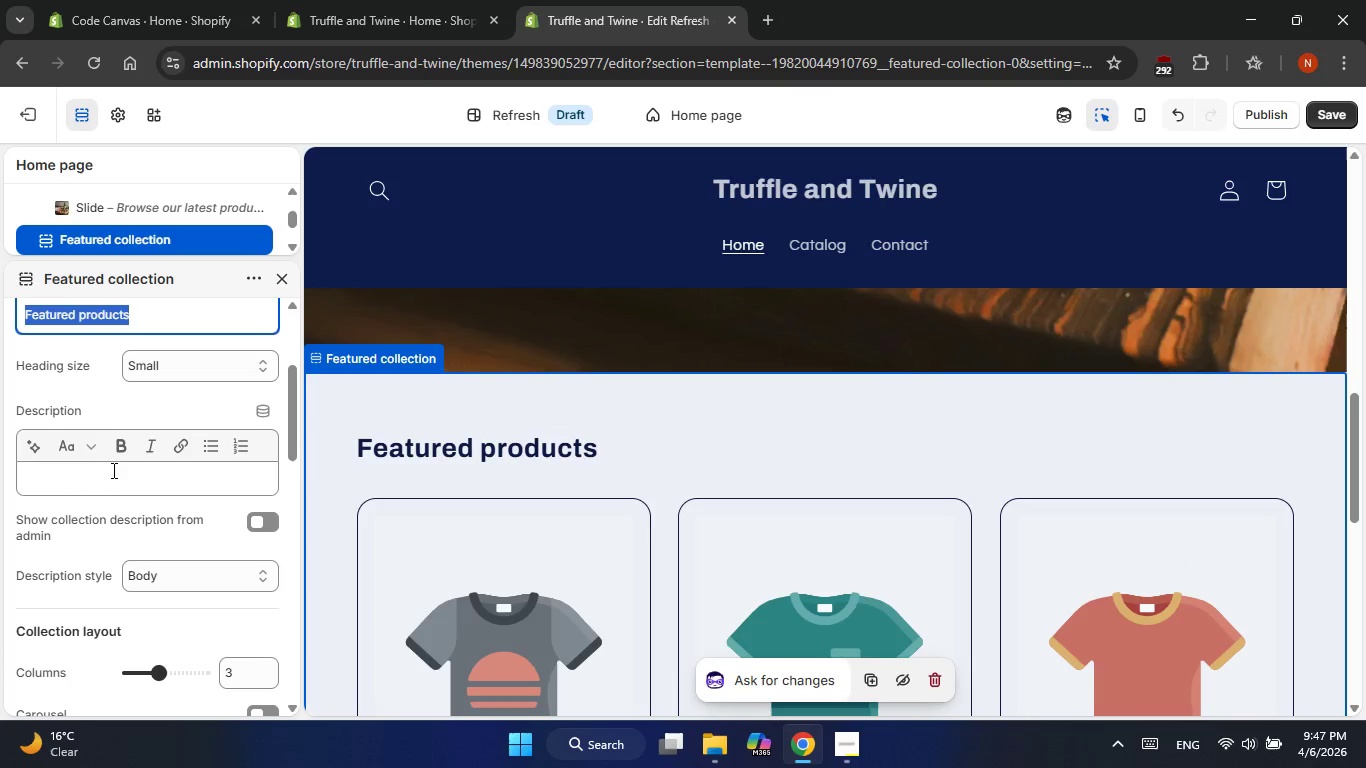 
scroll: coordinate [111, 479], scroll_direction: up, amount: 3.0
 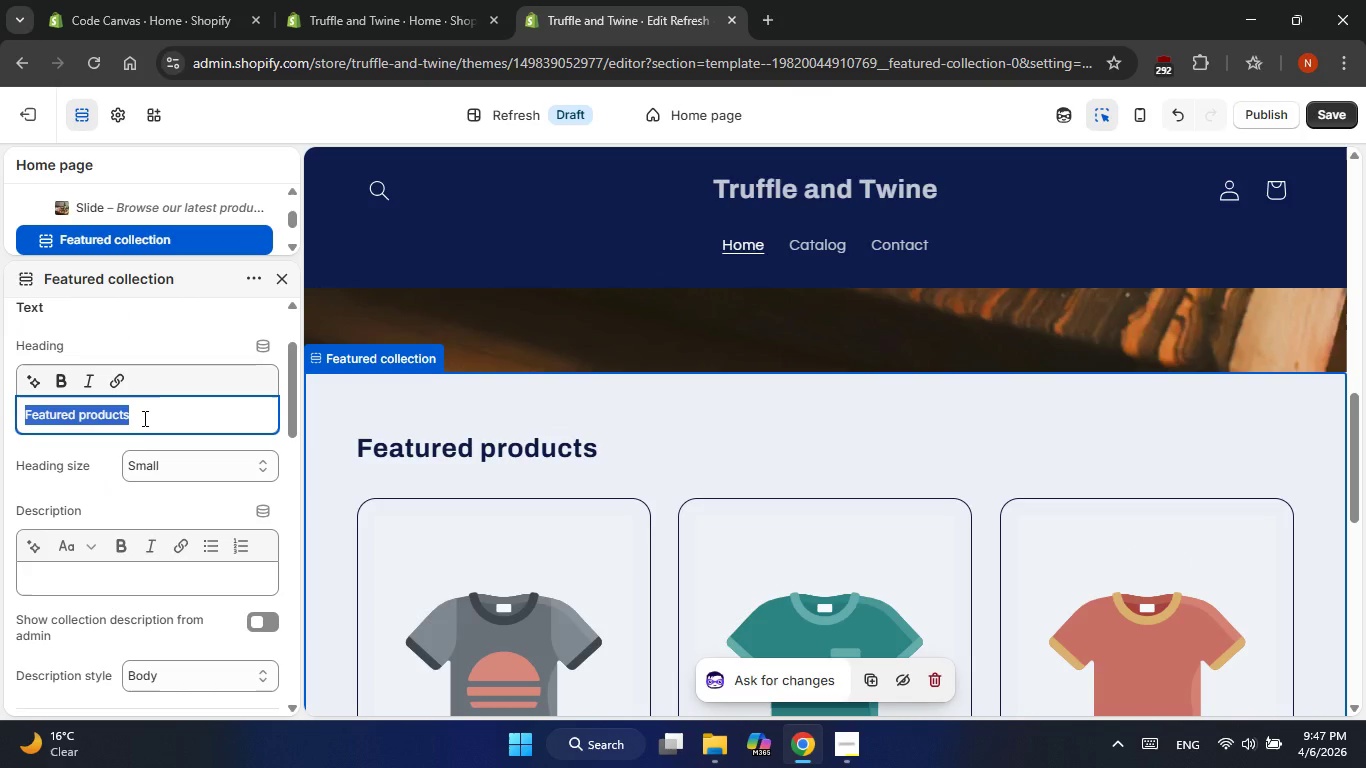 
left_click([143, 418])
 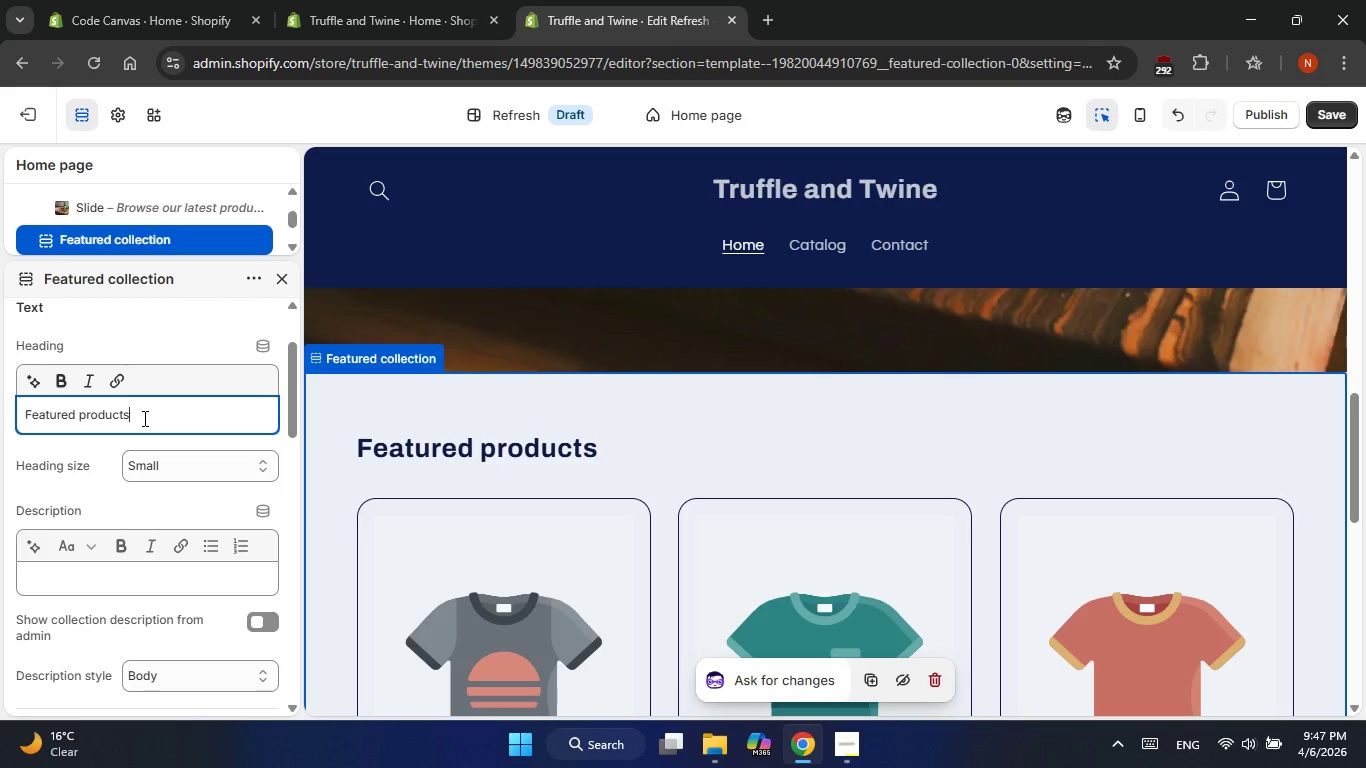 
left_click_drag(start_coordinate=[143, 418], to_coordinate=[25, 418])
 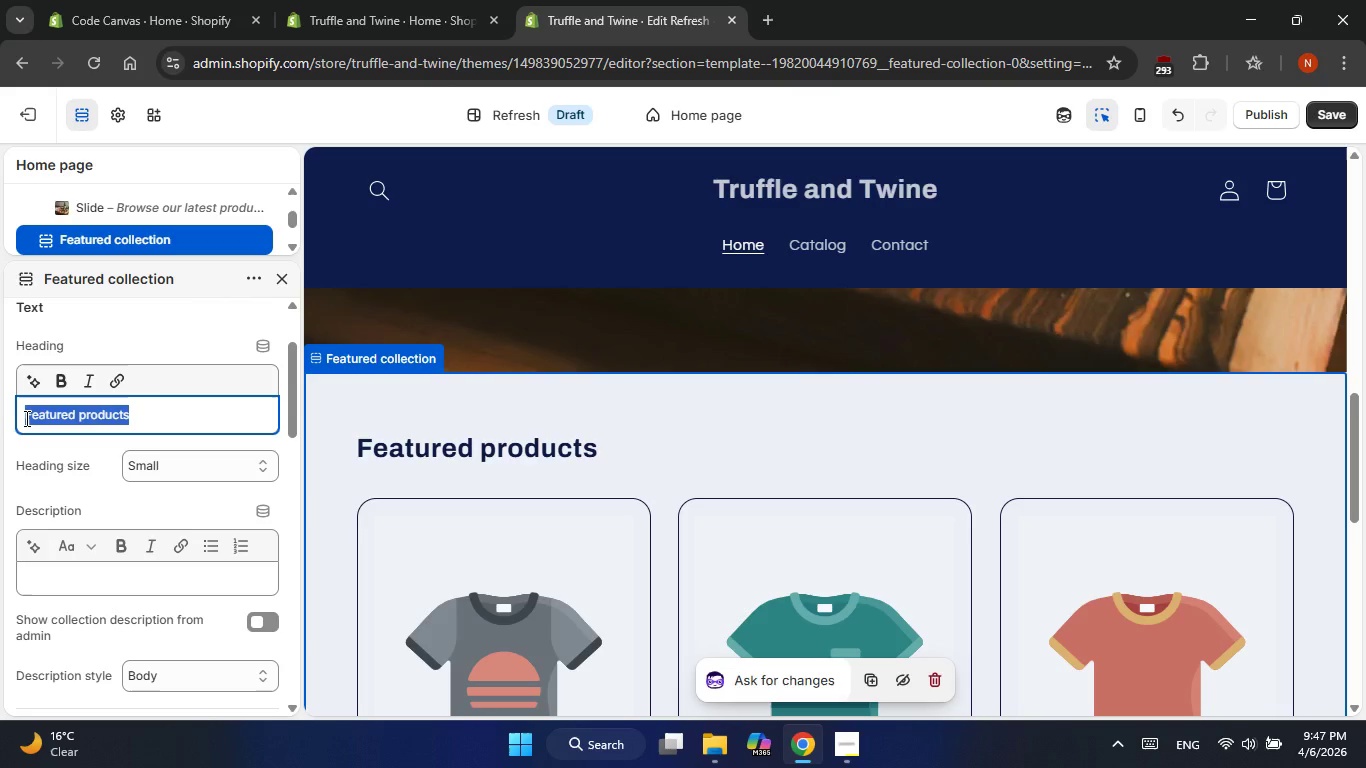 
type(Sunset Orchard  colle)
key(Backspace)
key(Backspace)
key(Backspace)
key(Backspace)
key(Backspace)
key(Backspace)
type( Collections)
 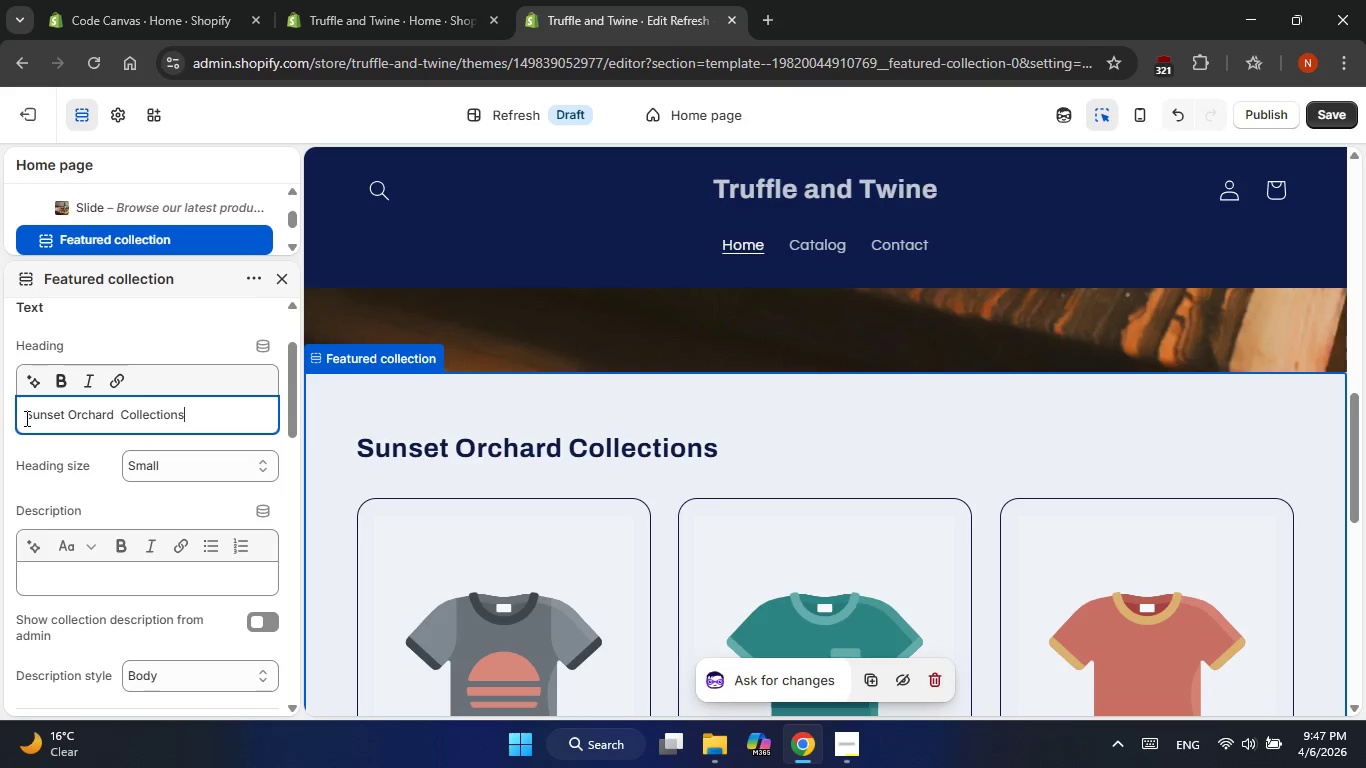 
scroll: coordinate [568, 530], scroll_direction: up, amount: 20.0
 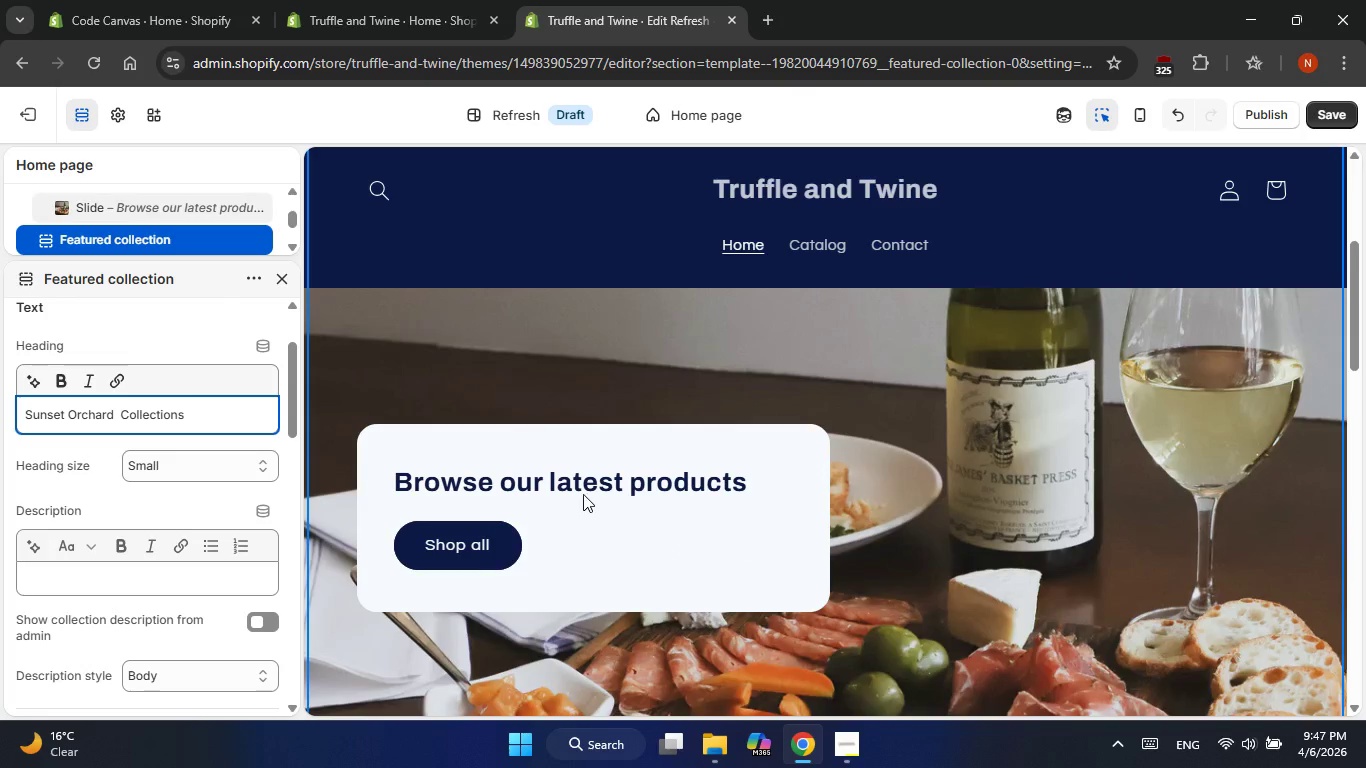 
left_click([584, 491])
 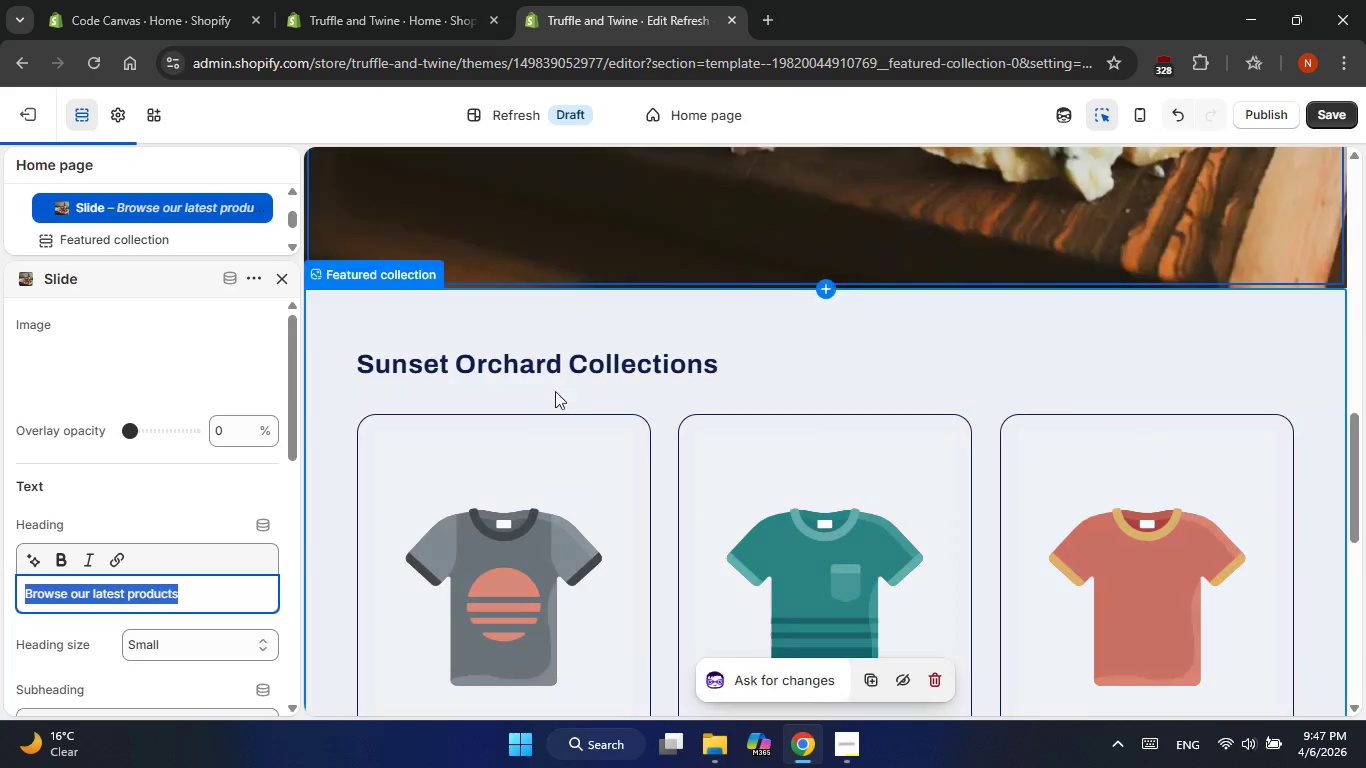 
scroll: coordinate [530, 530], scroll_direction: up, amount: 24.0
 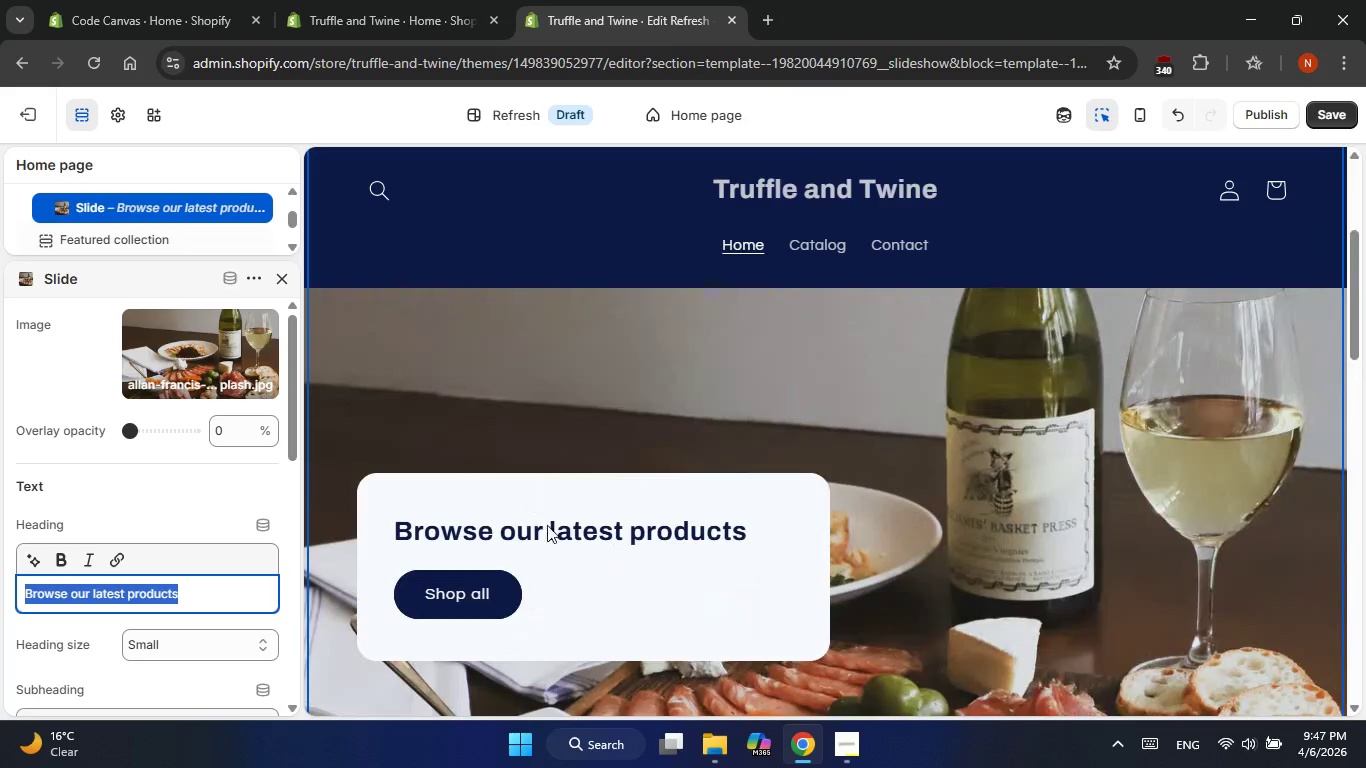 
mouse_move([565, 531])
 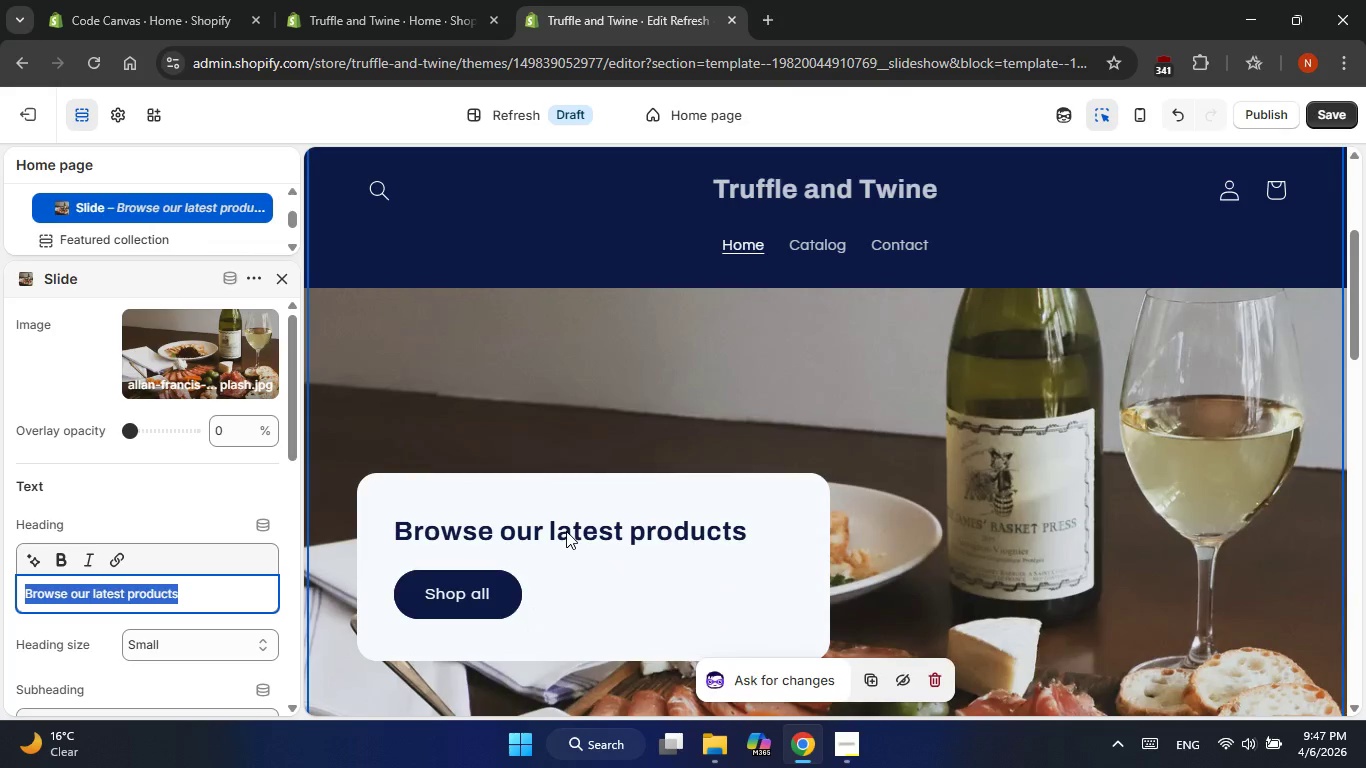 
left_click([566, 531])
 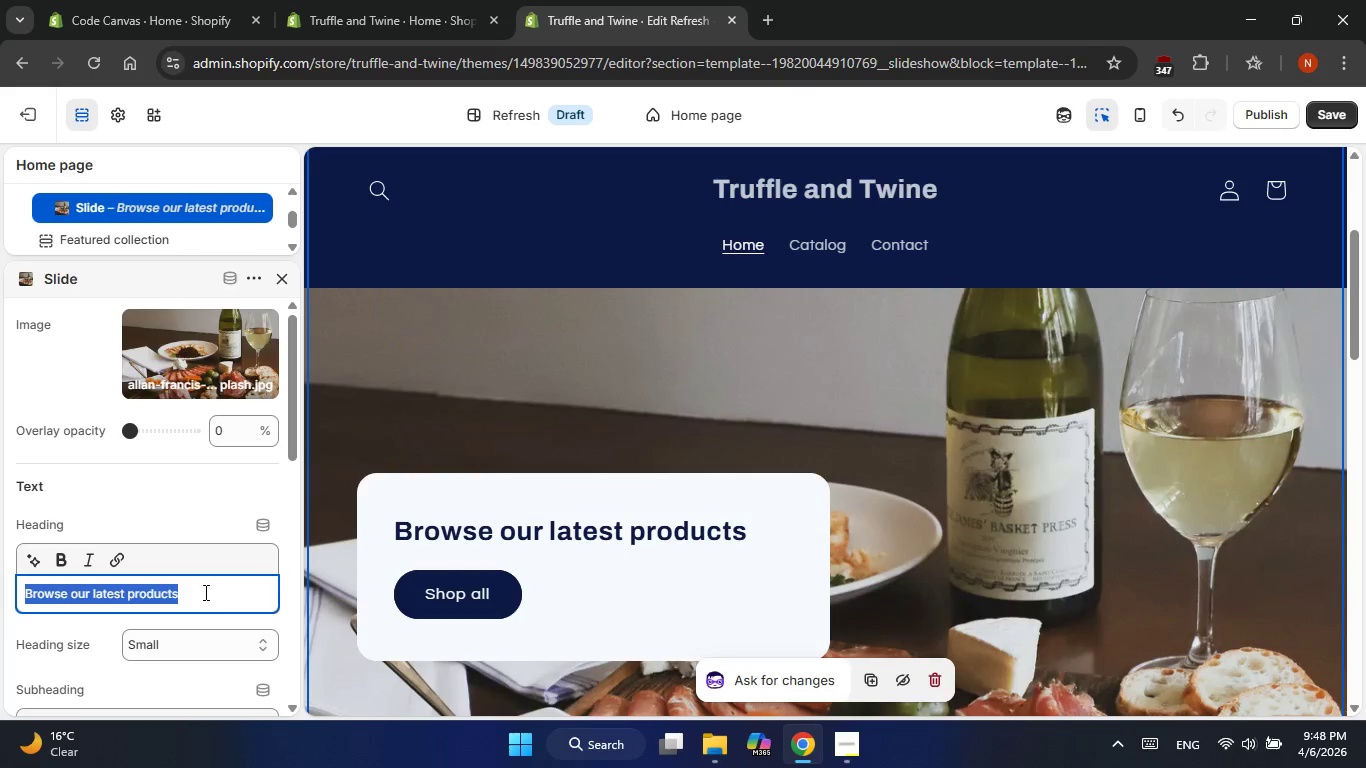 
left_click([179, 592])
 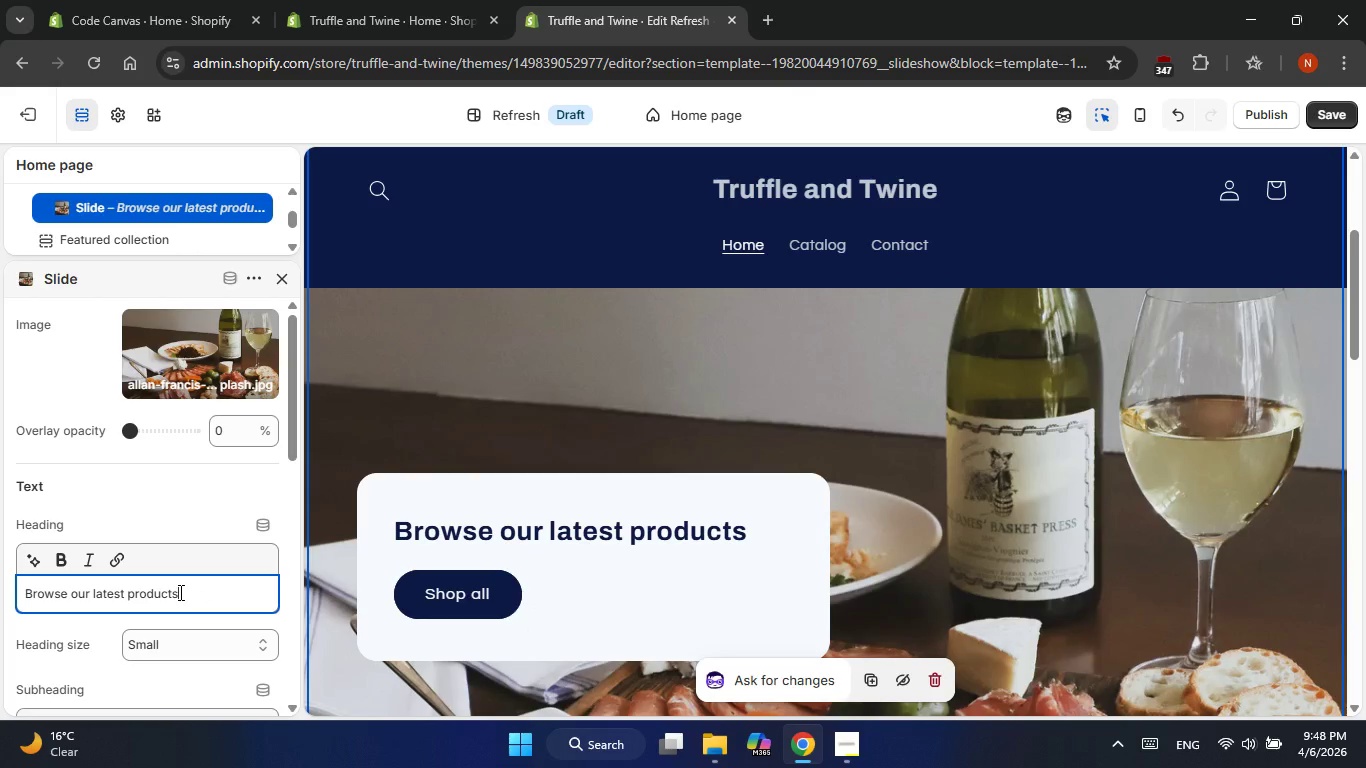 
left_click_drag(start_coordinate=[179, 592], to_coordinate=[94, 597])
 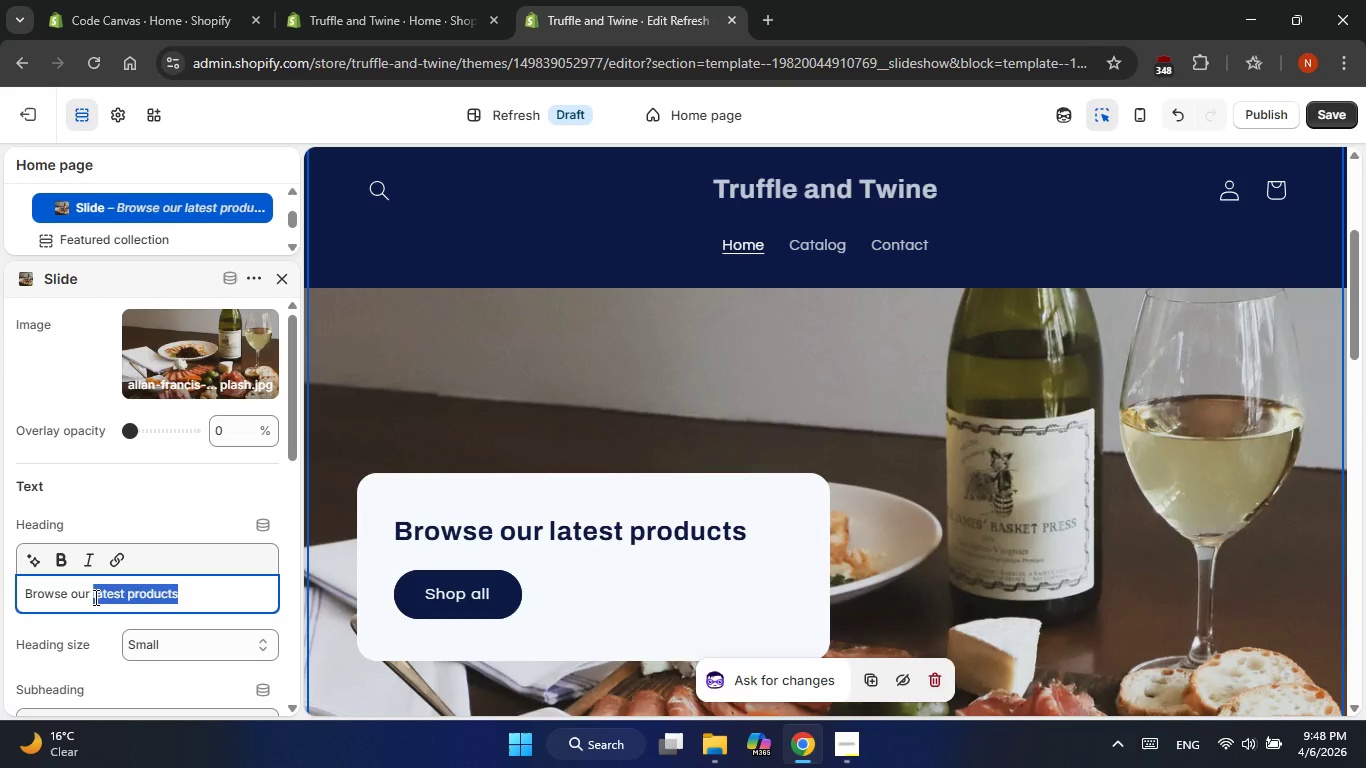 
type(Sunset O)
 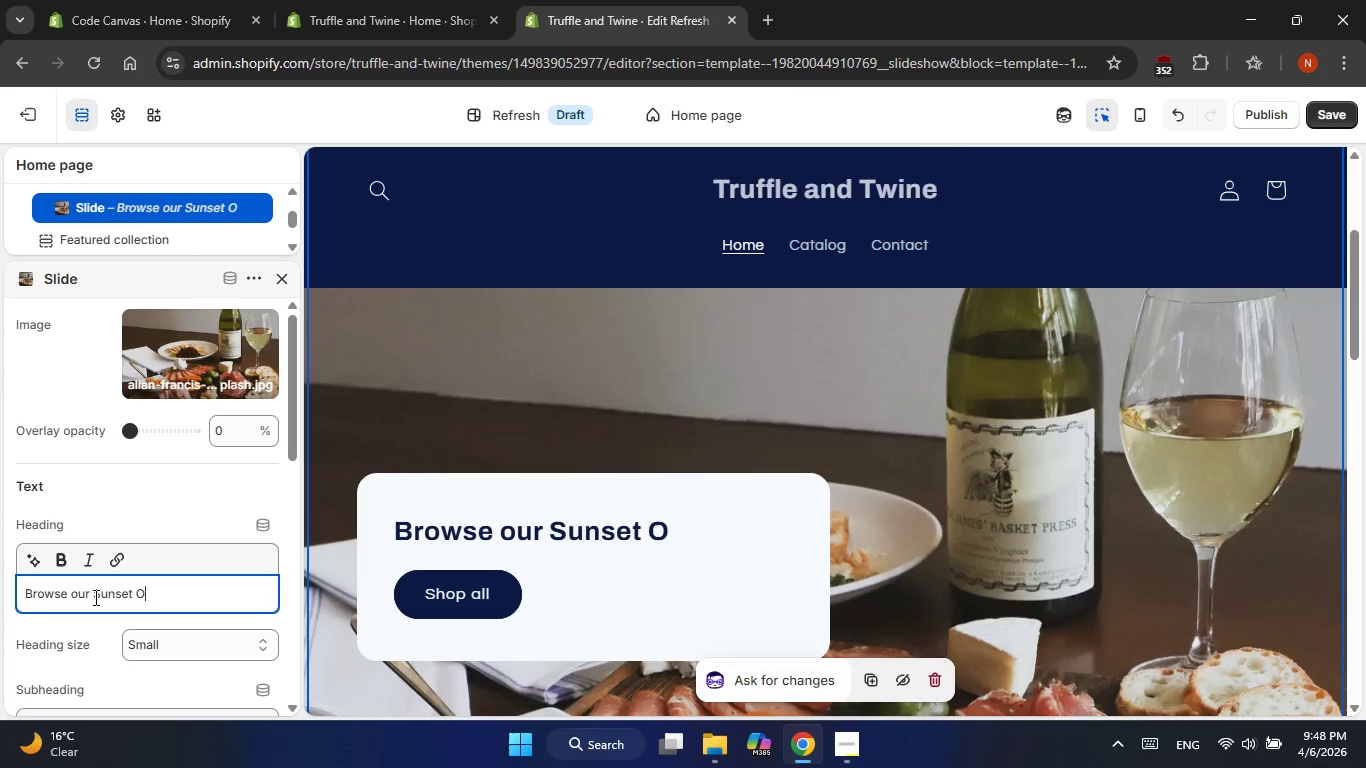 
type(rchard Collections)
 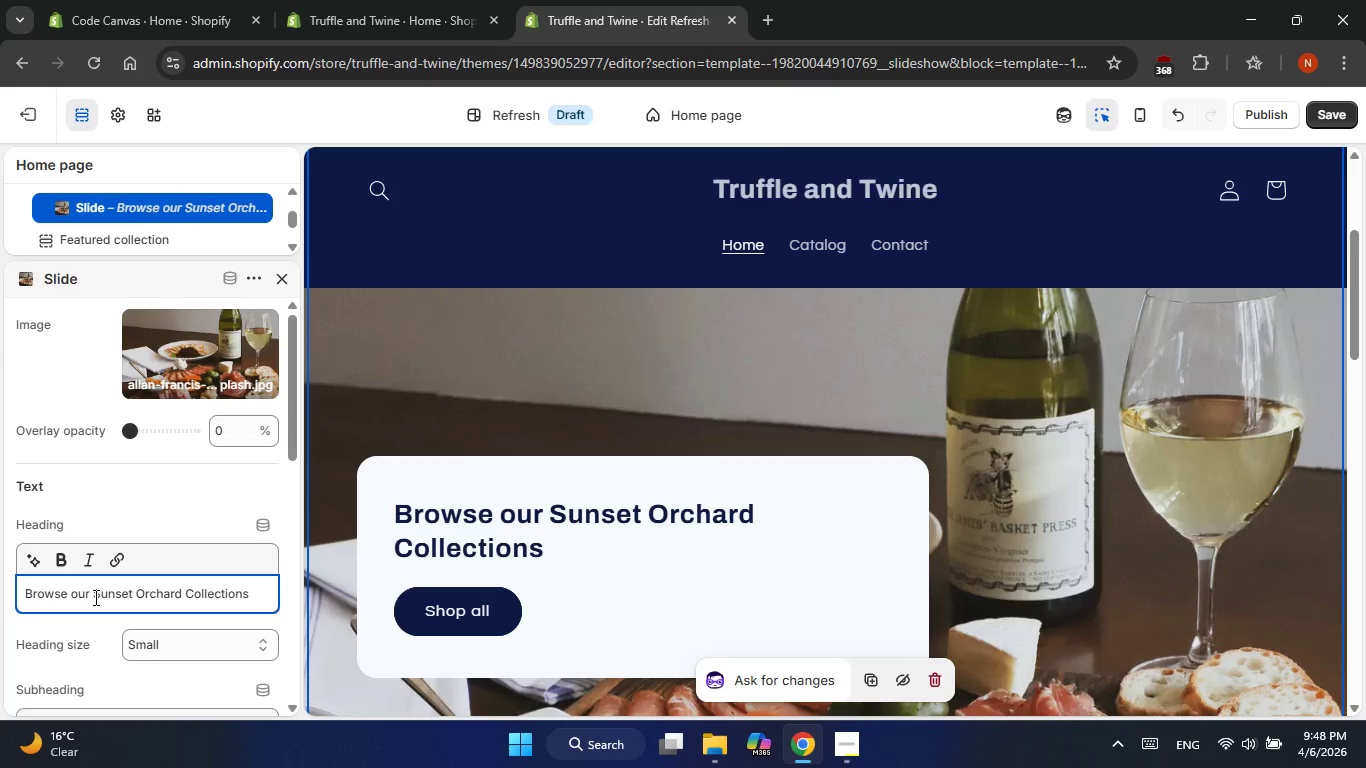 
left_click([521, 426])
 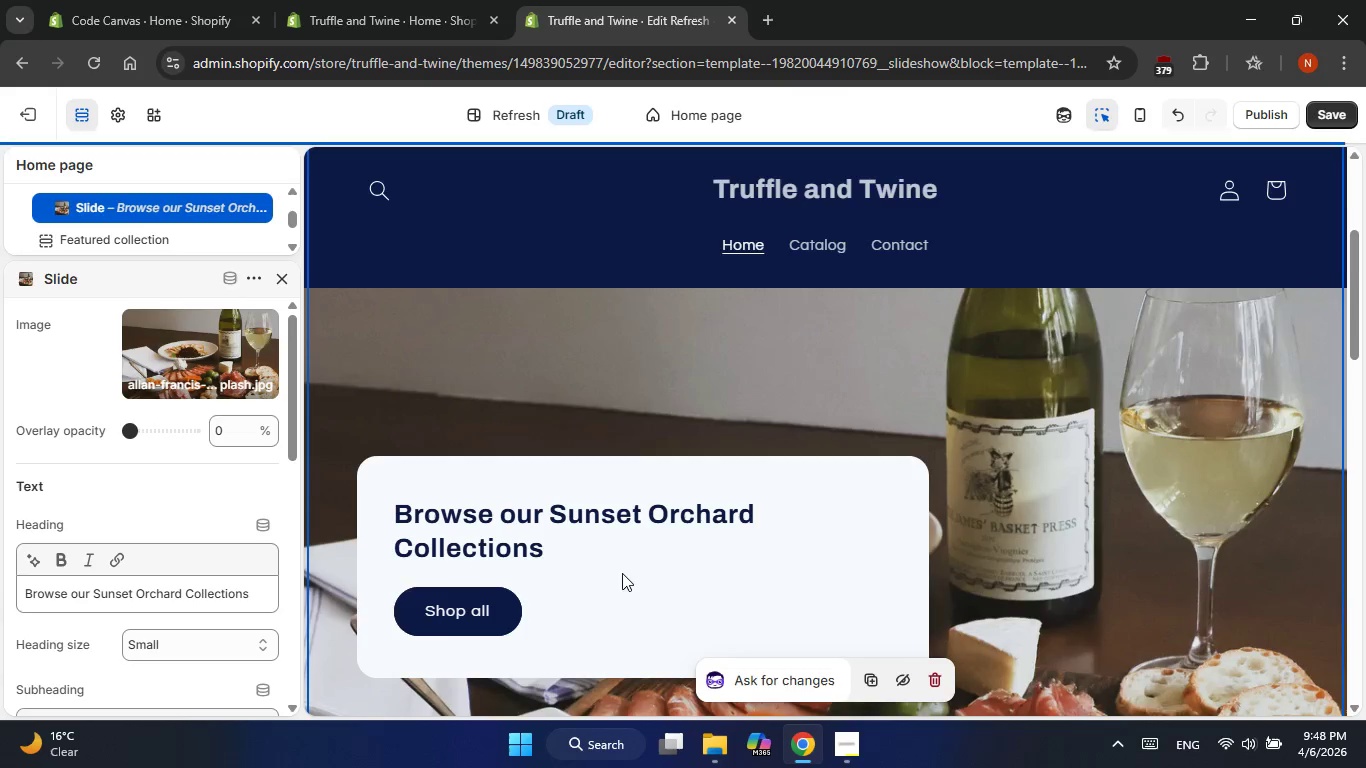 
scroll: coordinate [625, 574], scroll_direction: down, amount: 5.0
 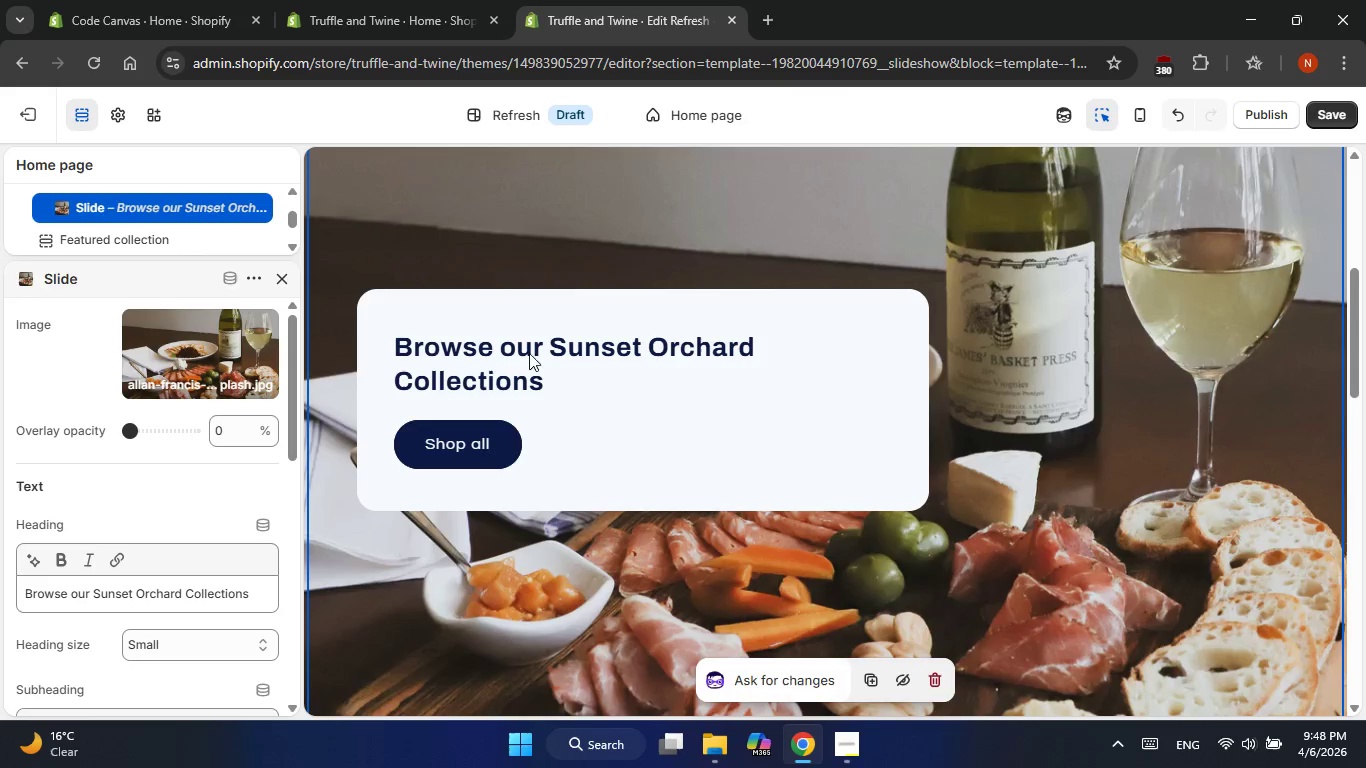 
left_click([557, 382])
 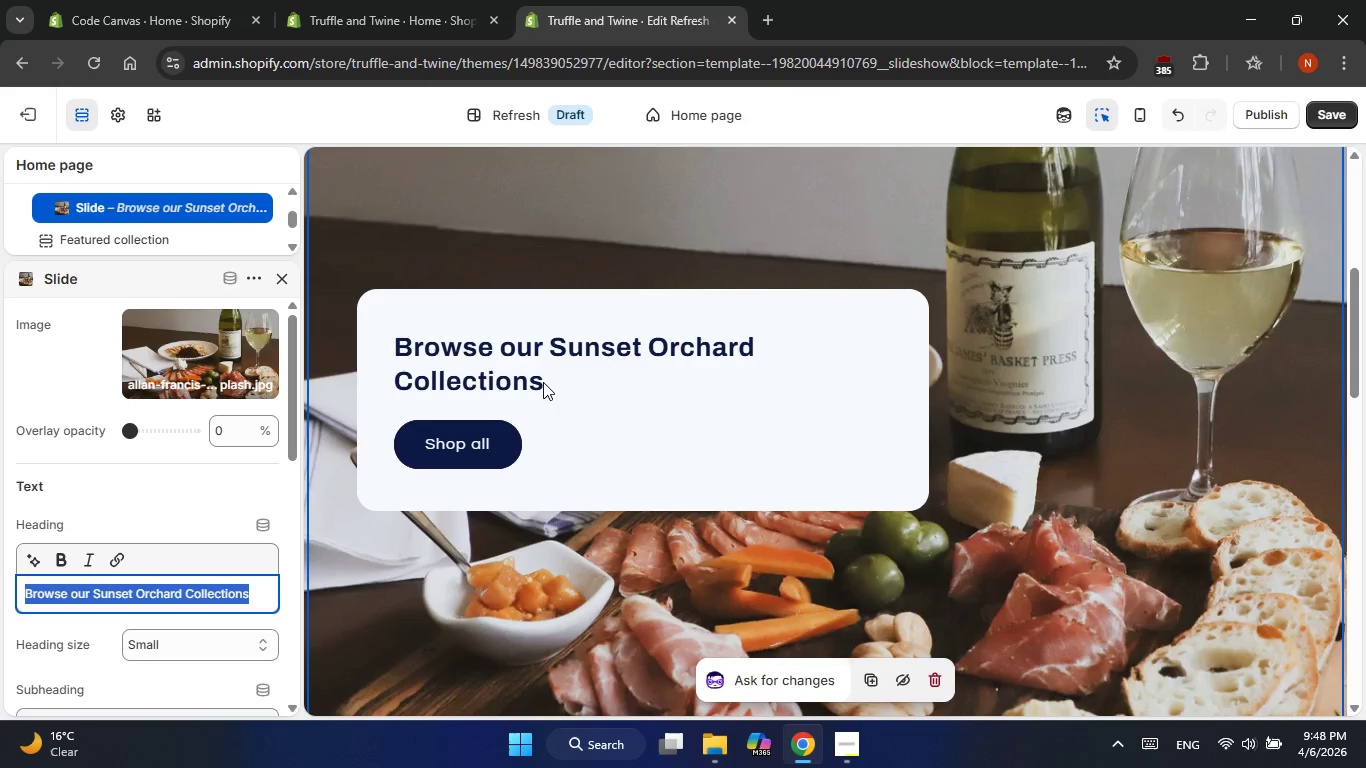 
left_click([543, 382])
 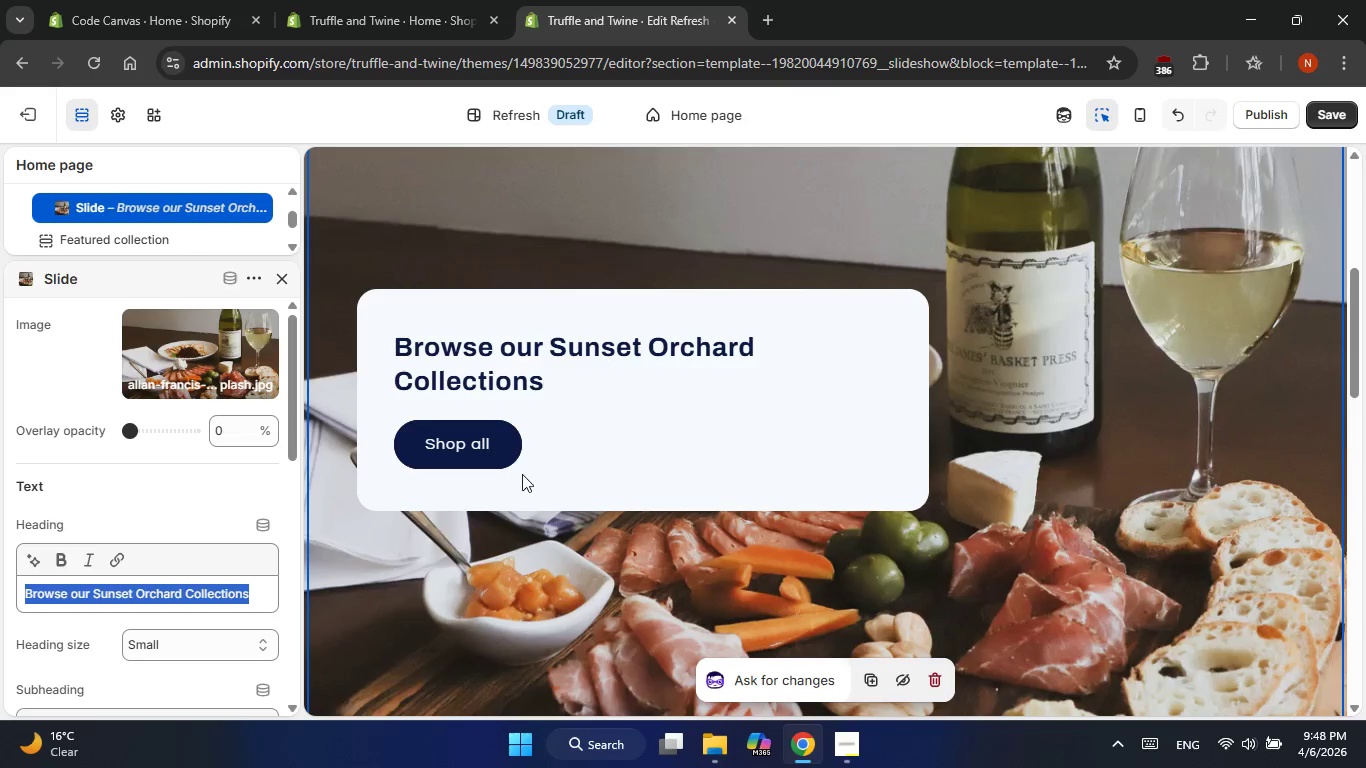 
mouse_move([491, 486])
 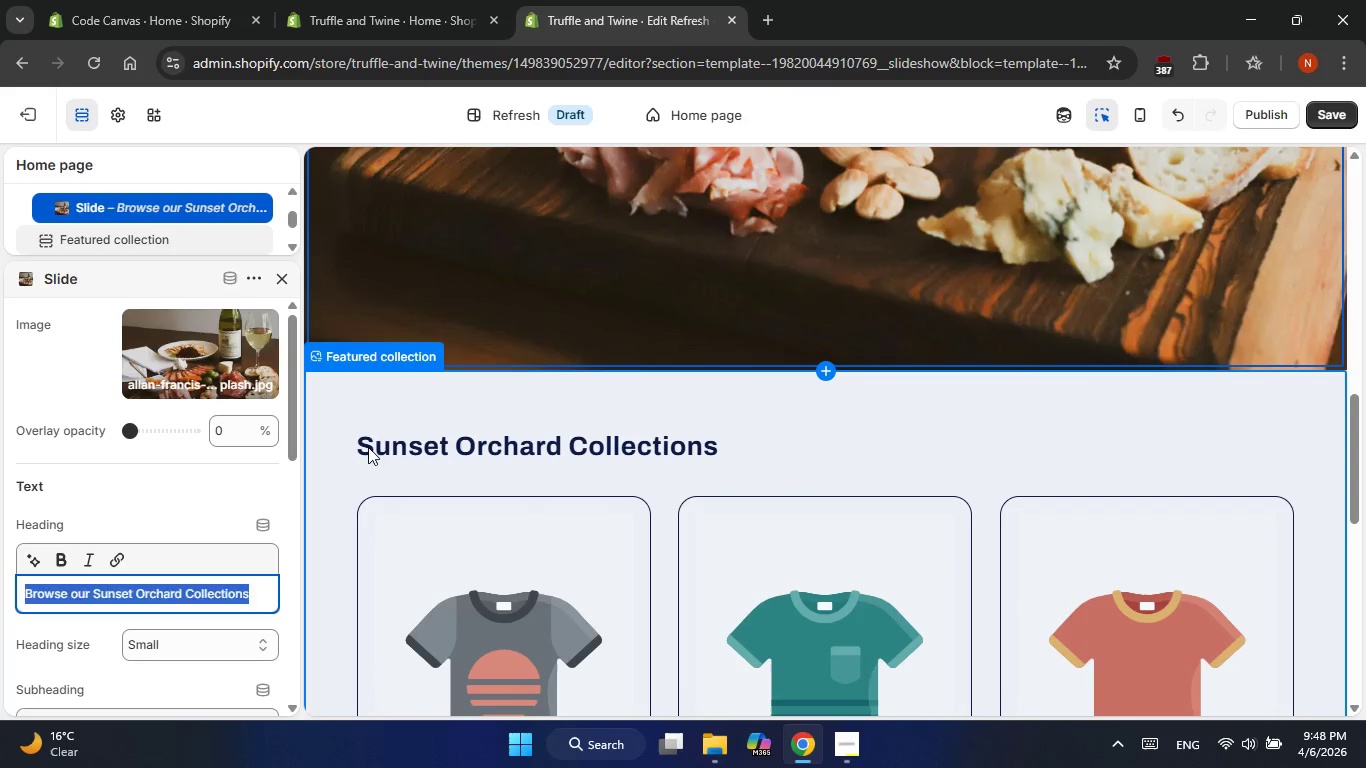 
left_click([368, 447])
 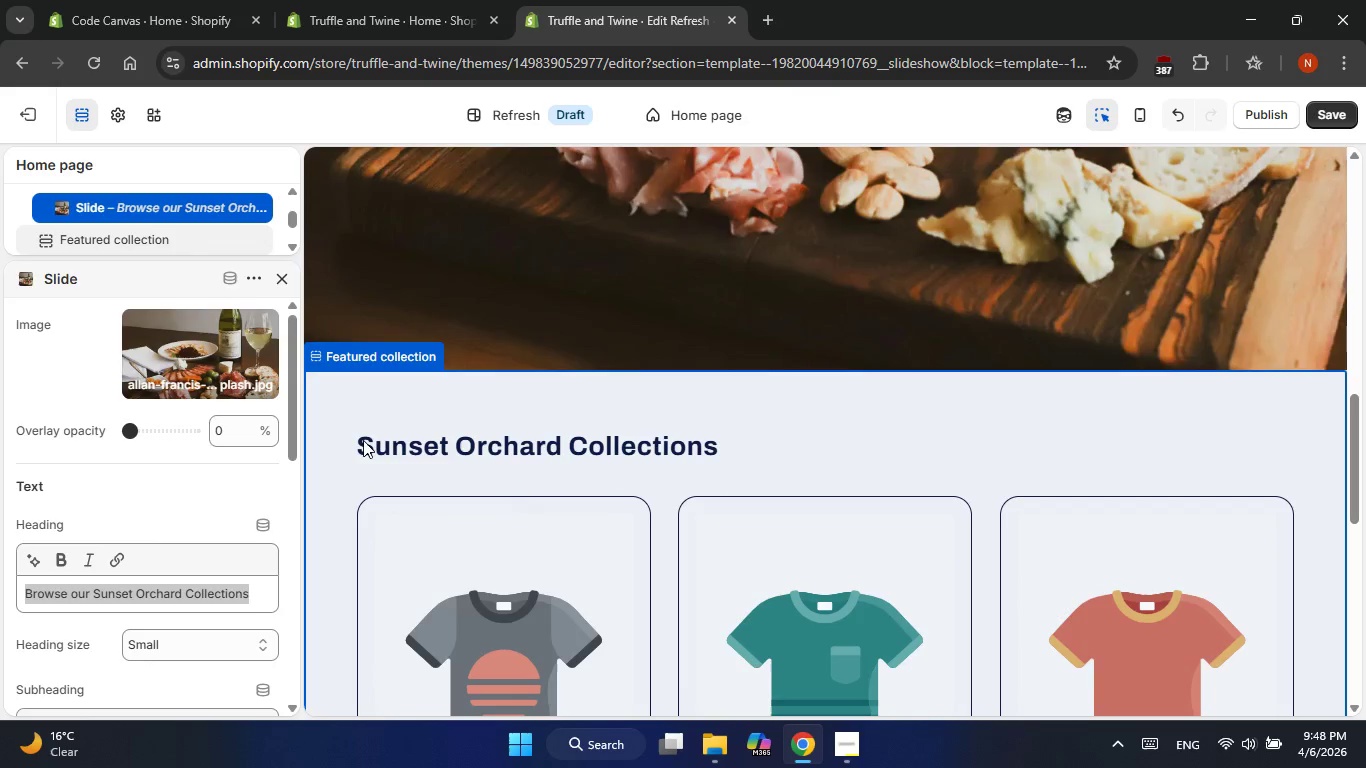 
left_click([364, 440])
 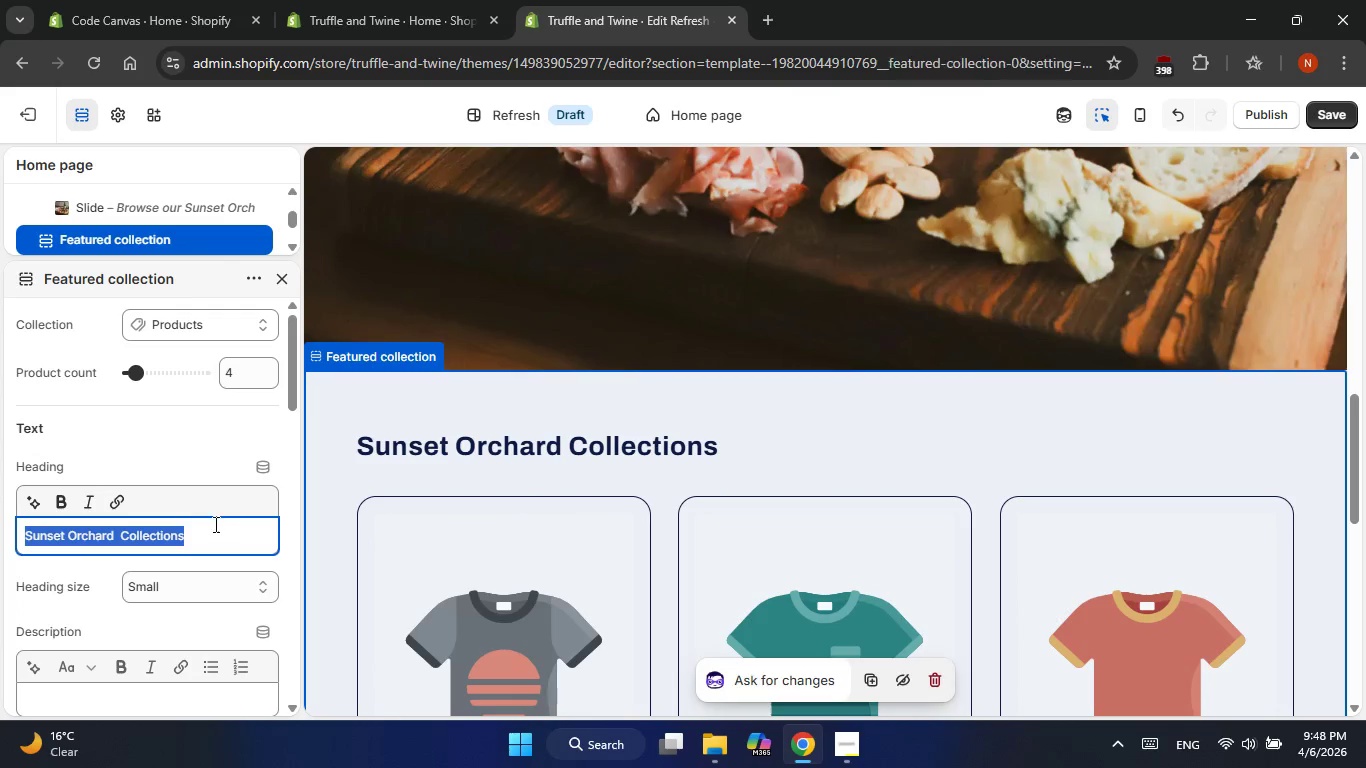 
left_click([208, 524])
 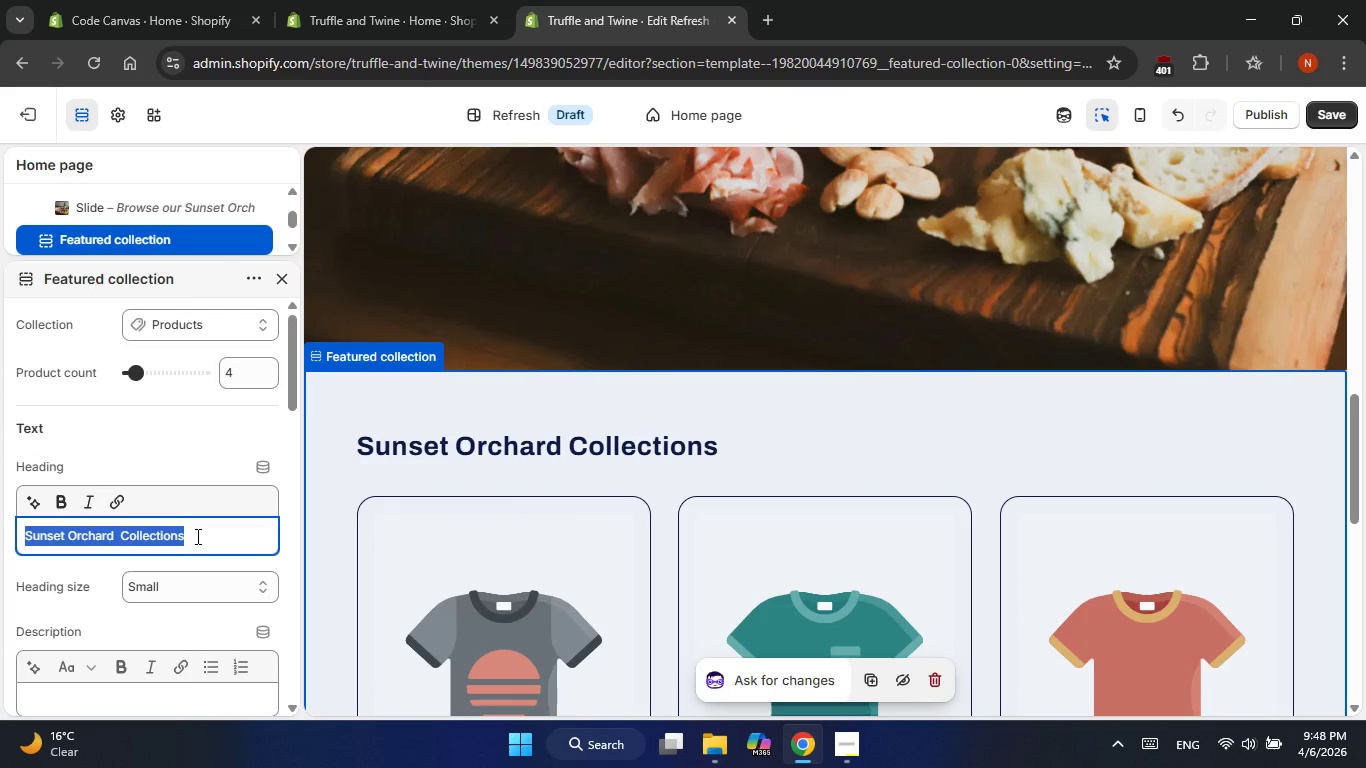 
hold_key(key=ArrowLeft, duration=0.44)
 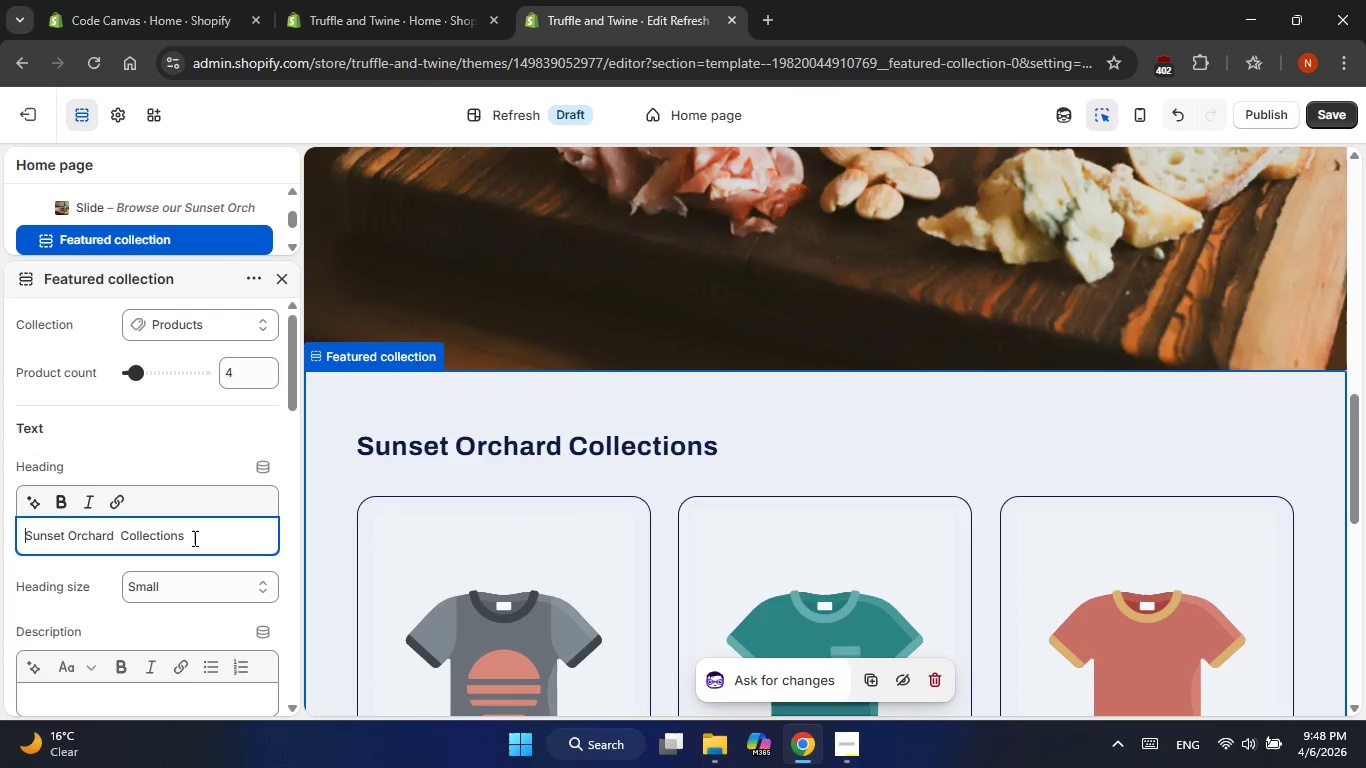 
hold_key(key=Delete, duration=0.72)
 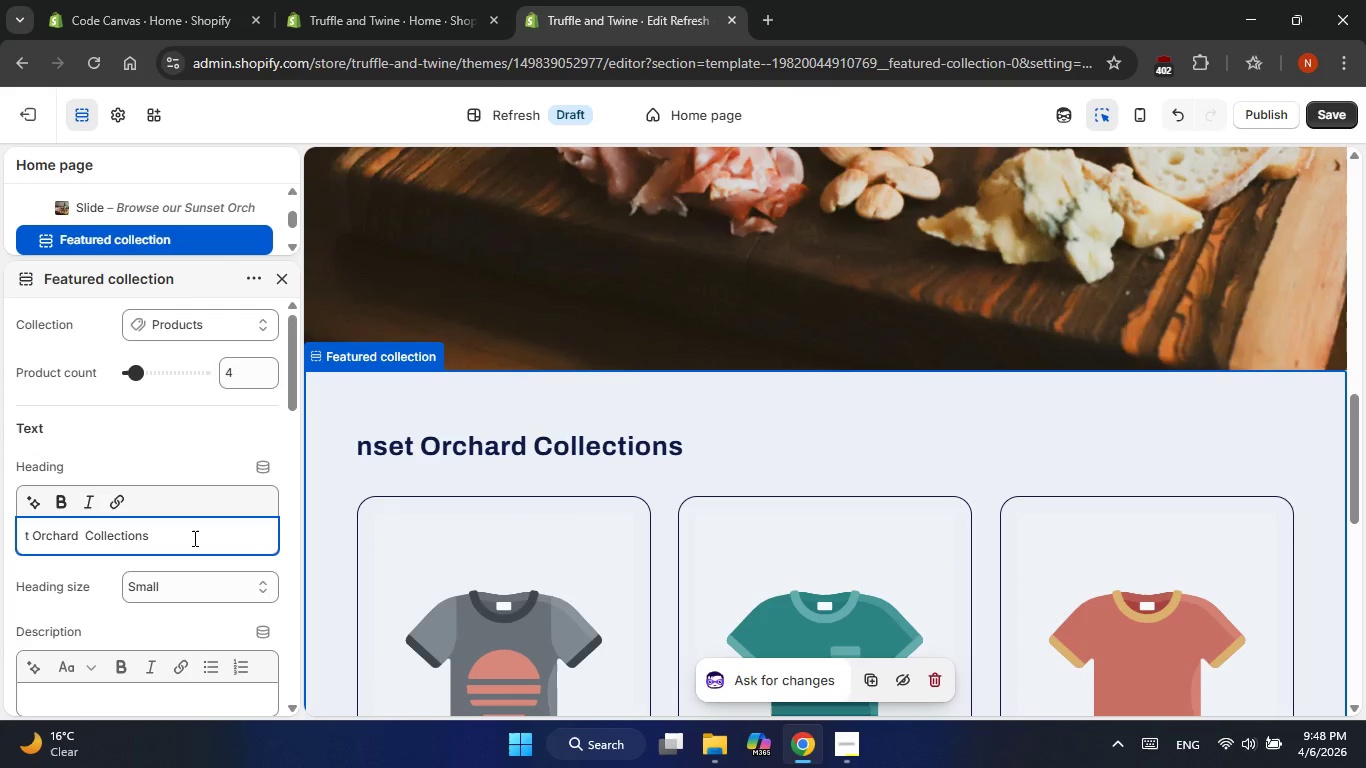 
key(Delete)
 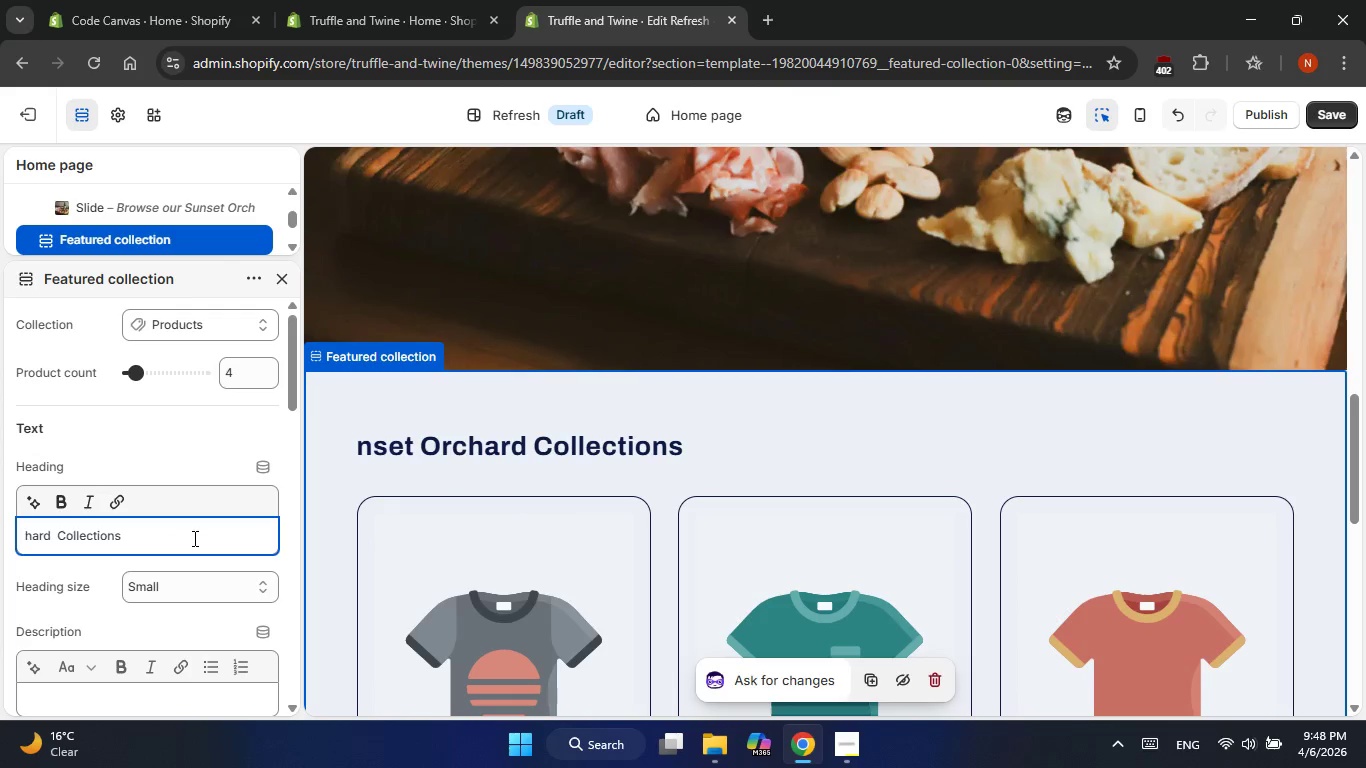 
key(Delete)
 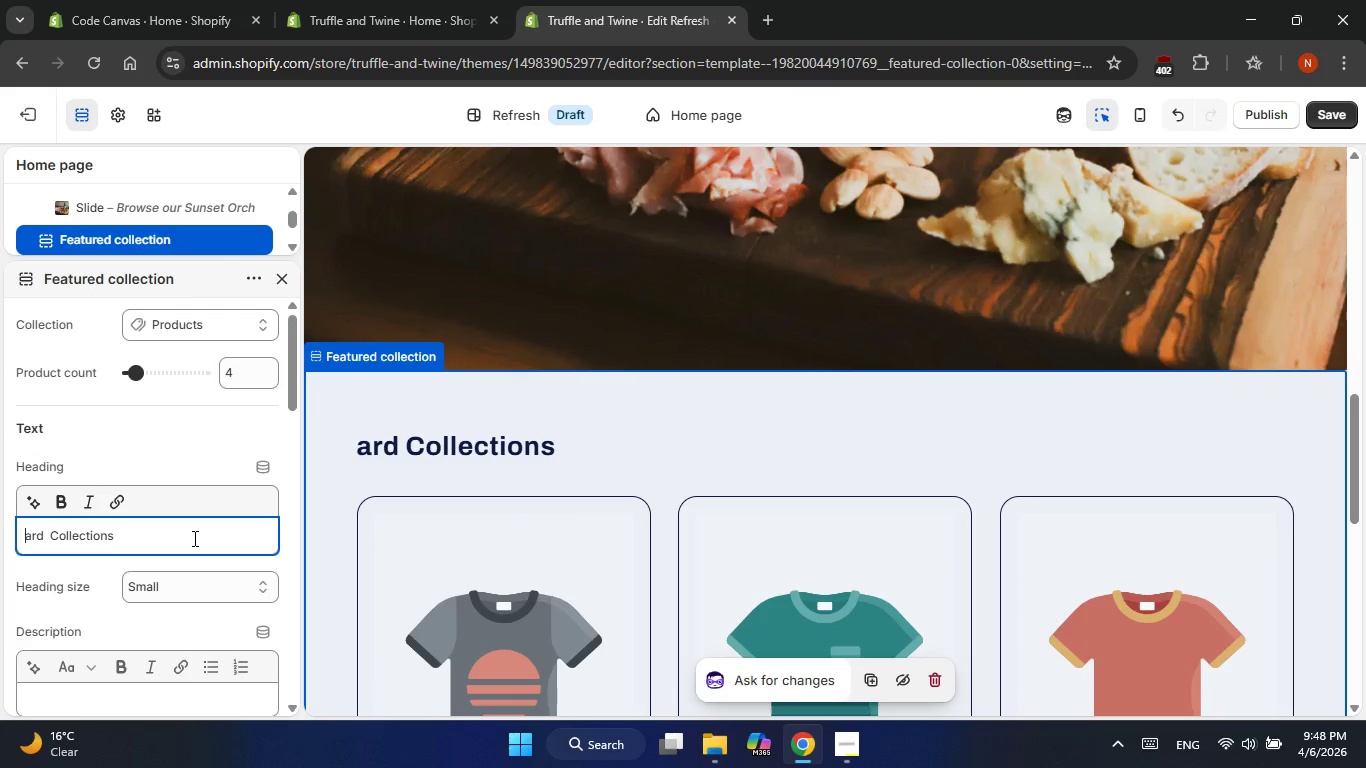 
key(Delete)
 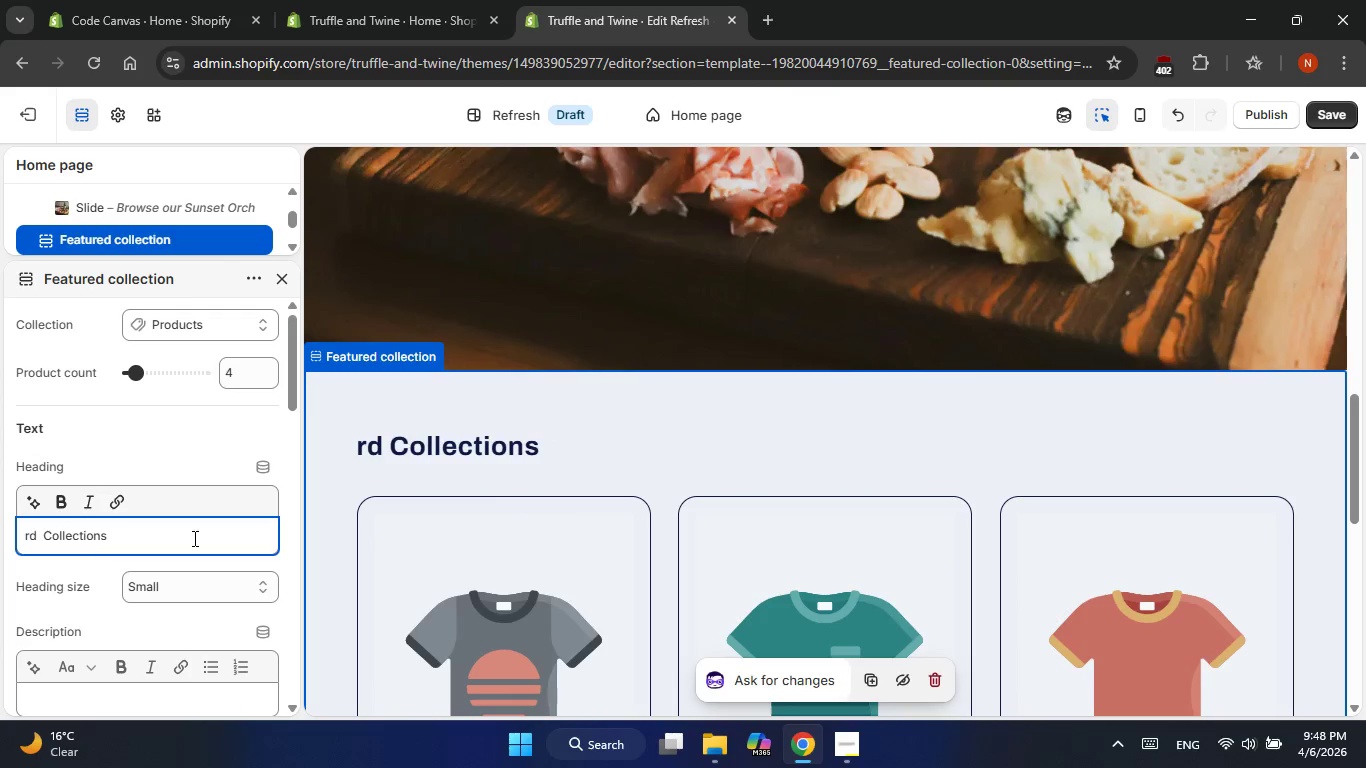 
key(Delete)
 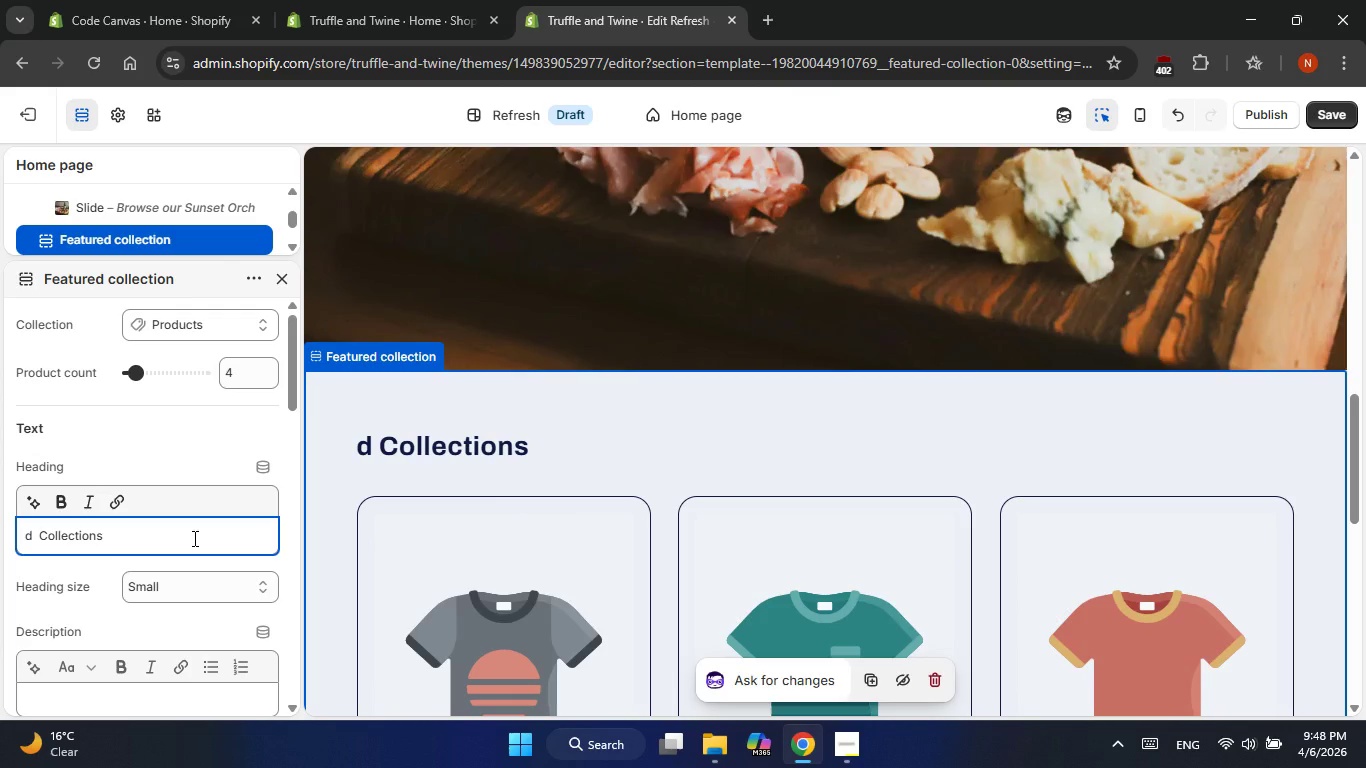 
key(Delete)
 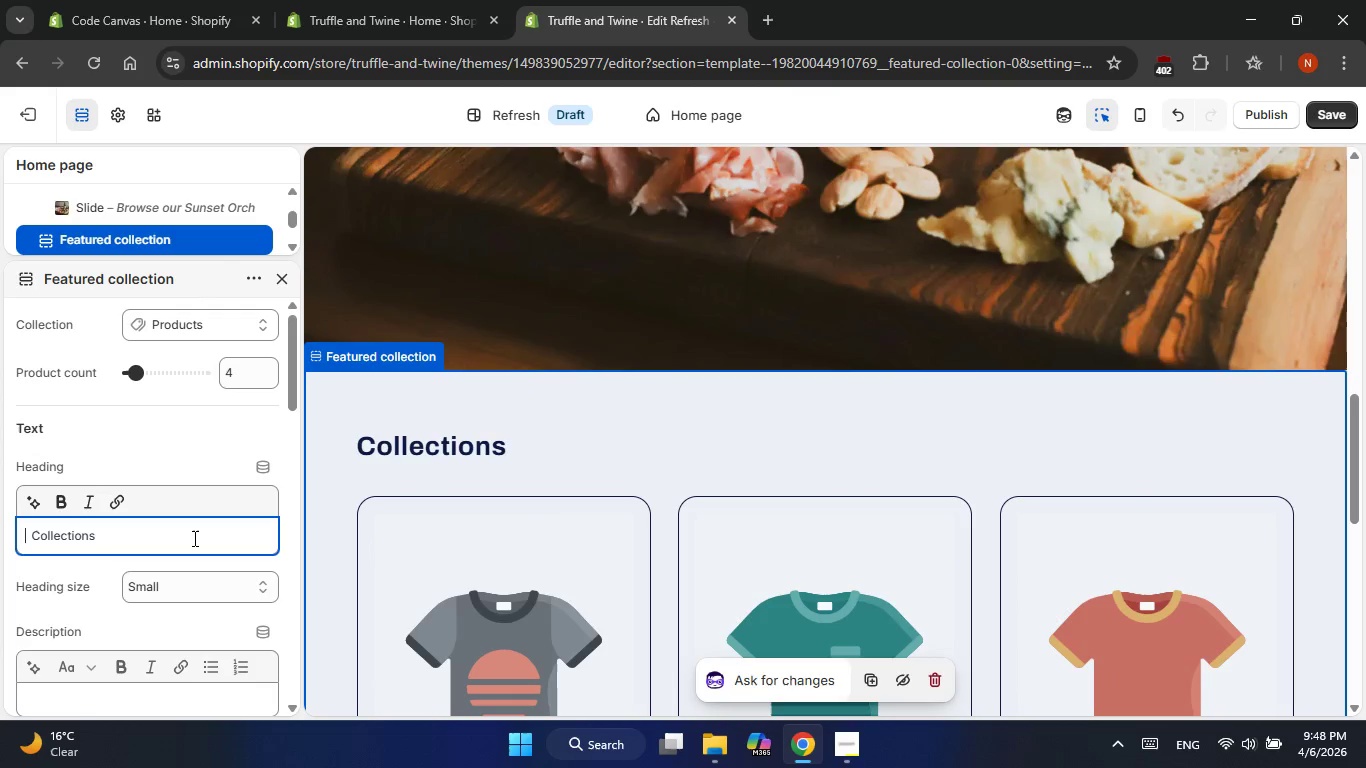 
key(Delete)
 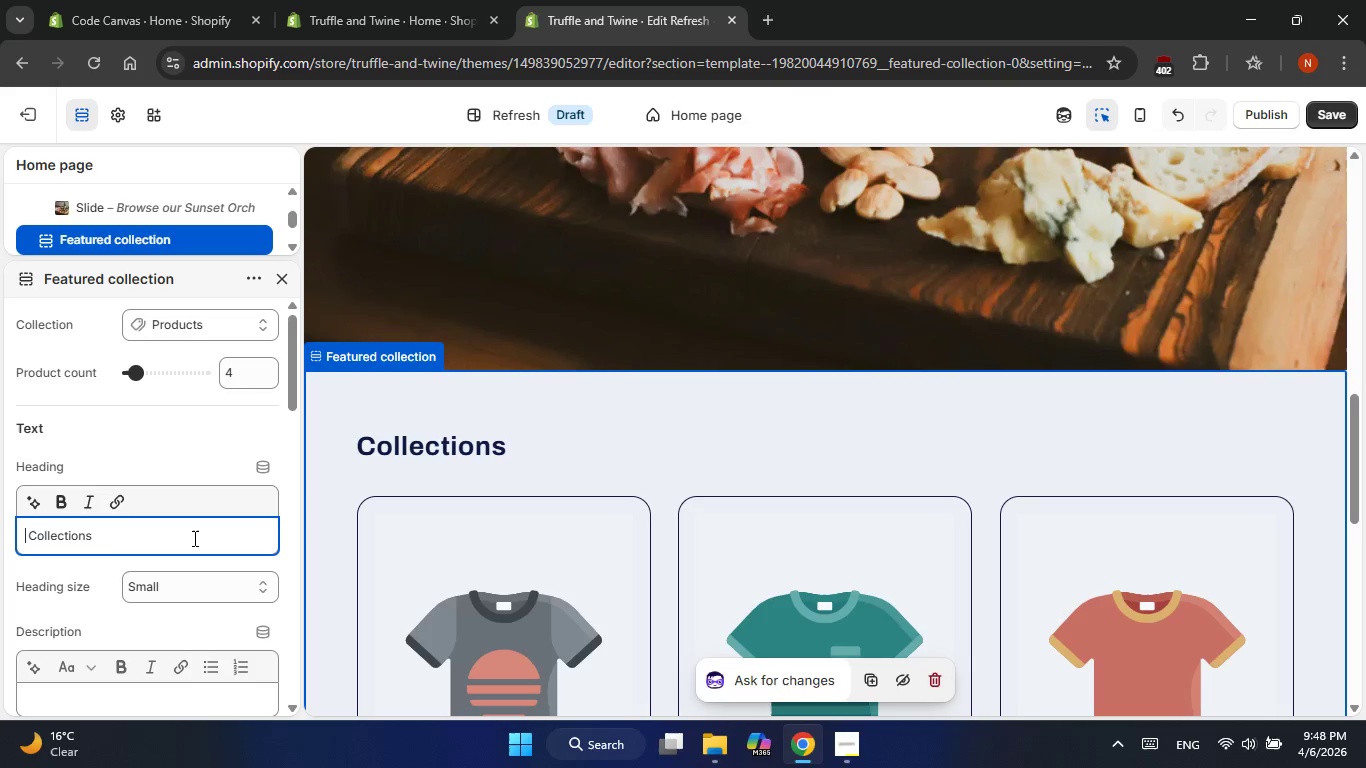 
key(Delete)
 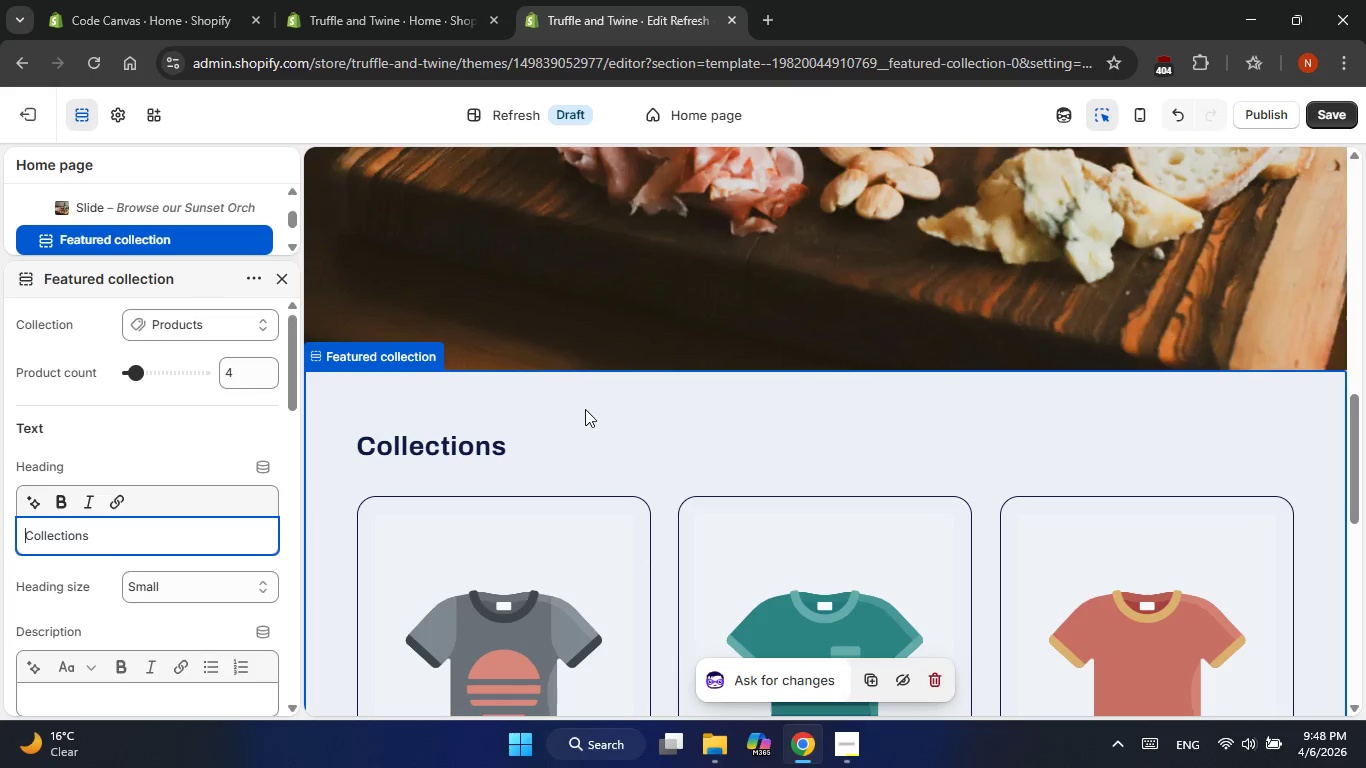 
left_click([641, 414])
 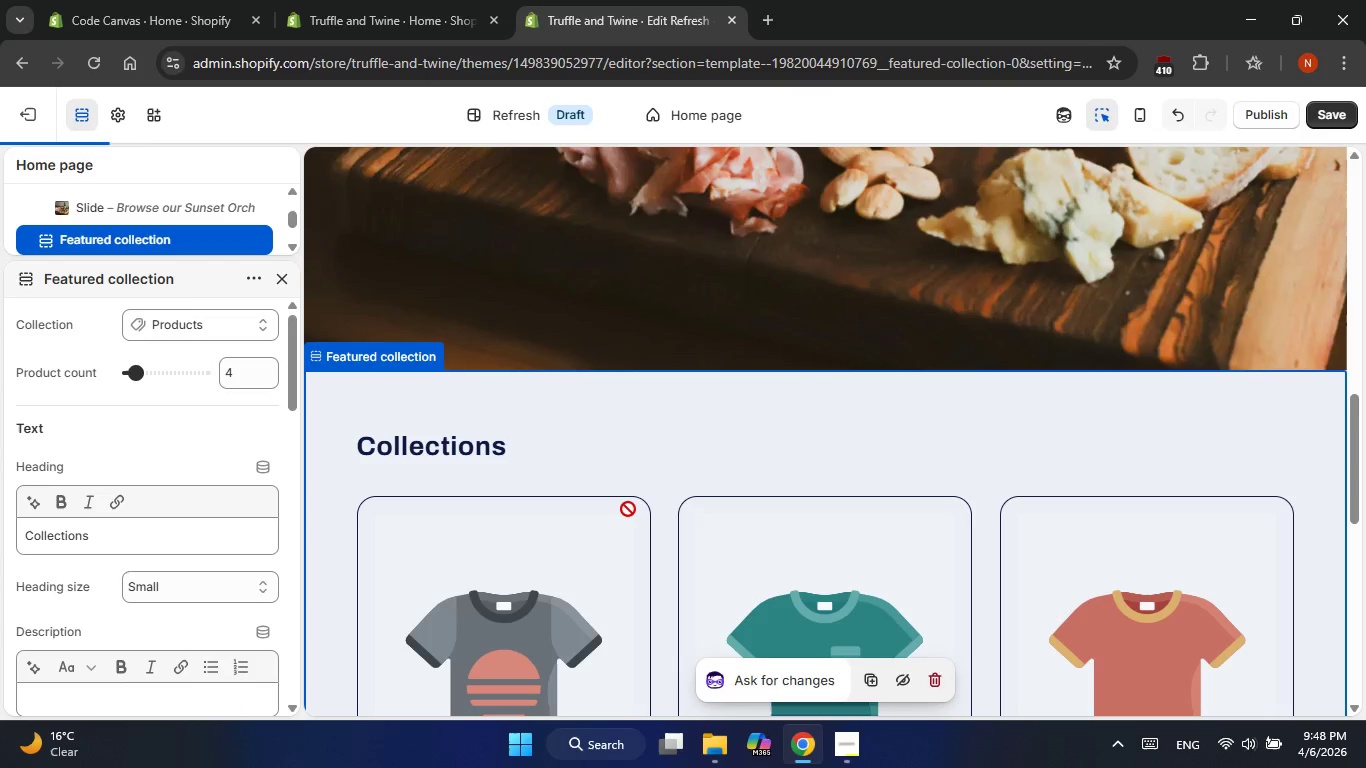 
scroll: coordinate [628, 509], scroll_direction: down, amount: 30.0
 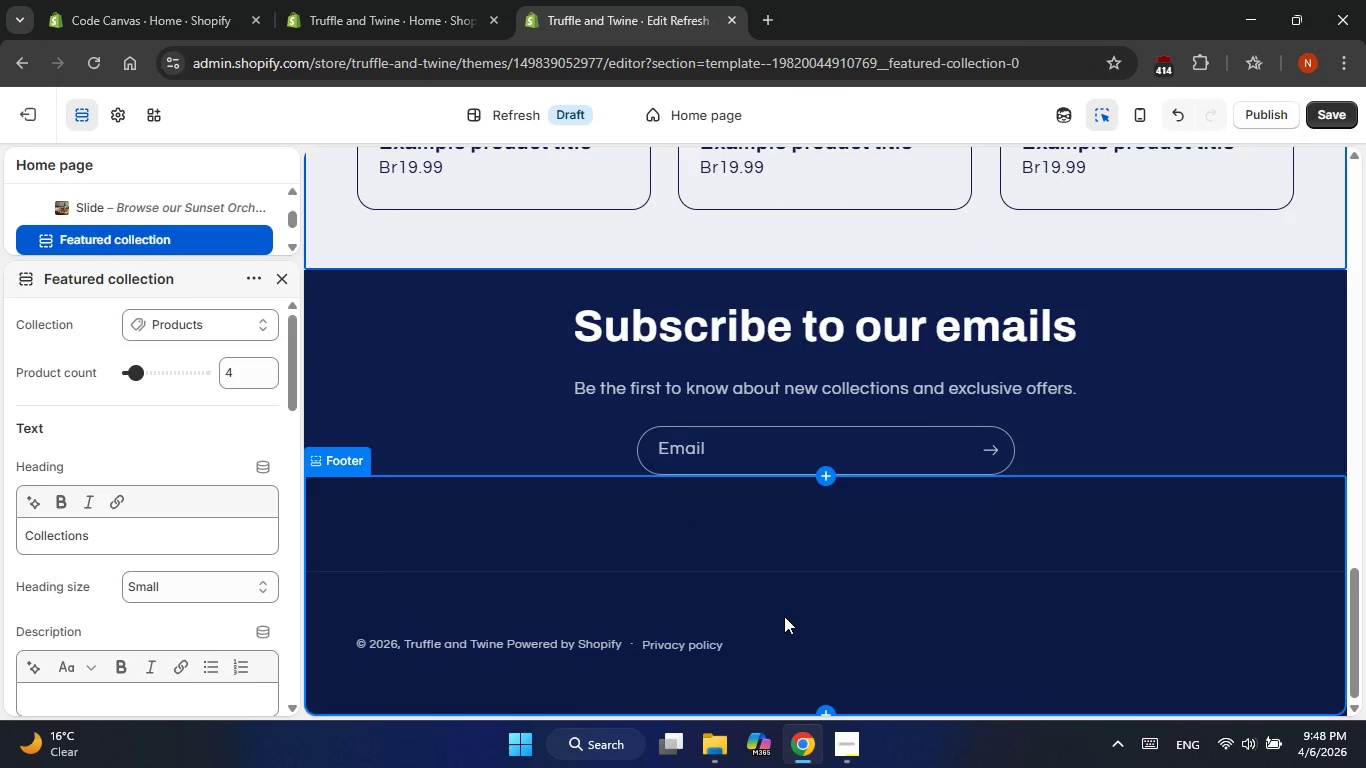 
scroll: coordinate [810, 543], scroll_direction: up, amount: 59.0
 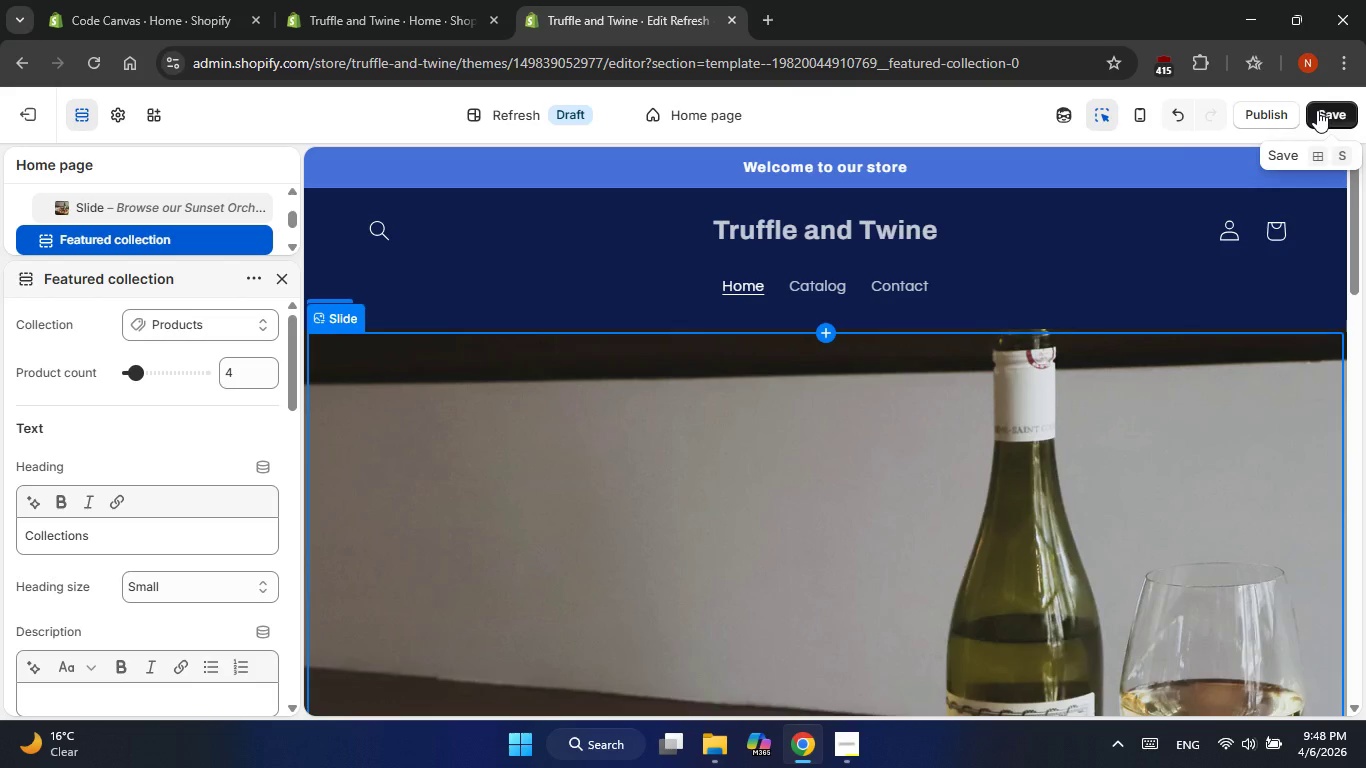 
left_click([1317, 110])
 